 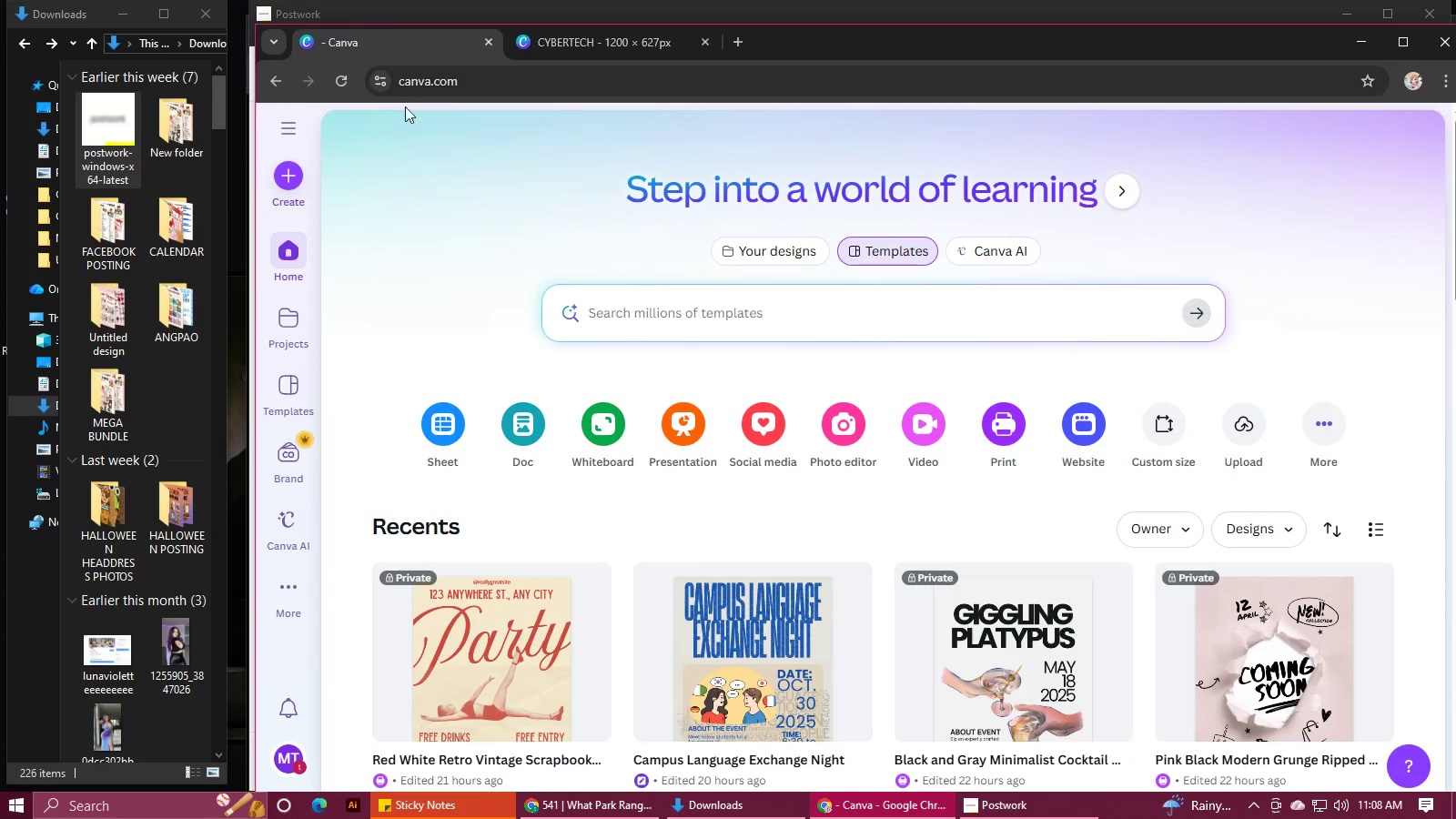 
left_click([603, 318])
 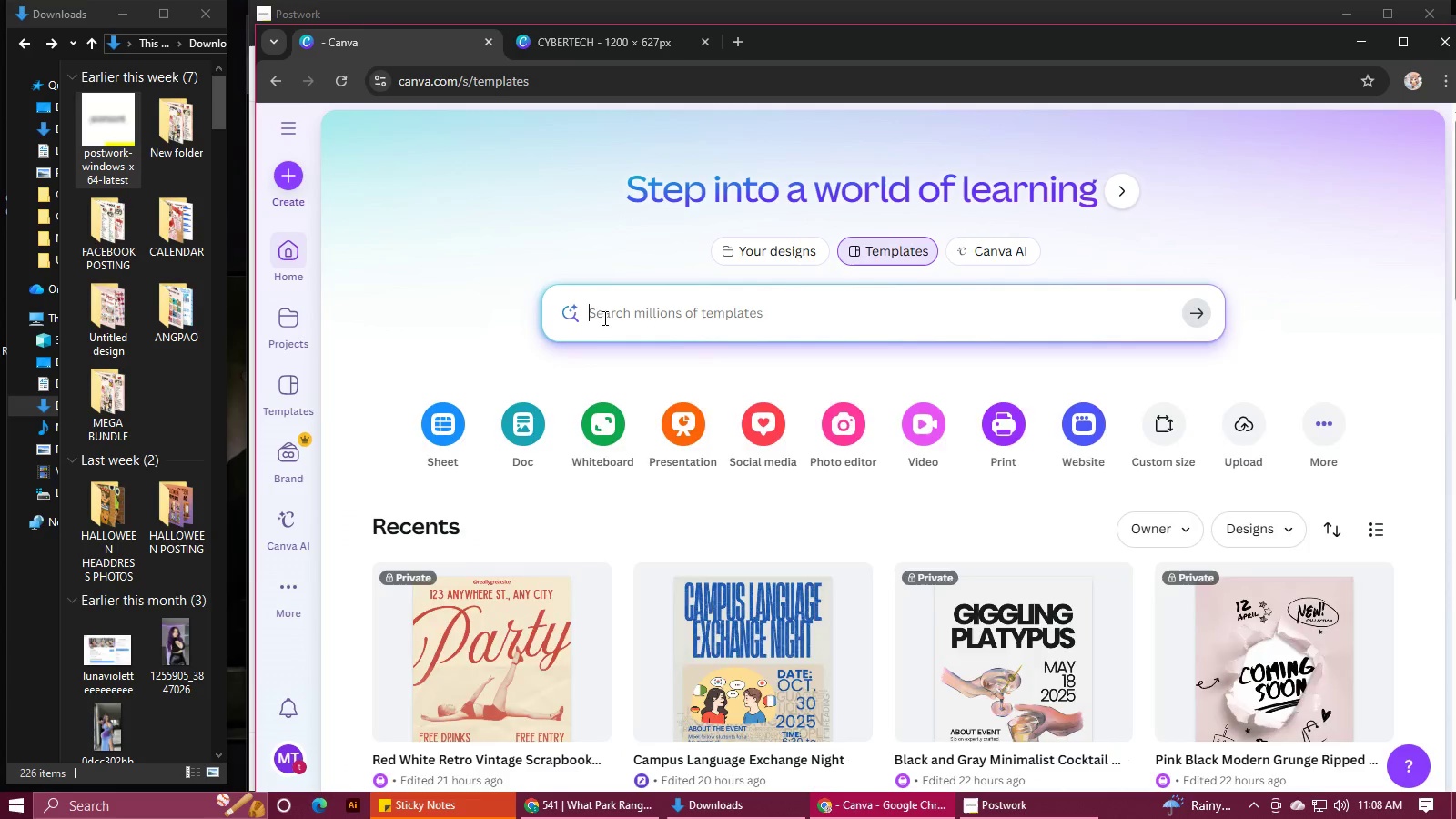 
type(cub)
key(Backspace)
key(Backspace)
type(yber)
 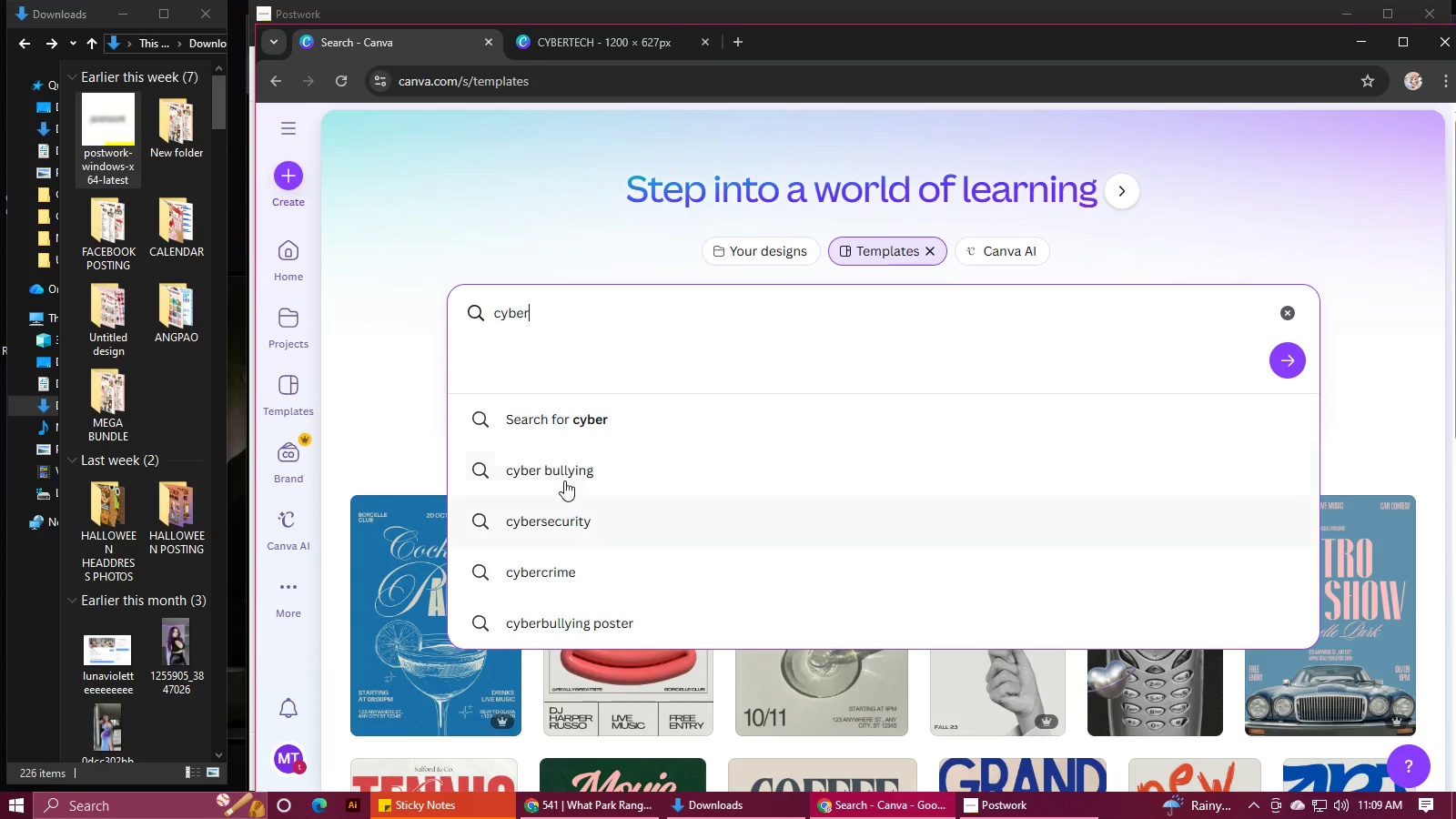 
left_click([574, 526])
 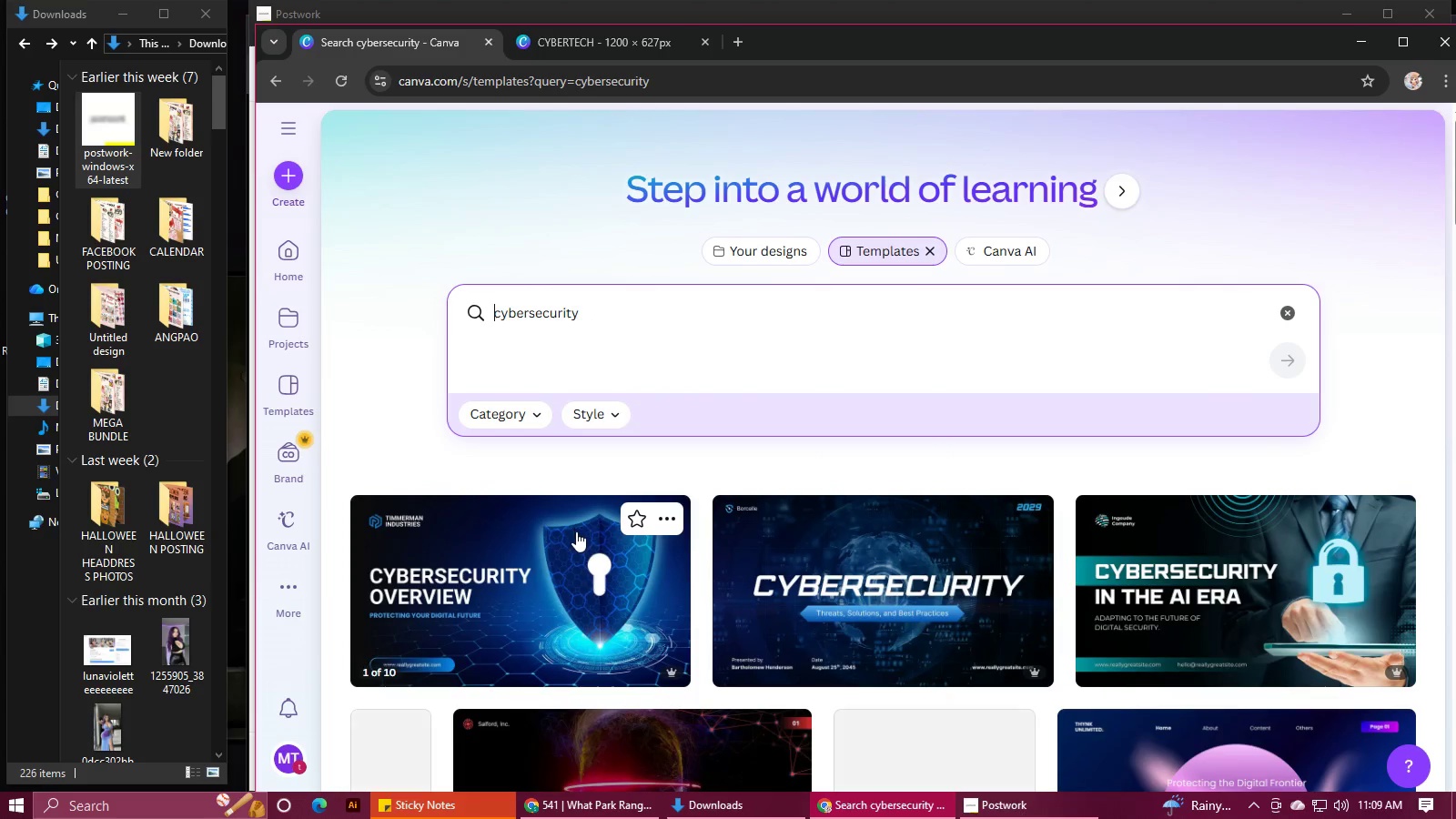 
scroll: coordinate [588, 551], scroll_direction: down, amount: 6.0
 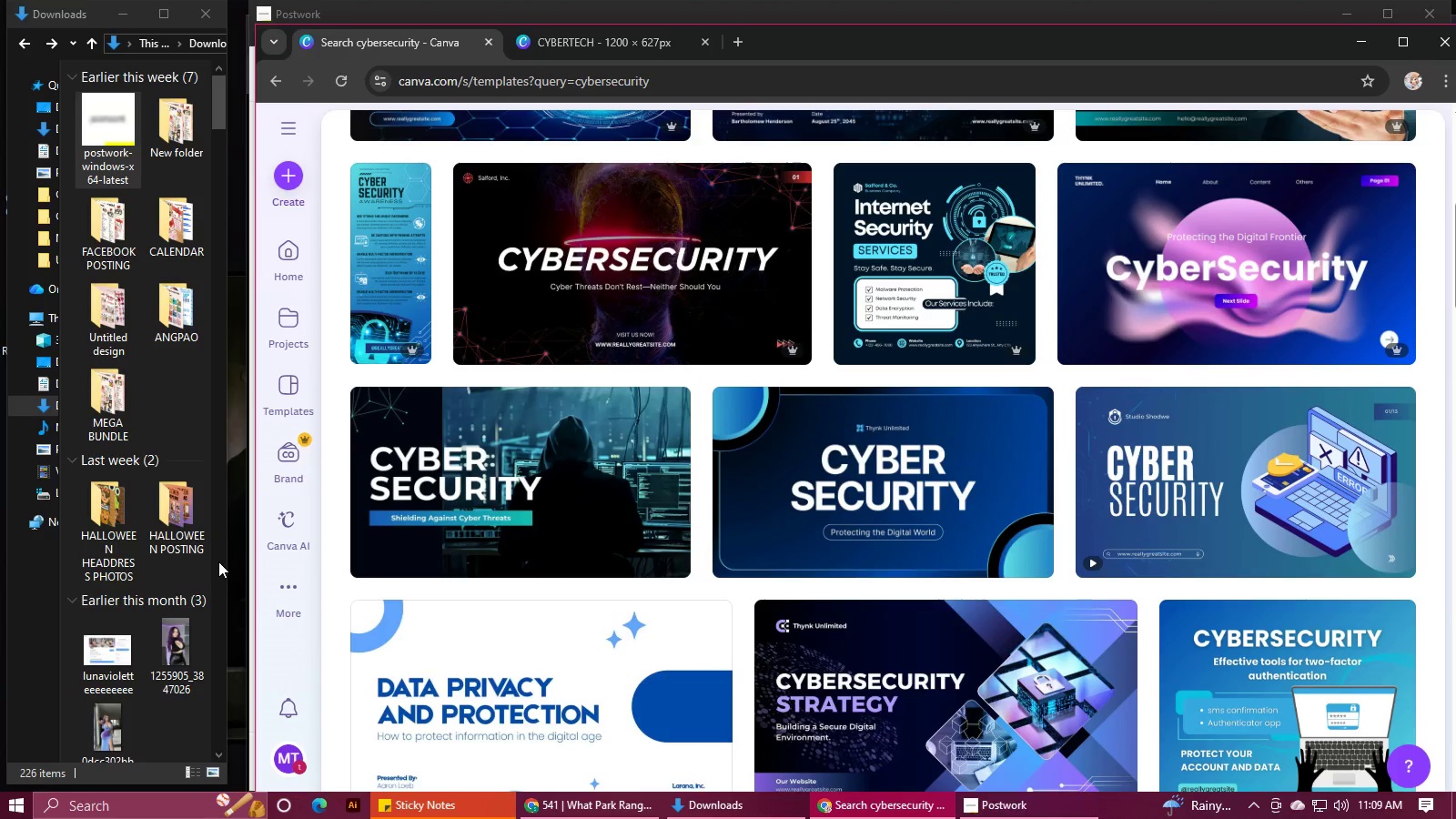 
wait(6.27)
 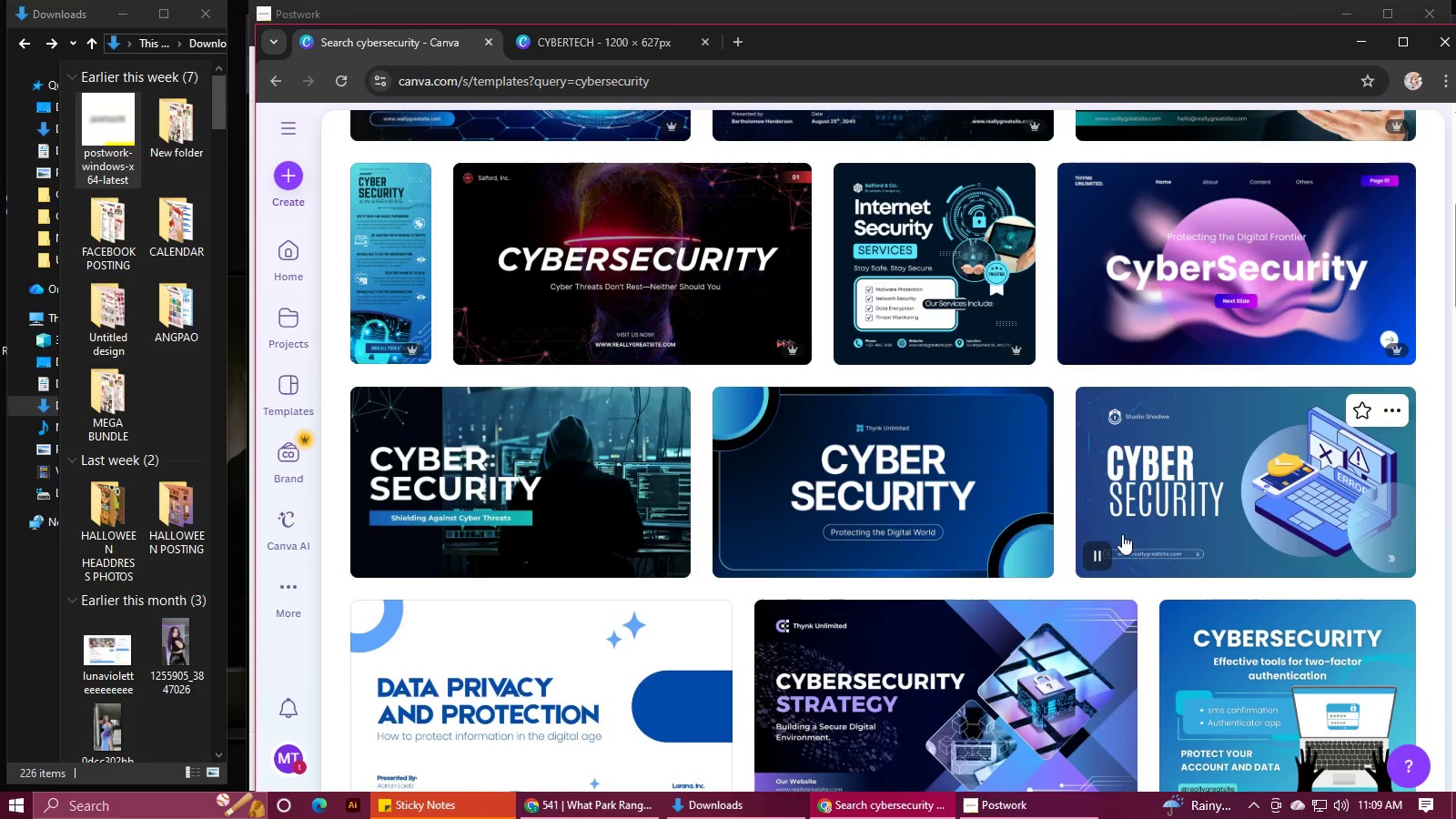 
left_click([1144, 462])
 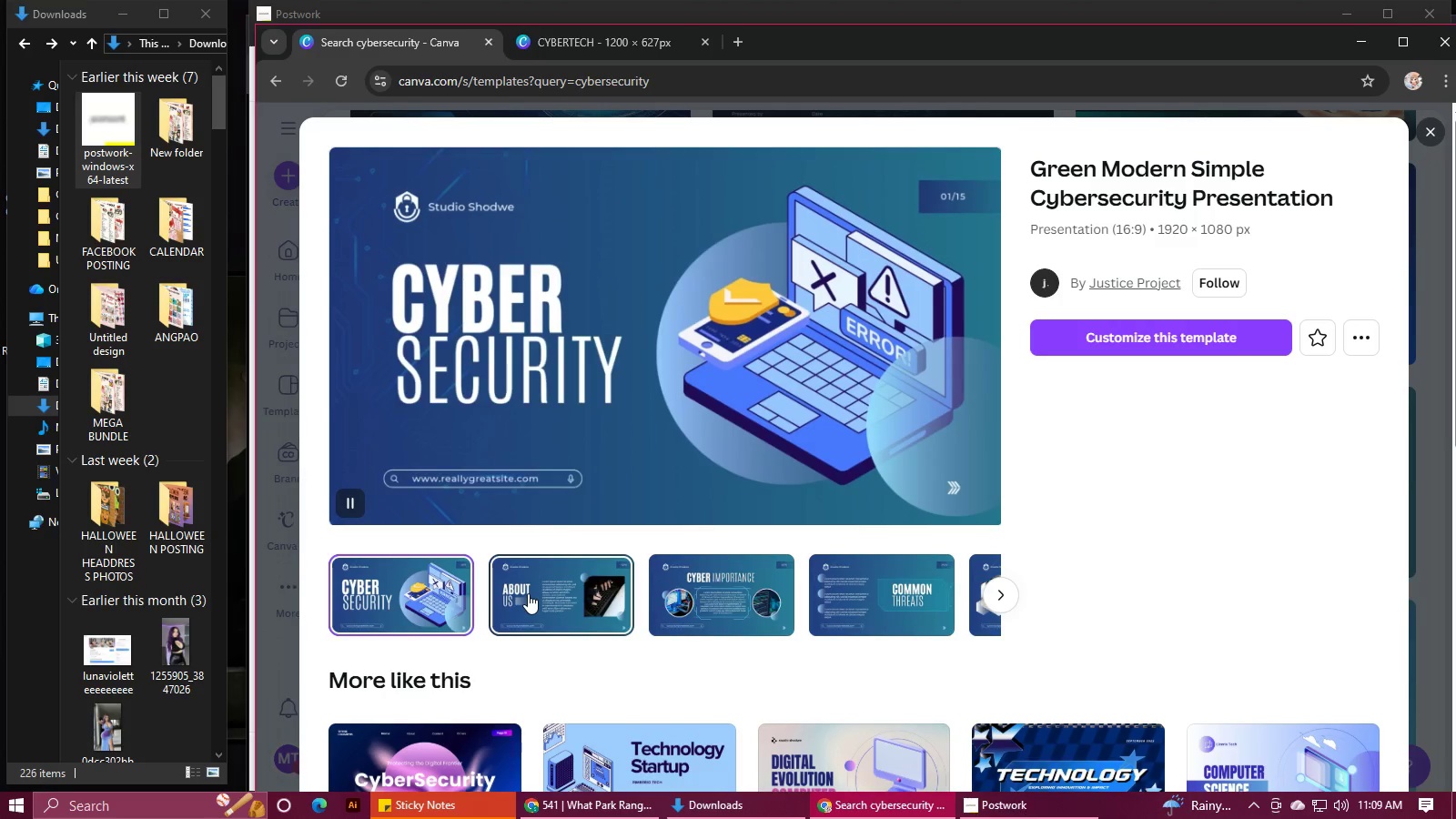 
wait(6.07)
 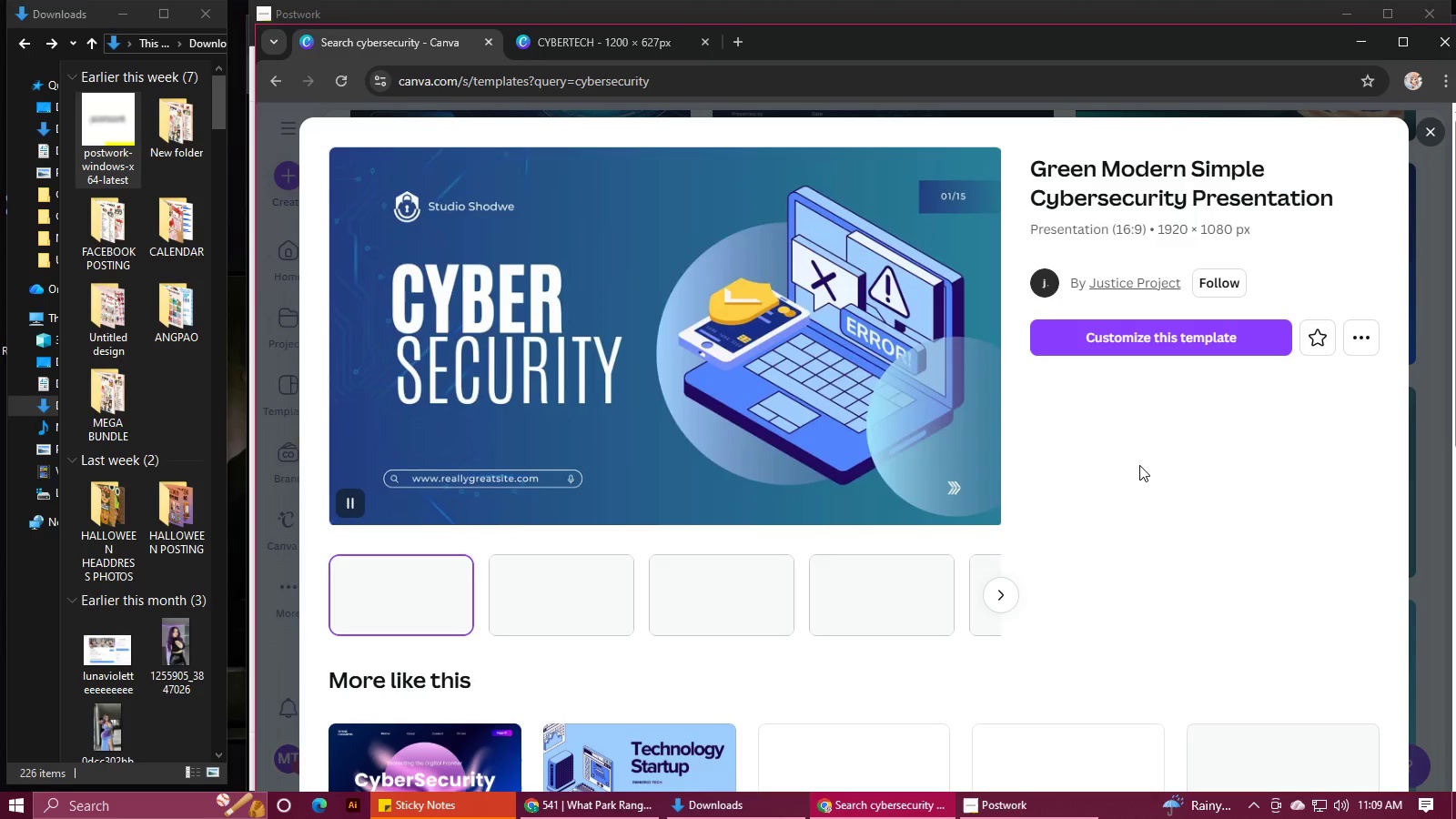 
left_click([1003, 592])
 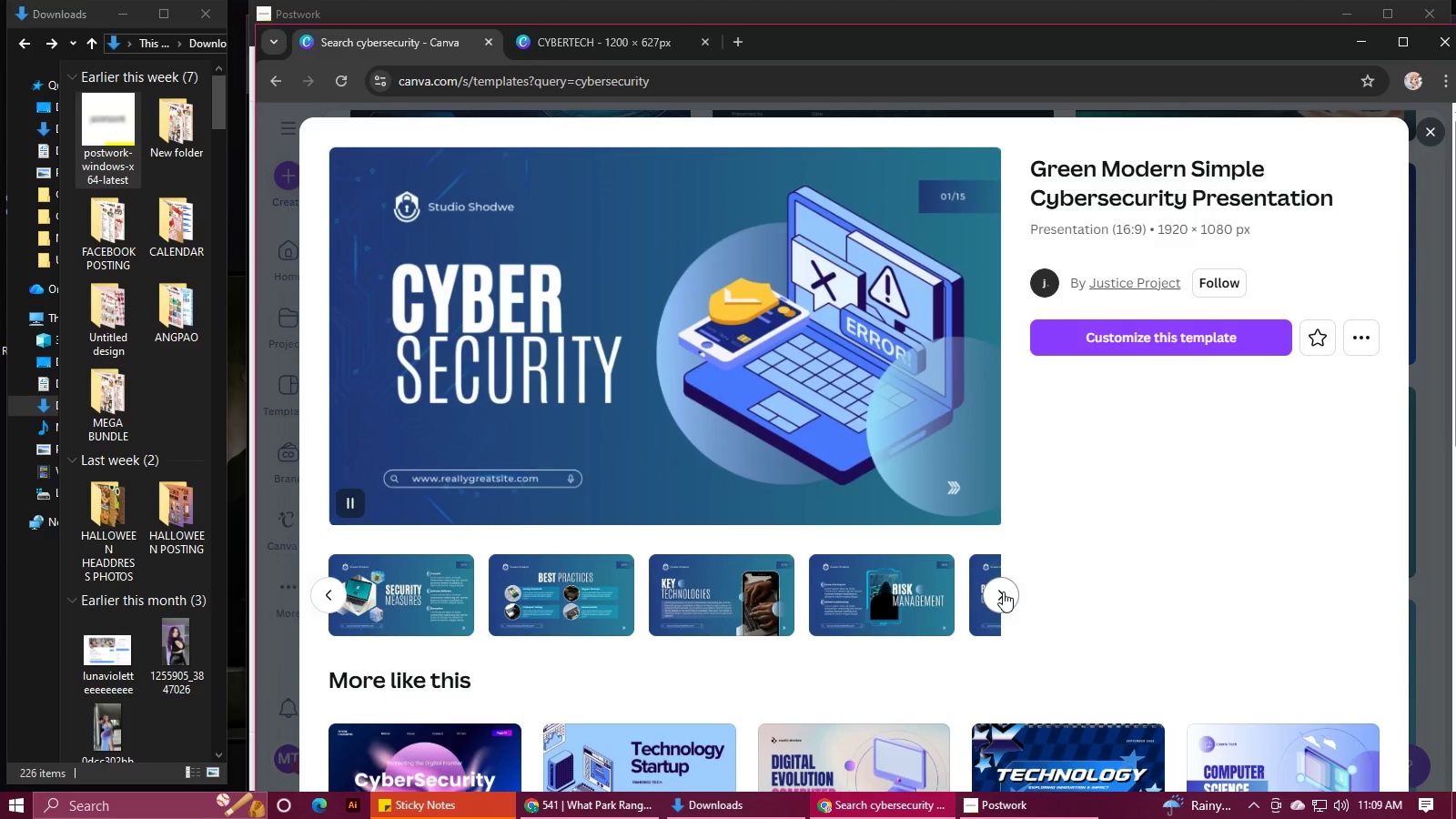 
left_click([1003, 592])
 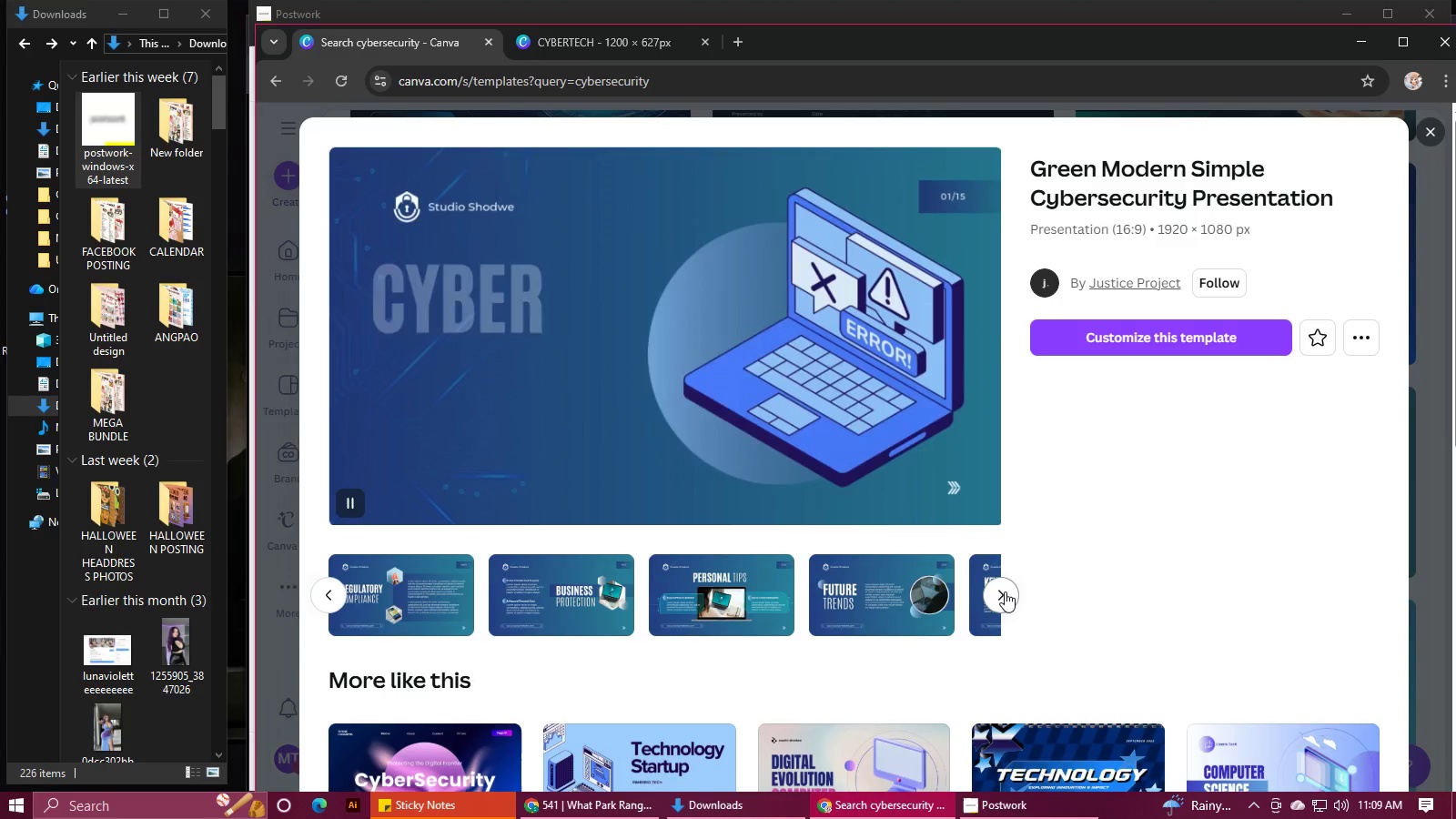 
left_click([1005, 592])
 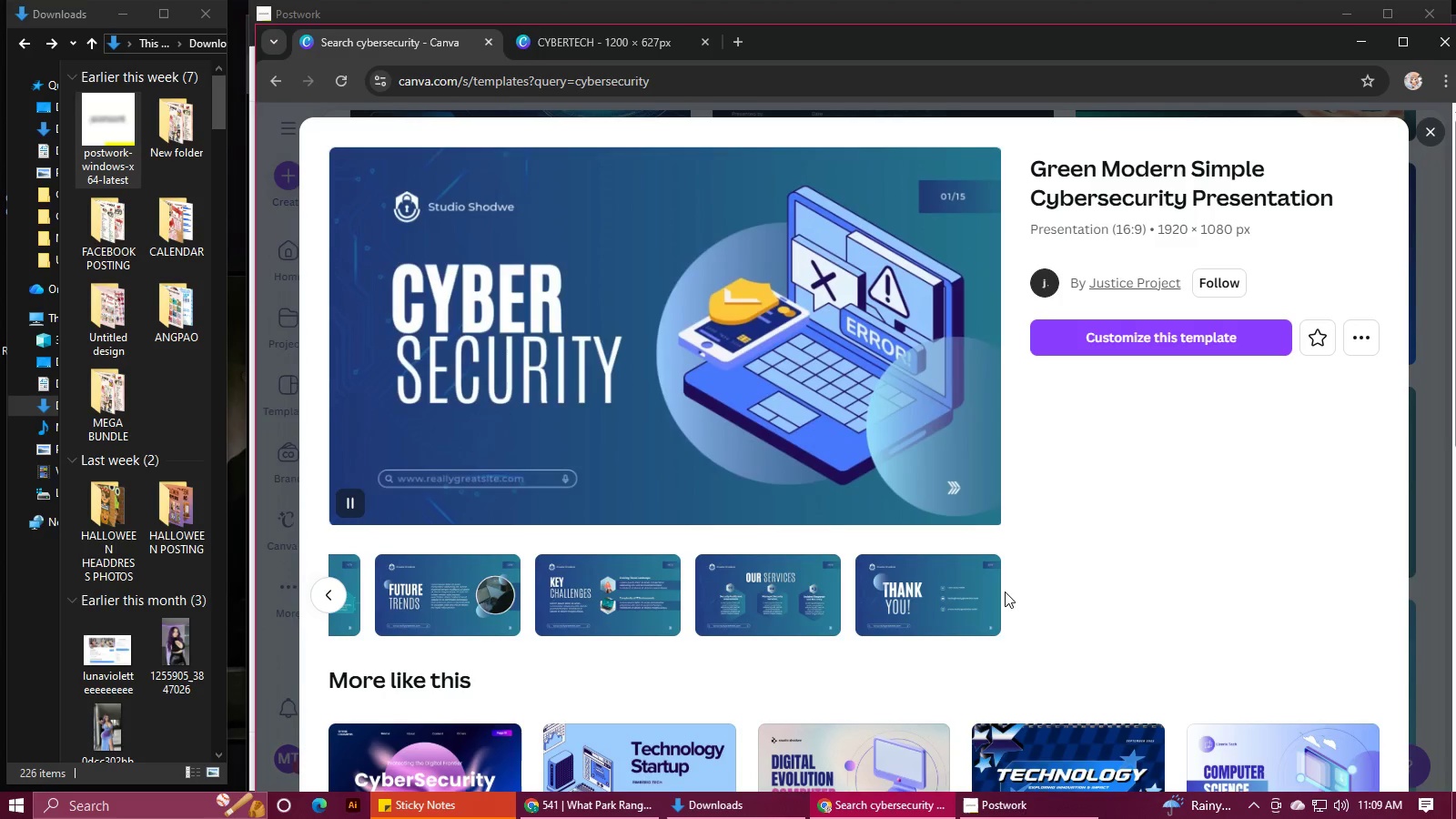 
left_click([1005, 592])
 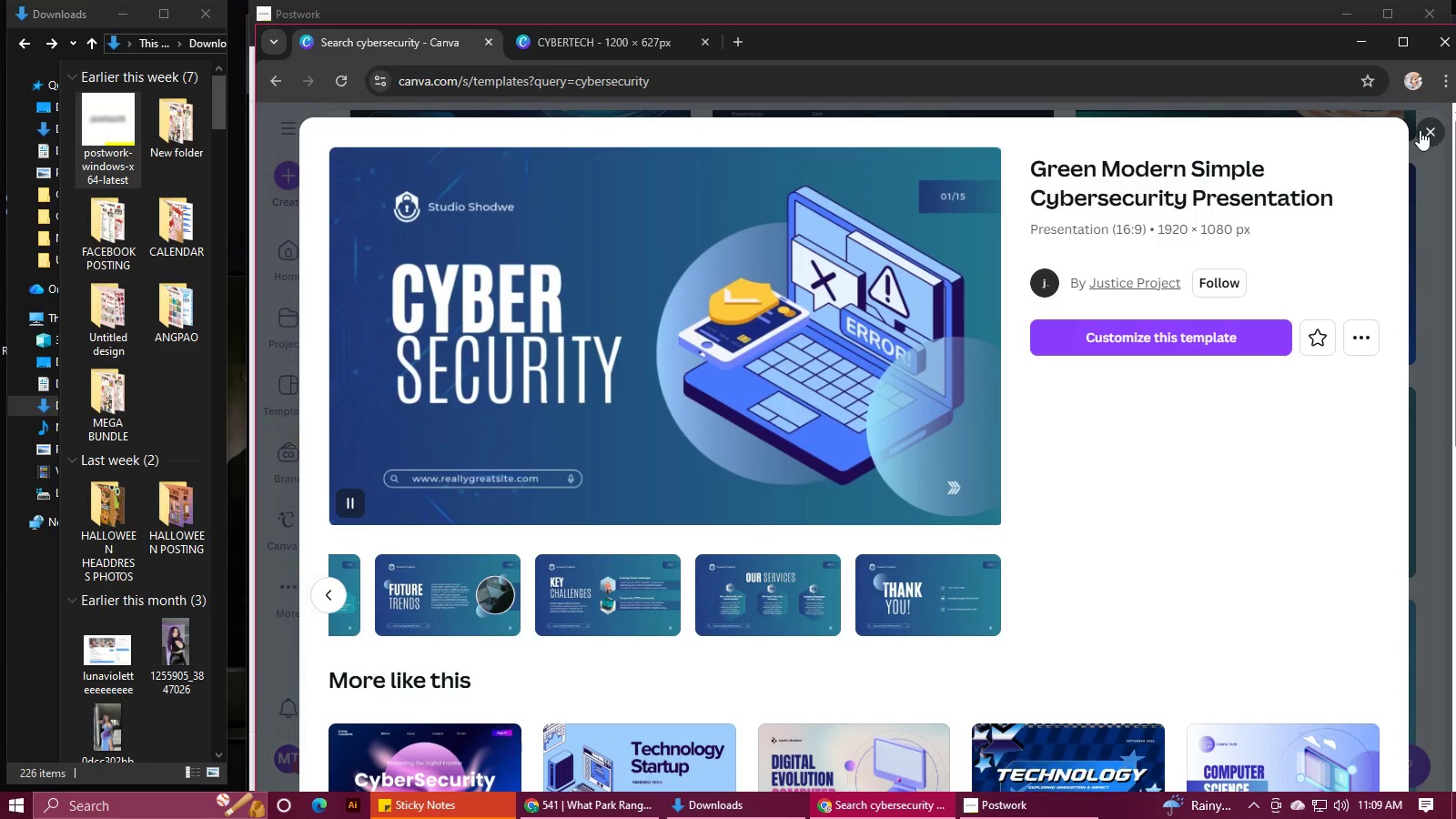 
left_click([1421, 130])
 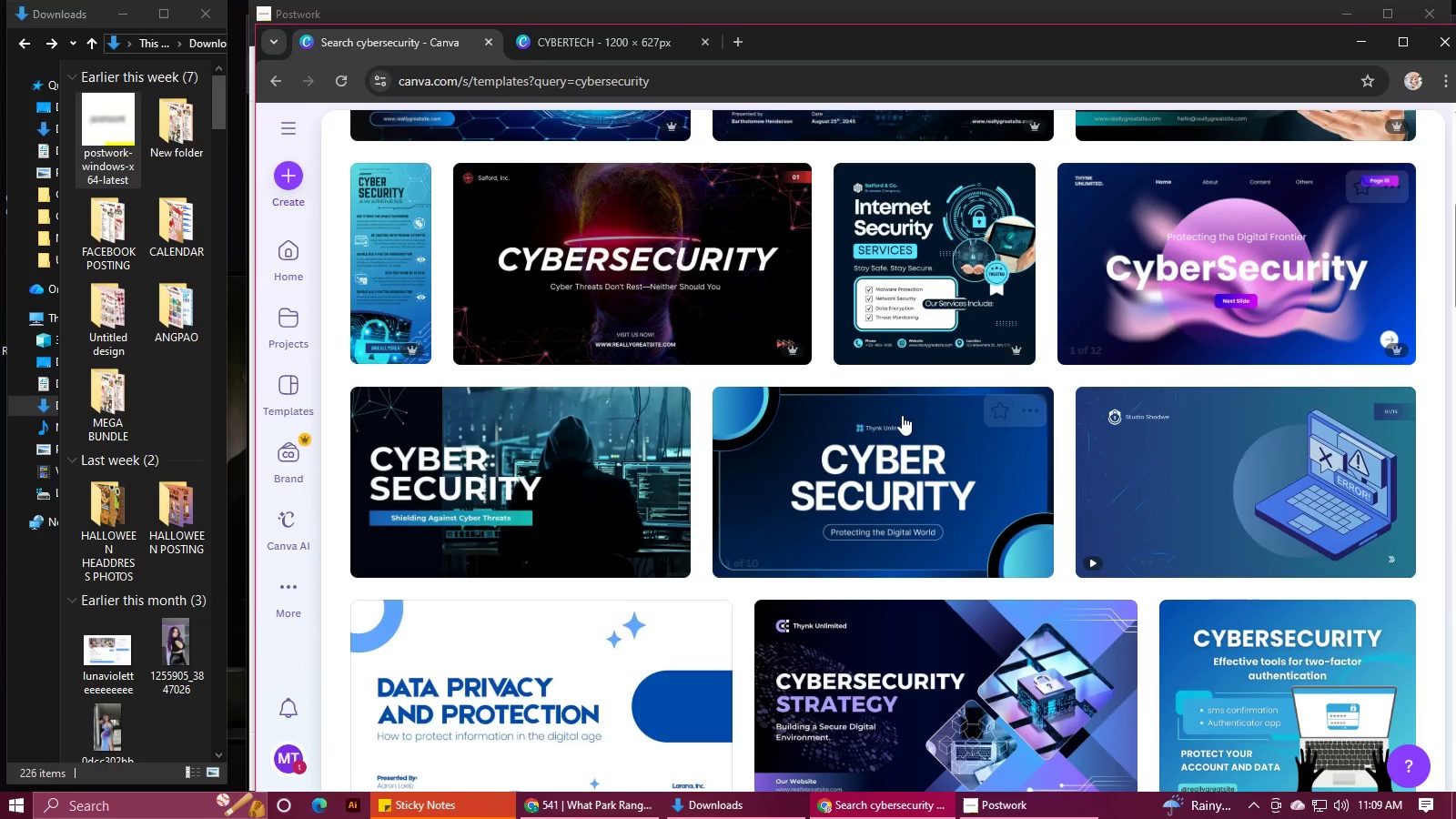 
scroll: coordinate [891, 423], scroll_direction: down, amount: 3.0
 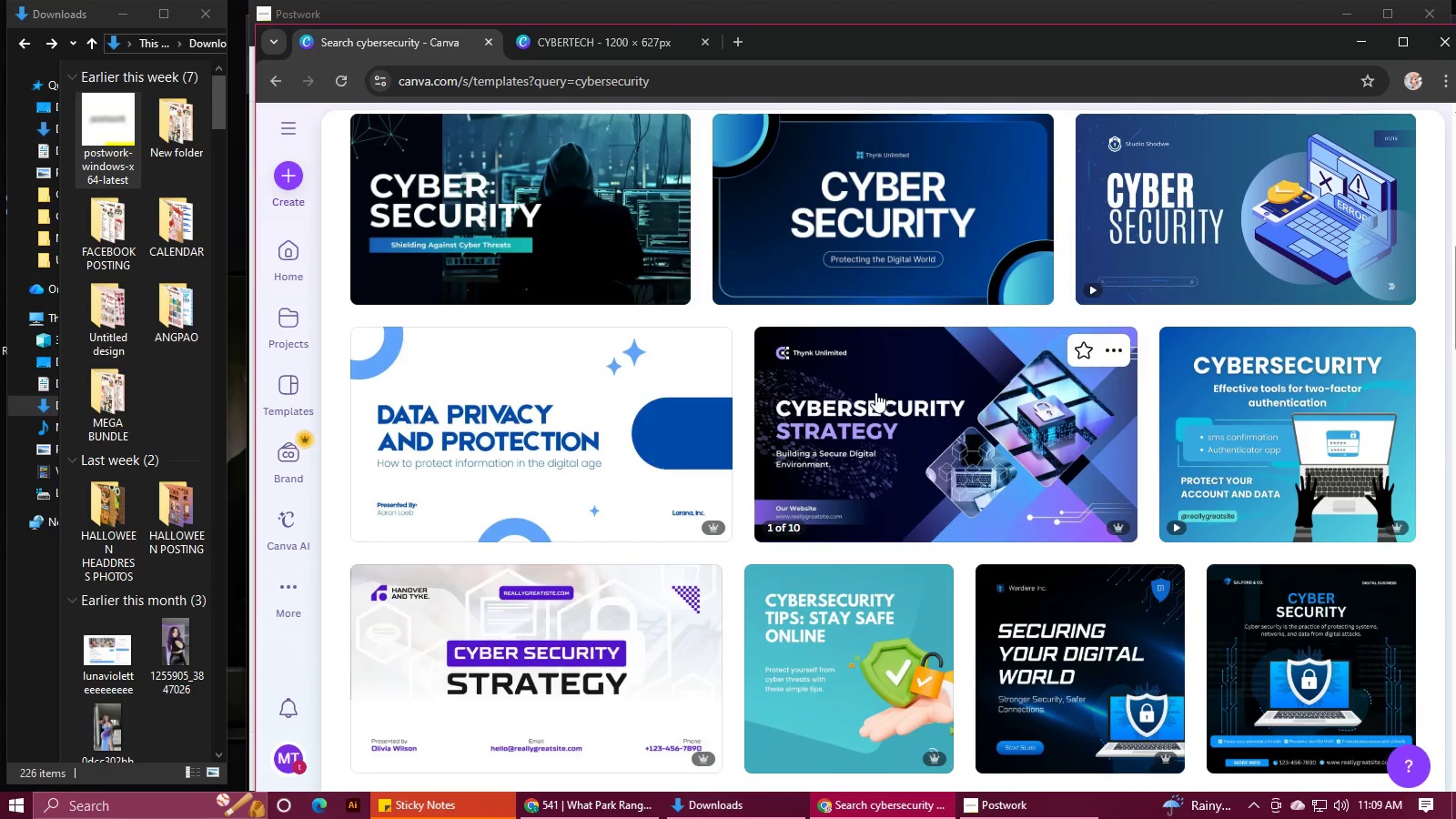 
scroll: coordinate [864, 372], scroll_direction: up, amount: 9.0
 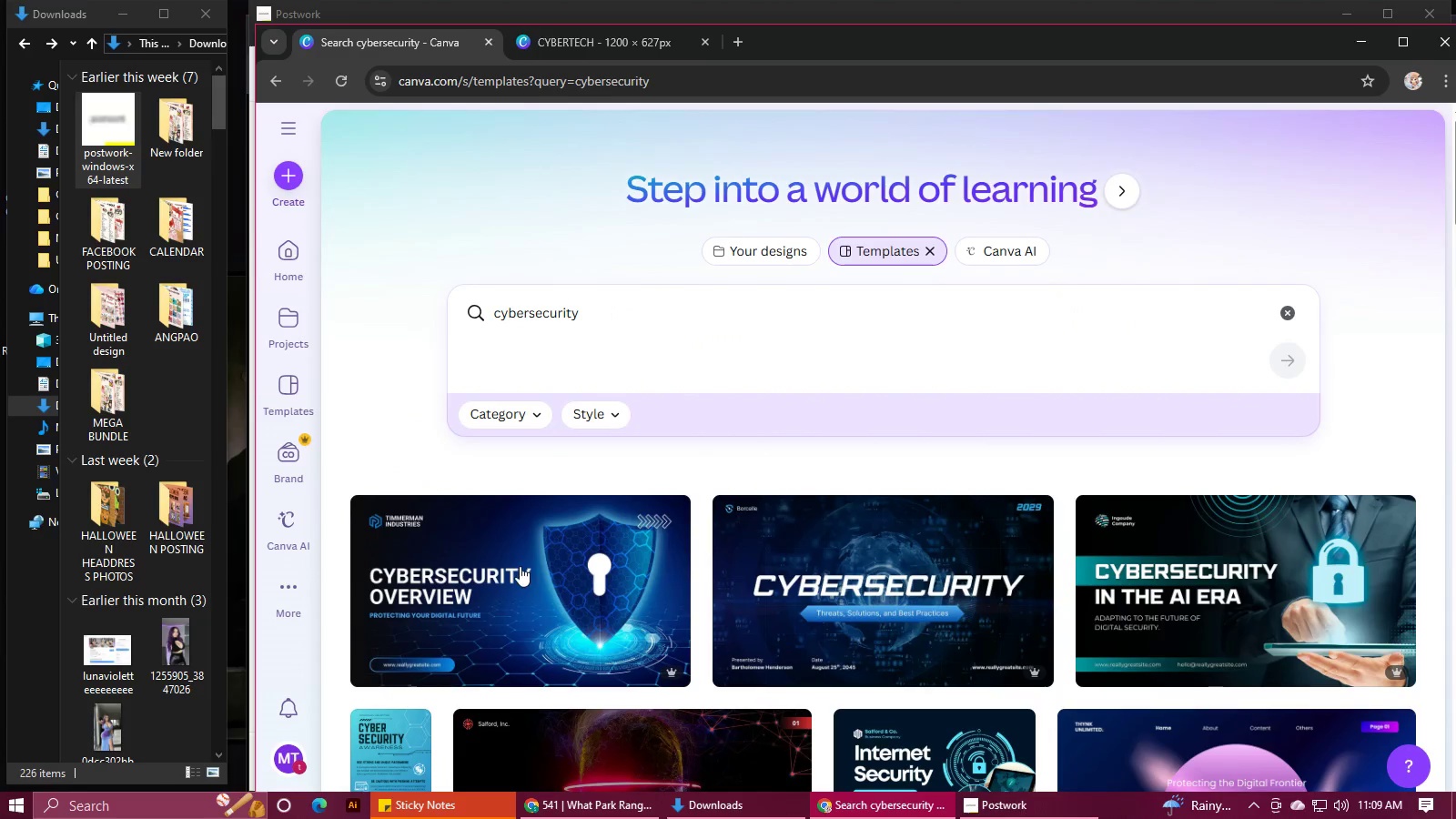 
left_click([520, 566])
 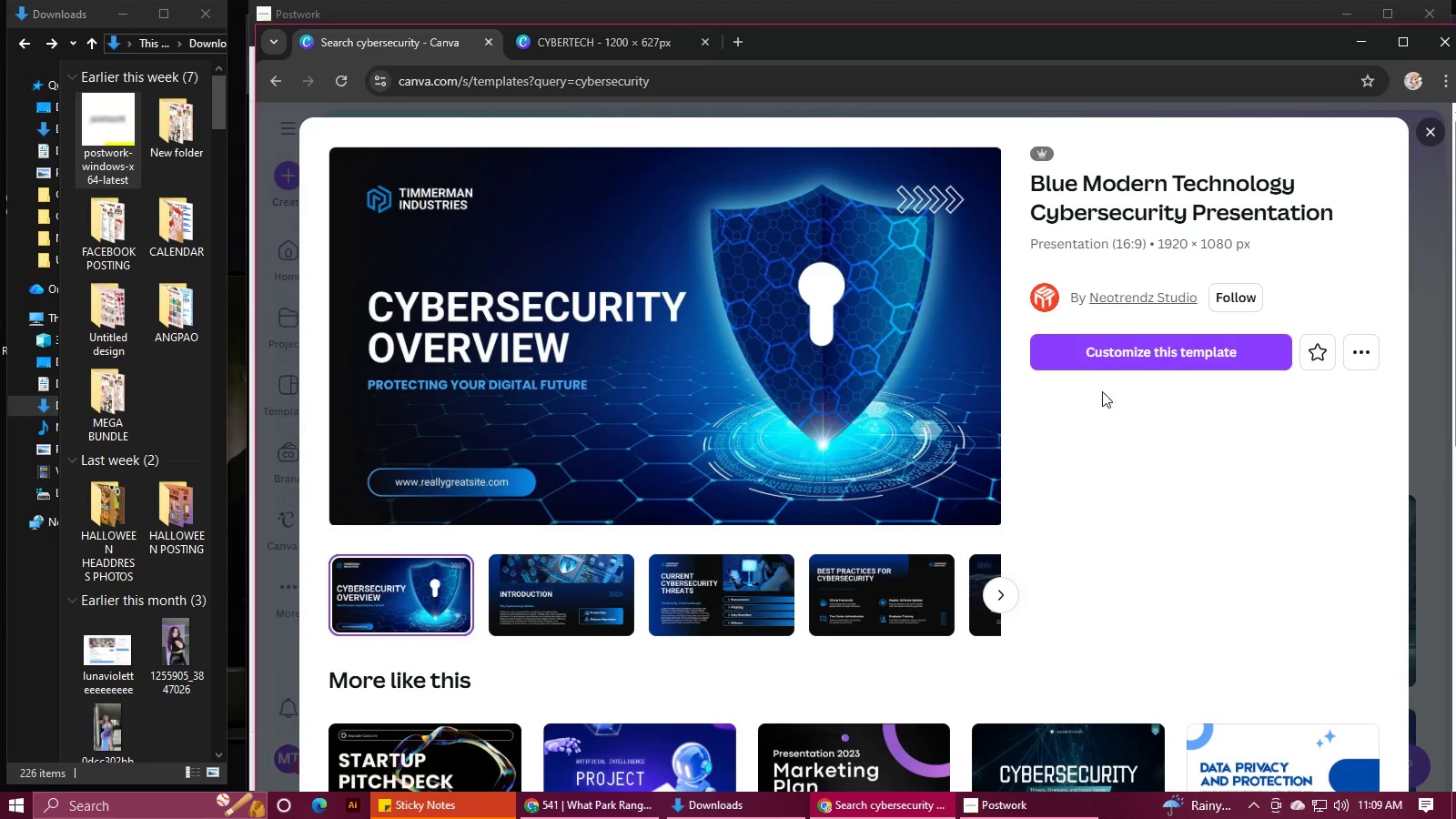 
left_click([1114, 359])
 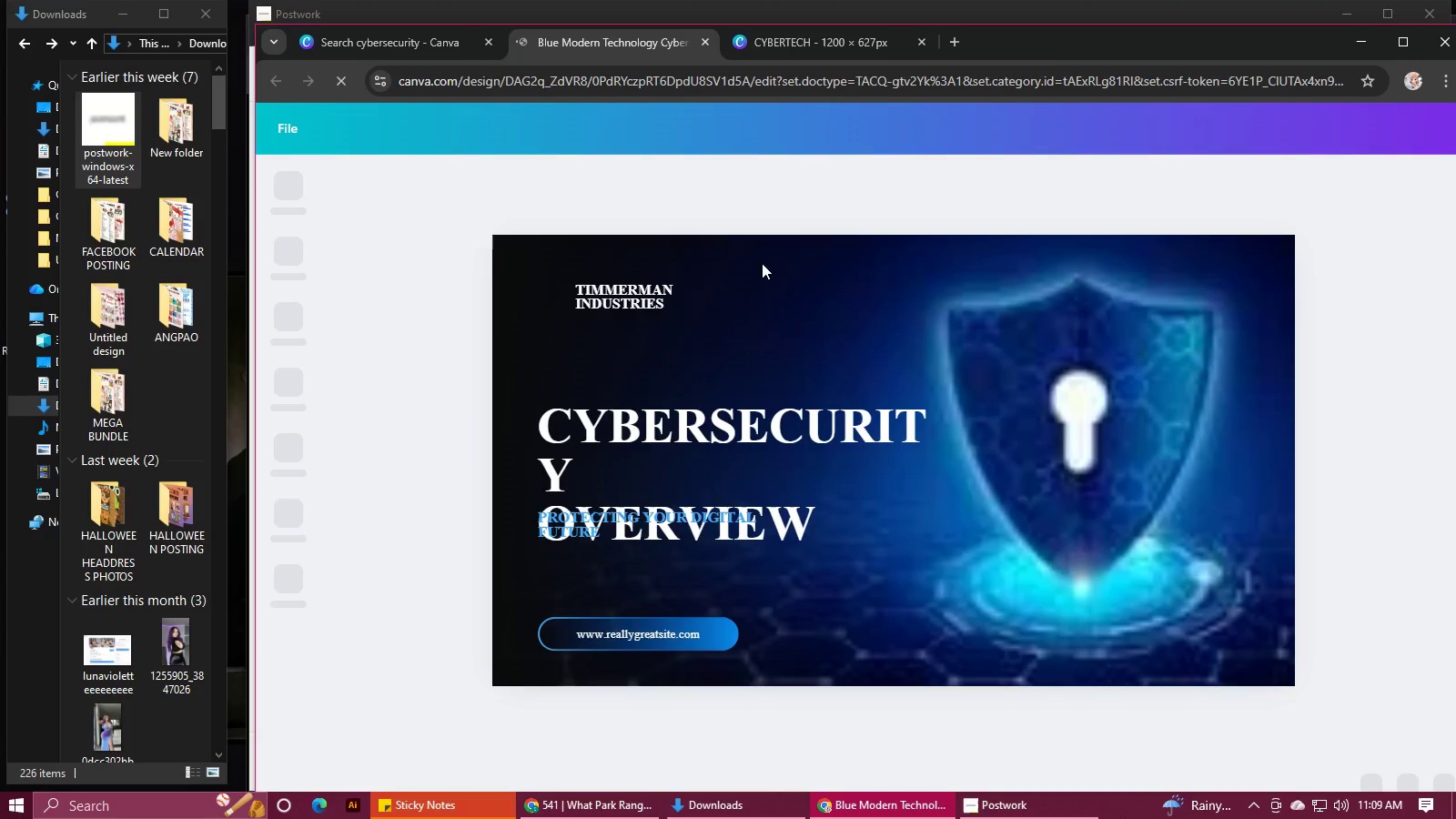 
wait(5.54)
 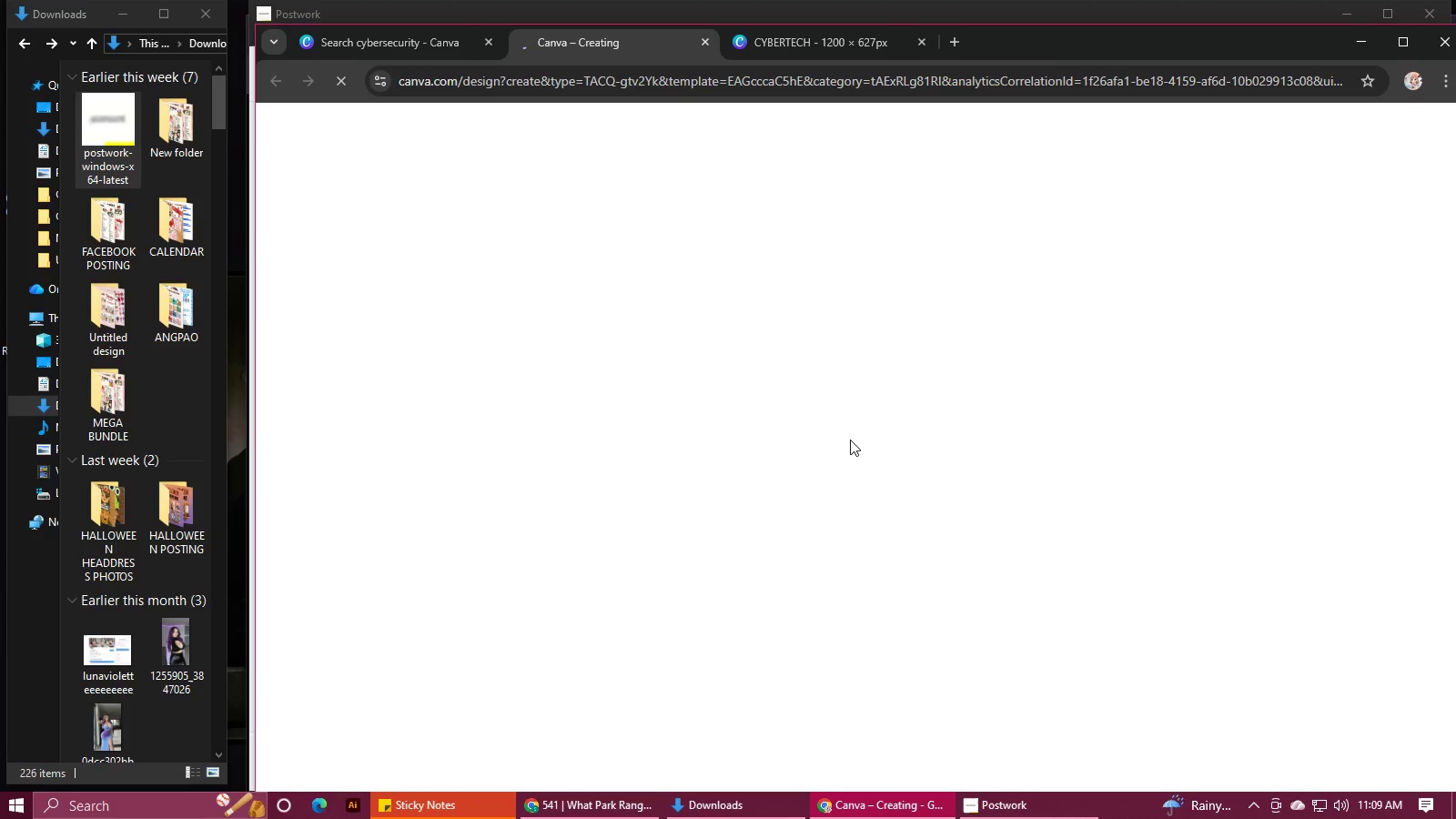 
left_click([686, 220])
 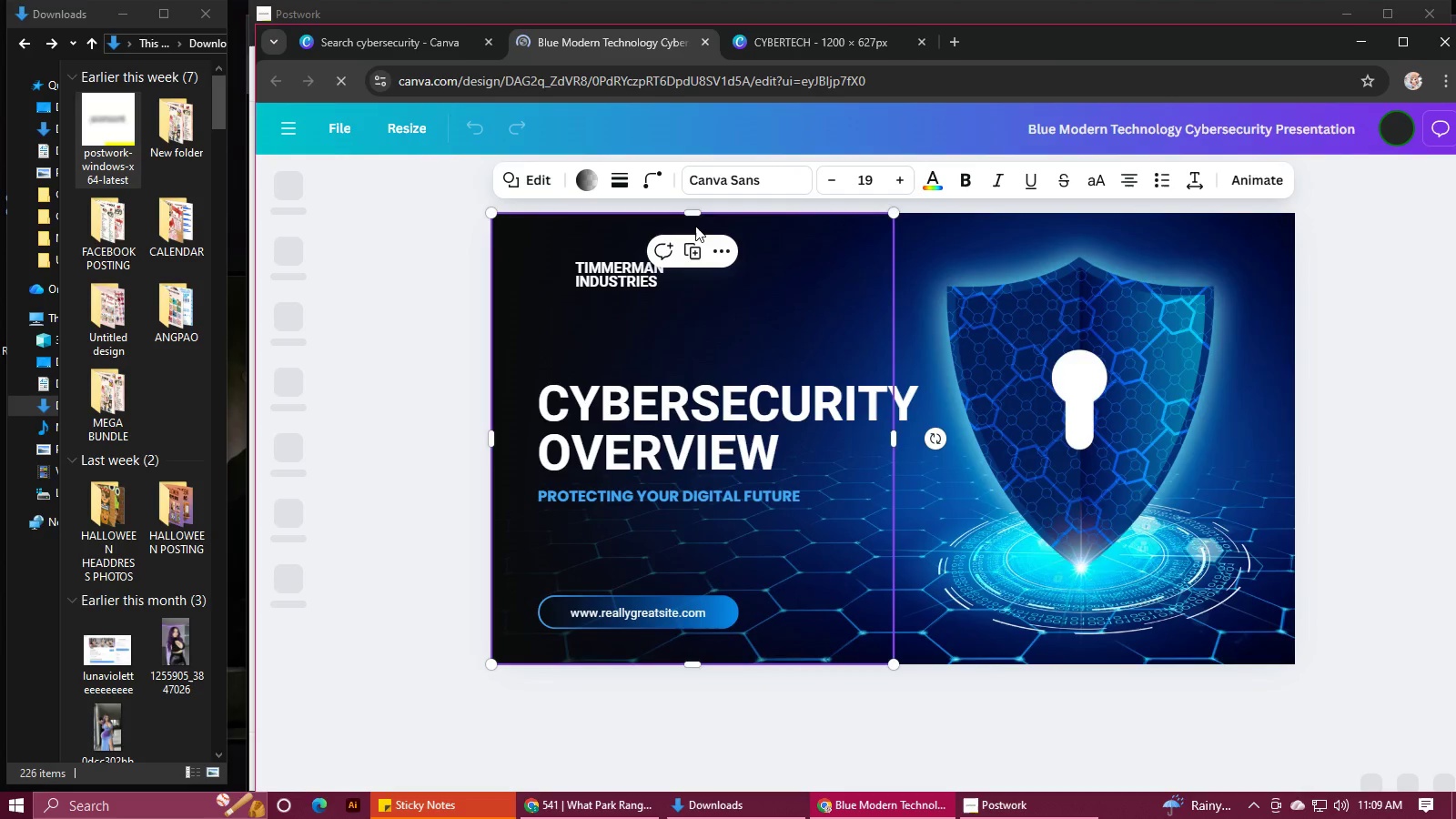 
left_click_drag(start_coordinate=[696, 227], to_coordinate=[991, 401])
 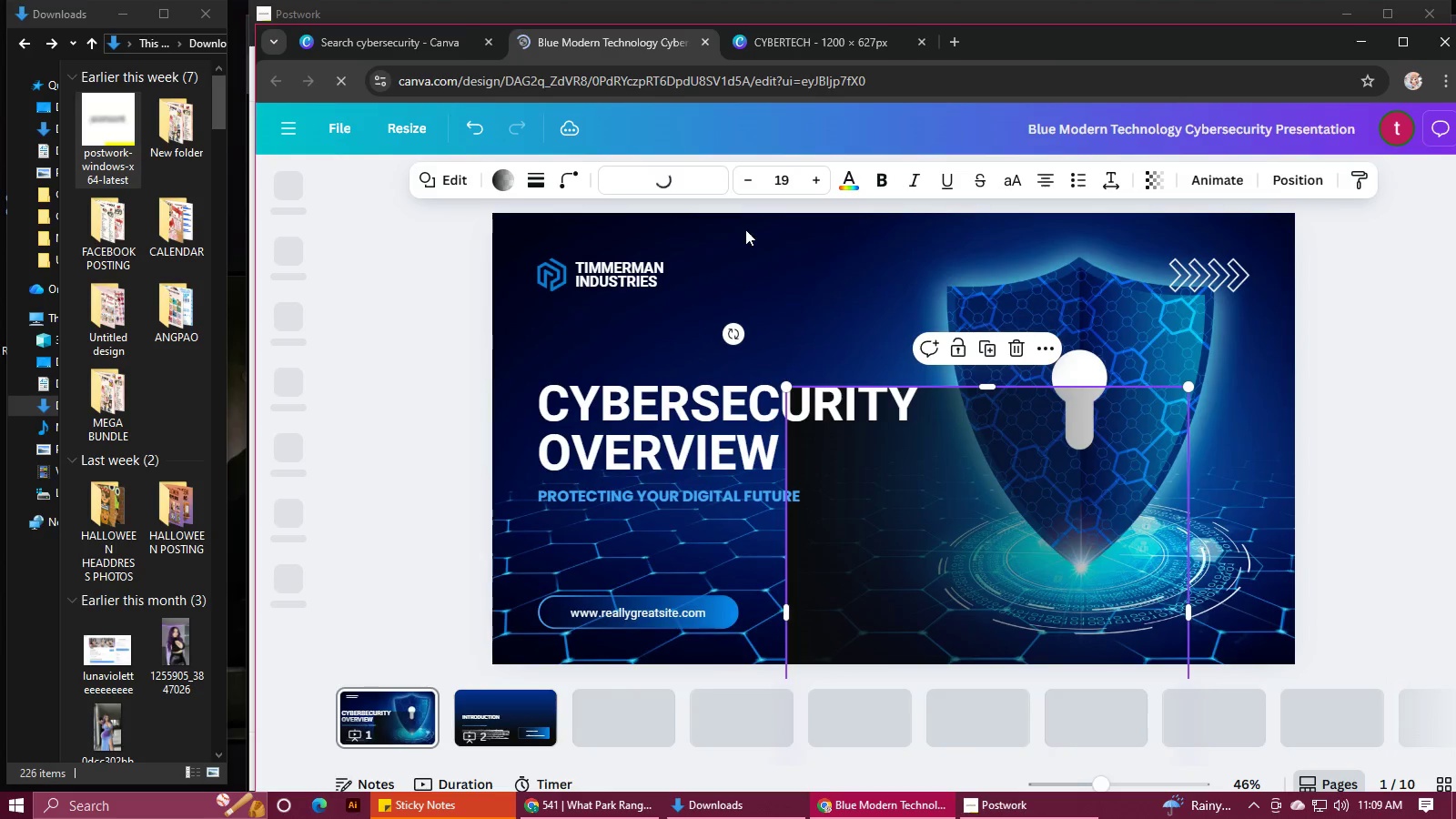 
left_click([743, 228])
 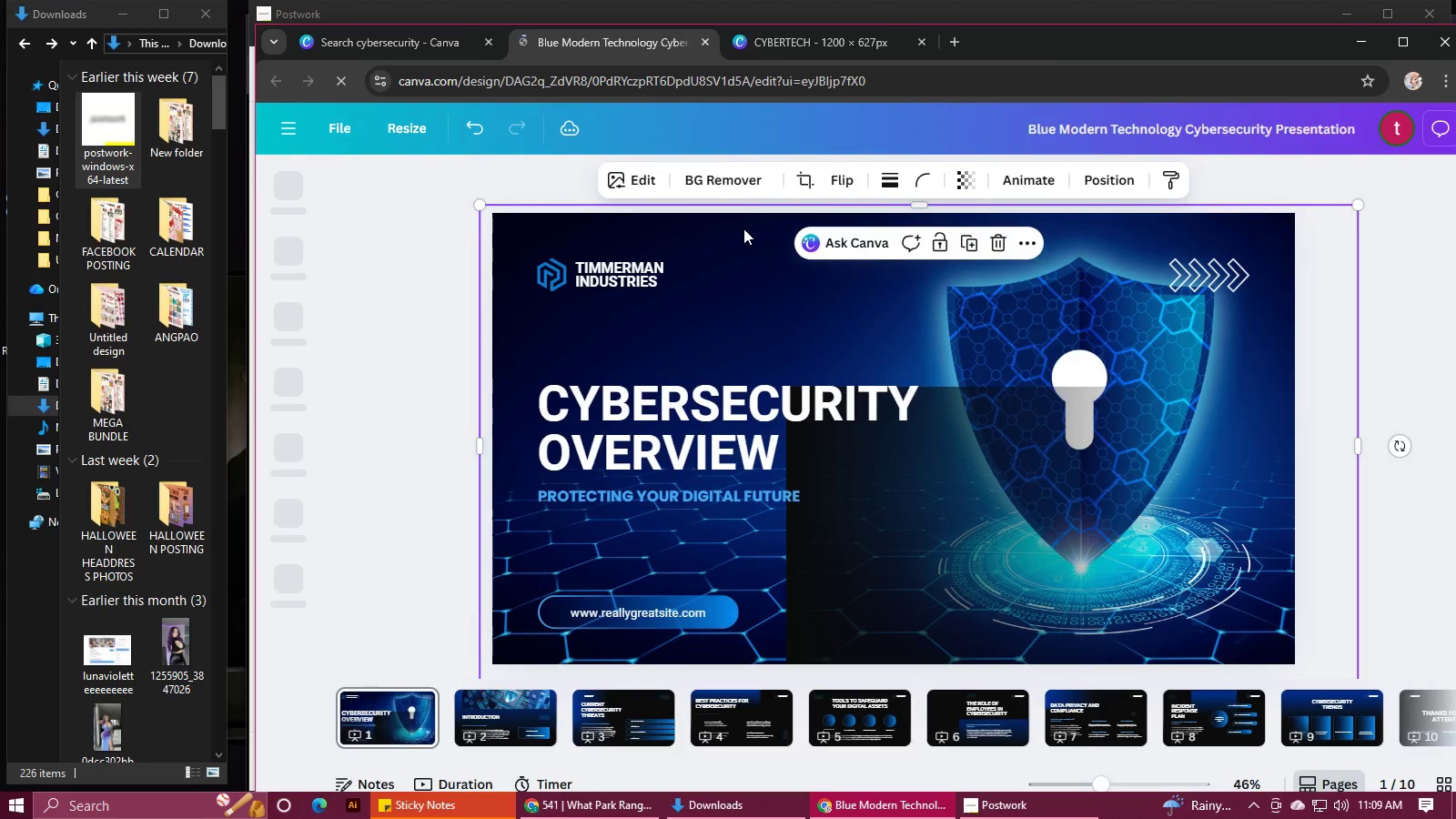 
left_click_drag(start_coordinate=[743, 228], to_coordinate=[758, 274])
 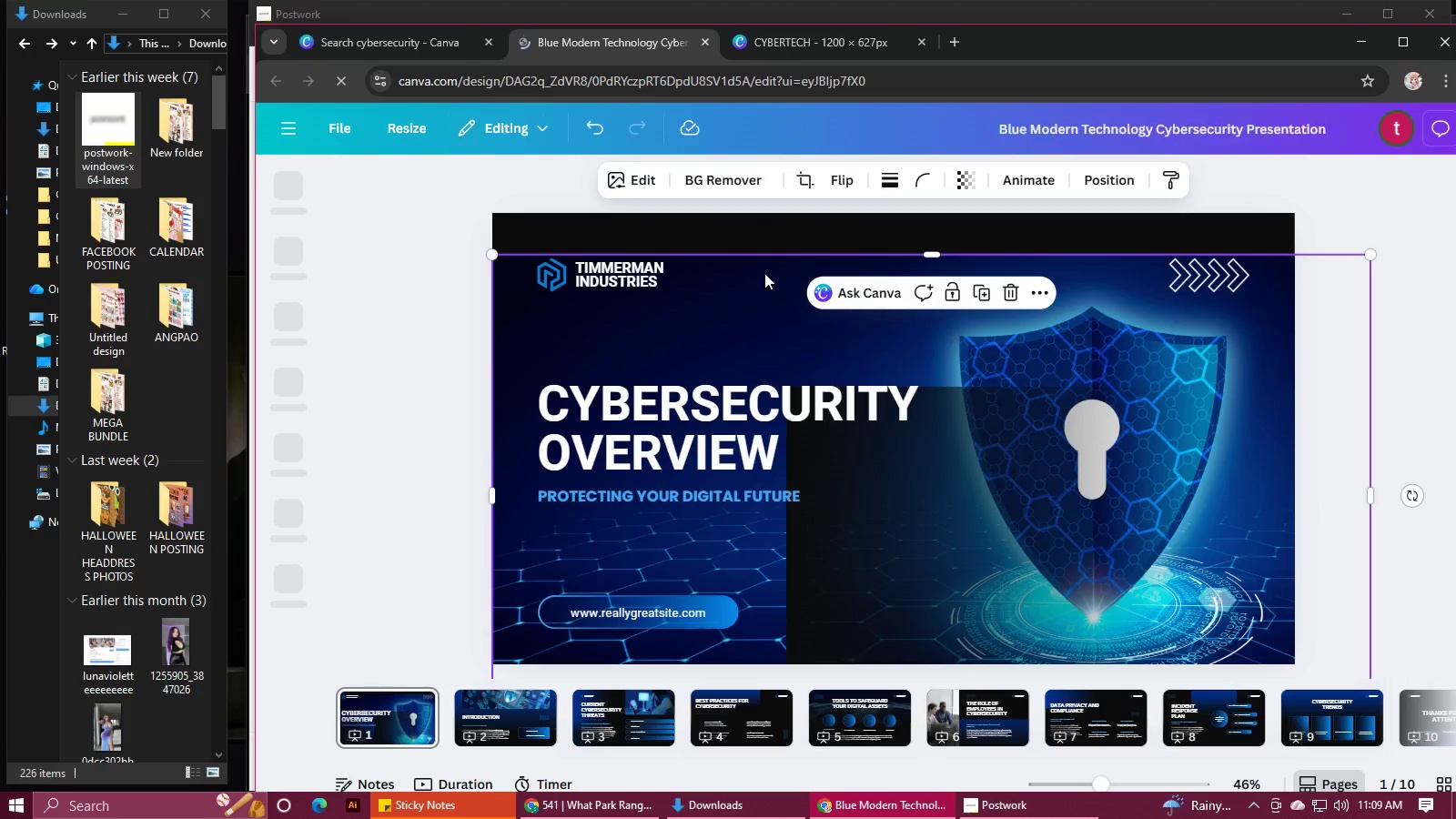 
key(Control+C)
 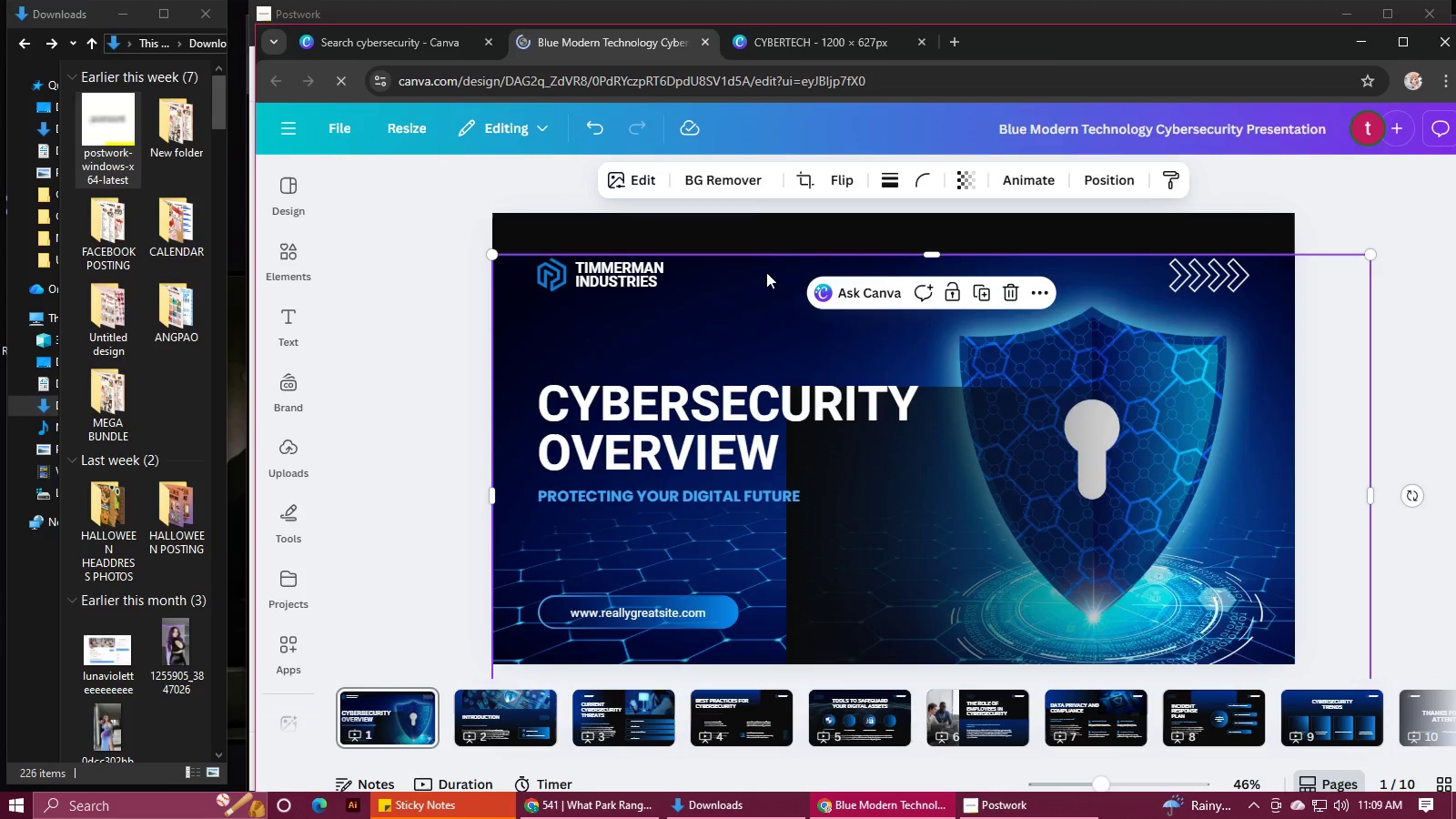 
key(Control+C)
 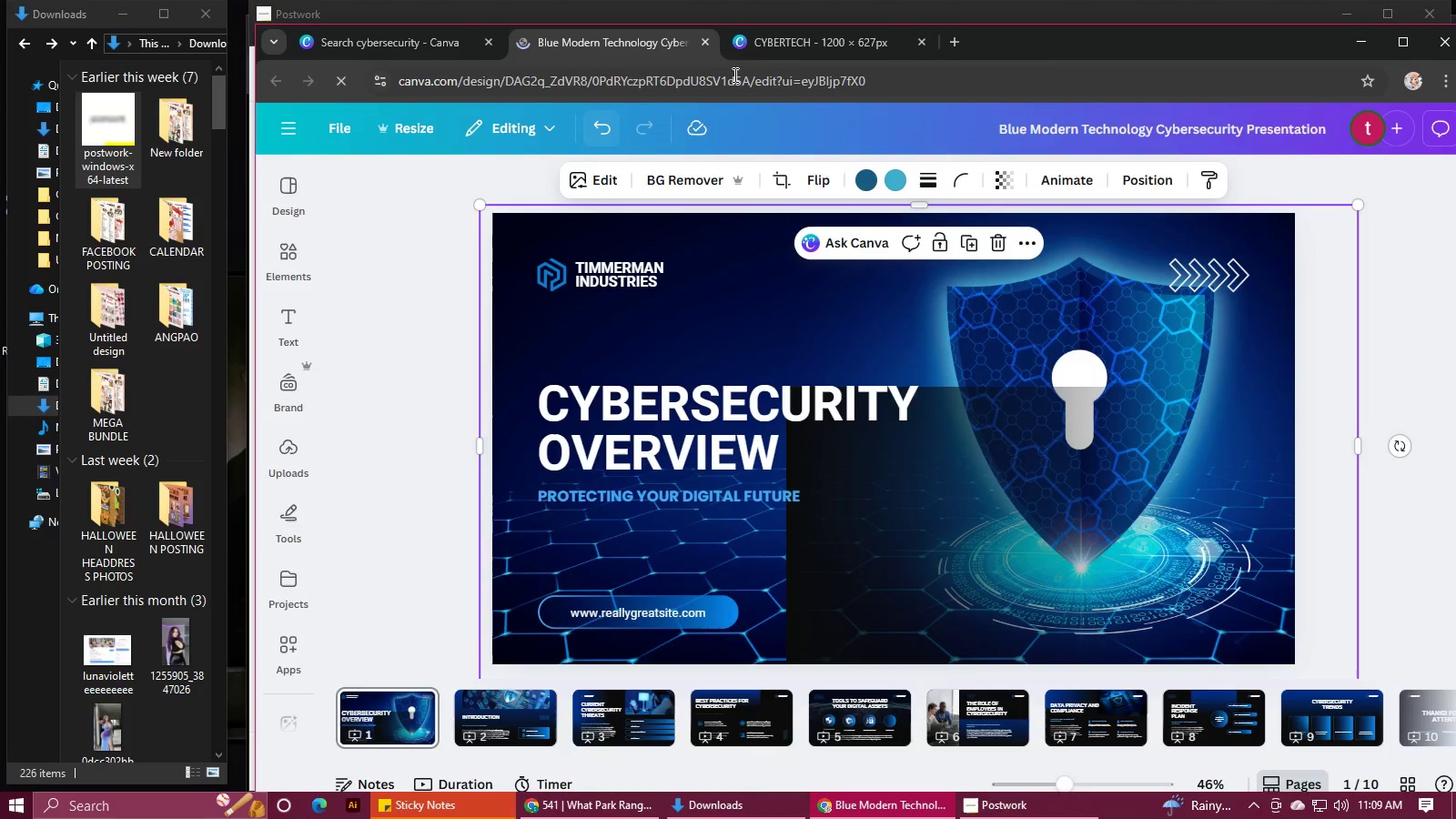 
left_click([793, 51])
 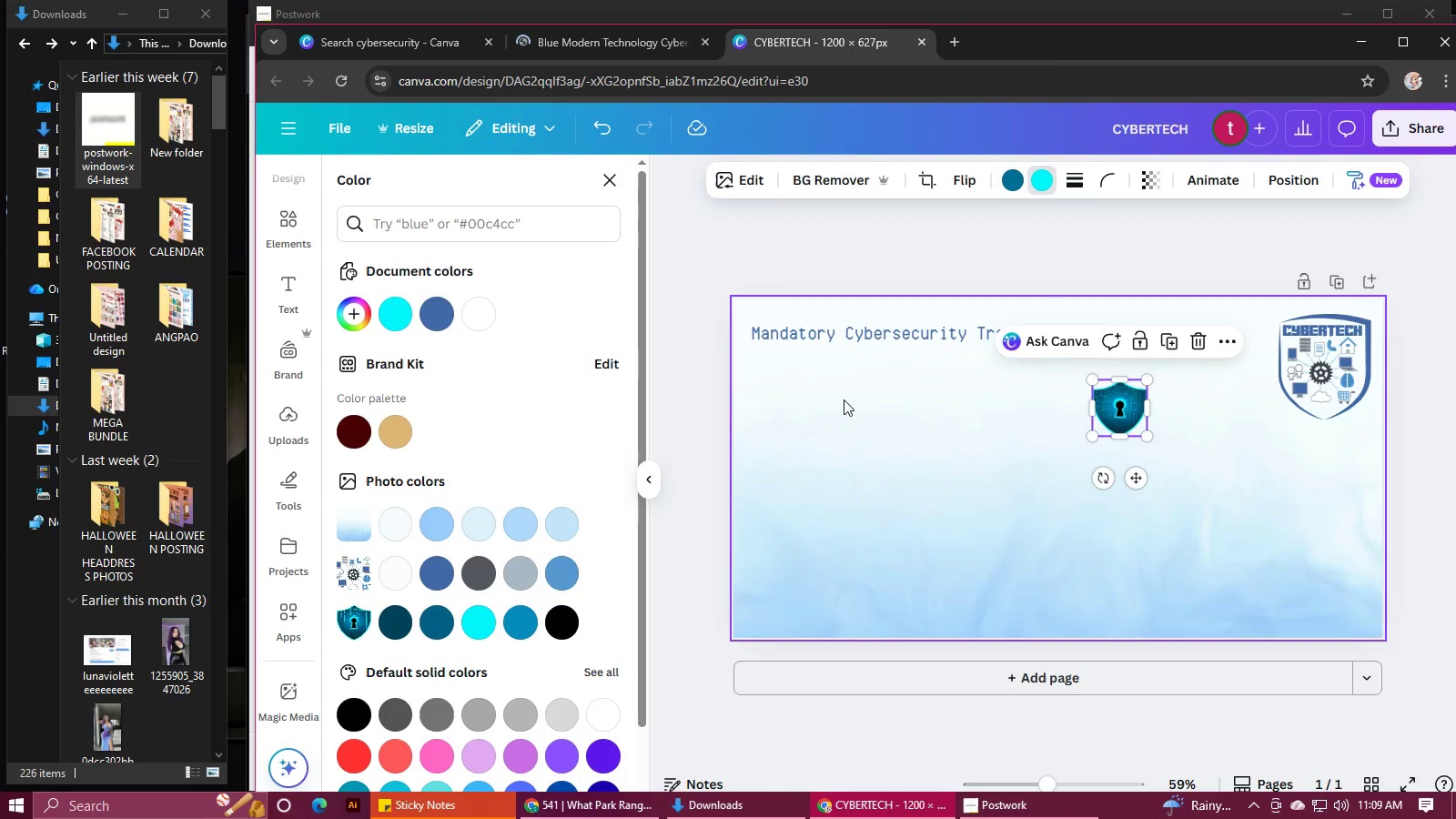 
left_click([844, 399])
 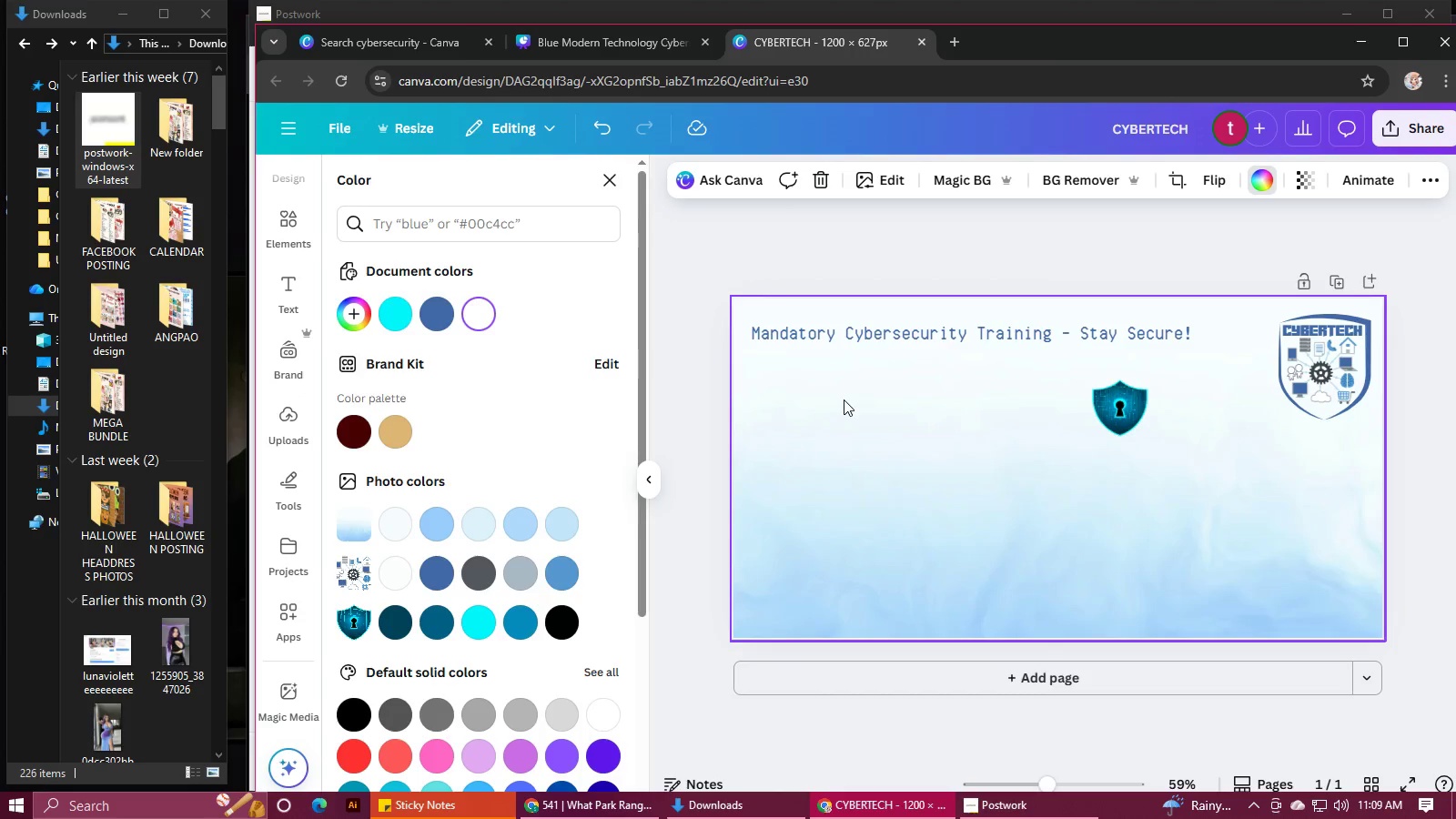 
left_click_drag(start_coordinate=[844, 399], to_coordinate=[858, 473])
 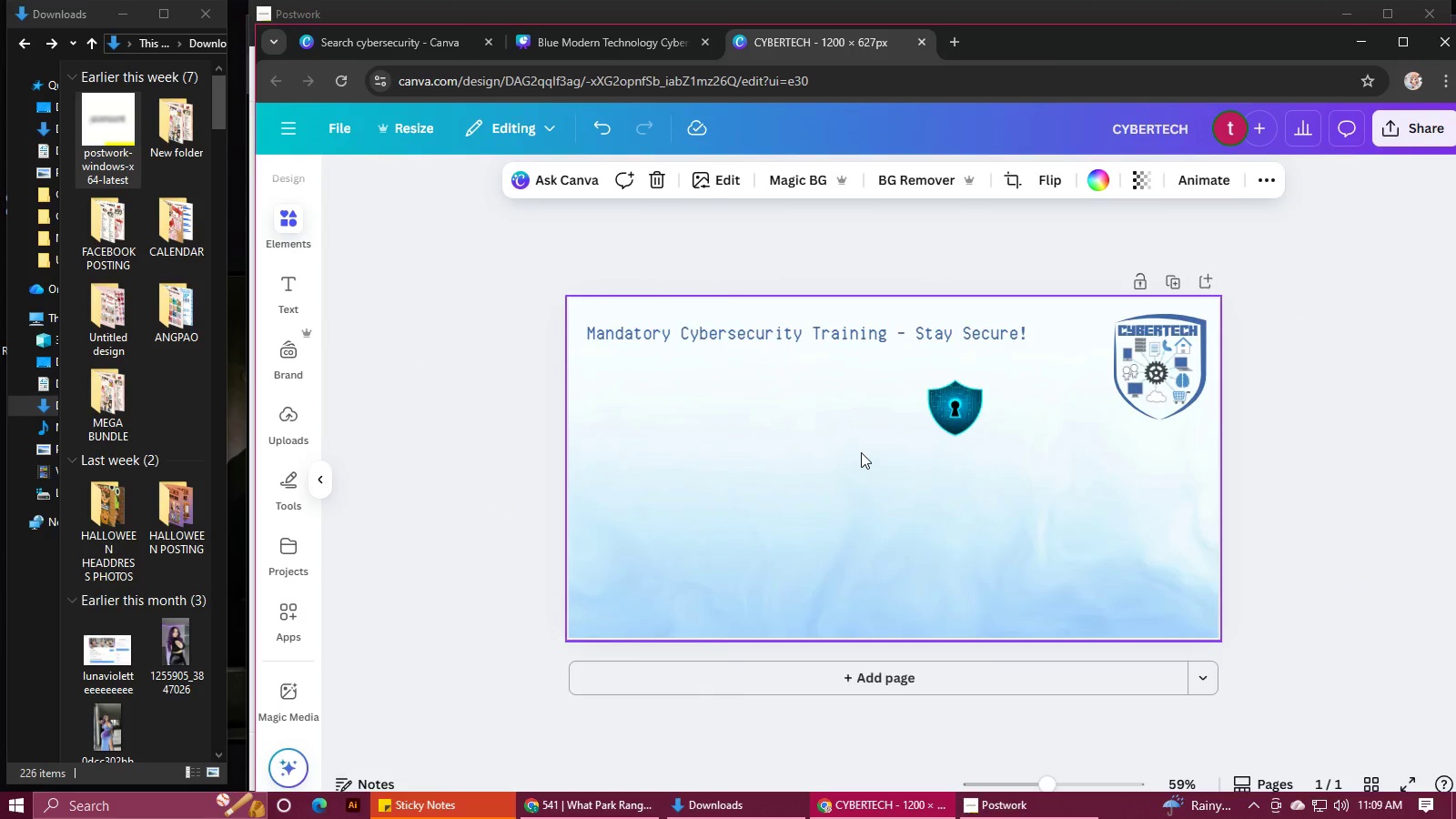 
key(Control+V)
 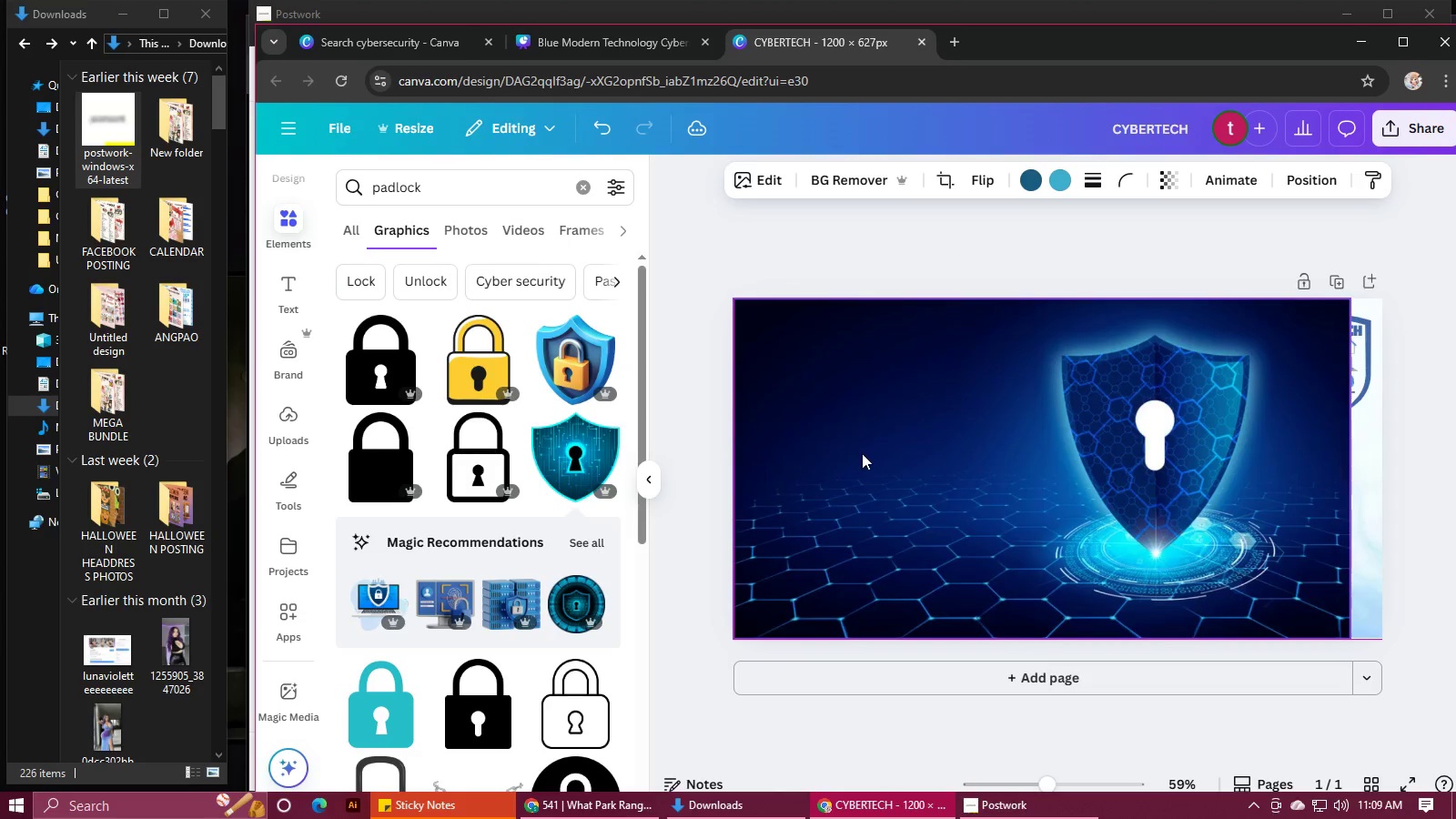 
left_click([976, 186])
 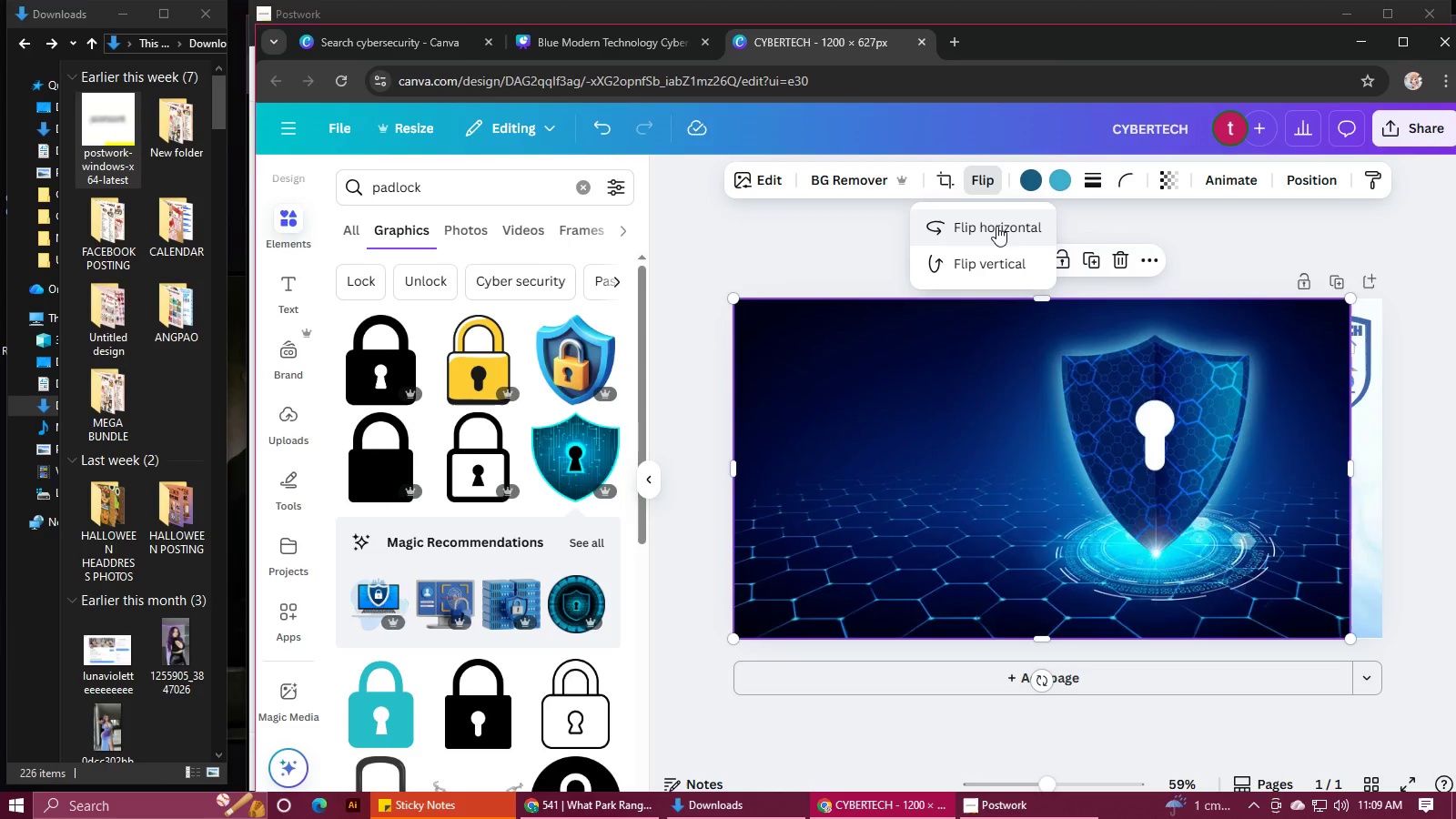 
left_click([996, 226])
 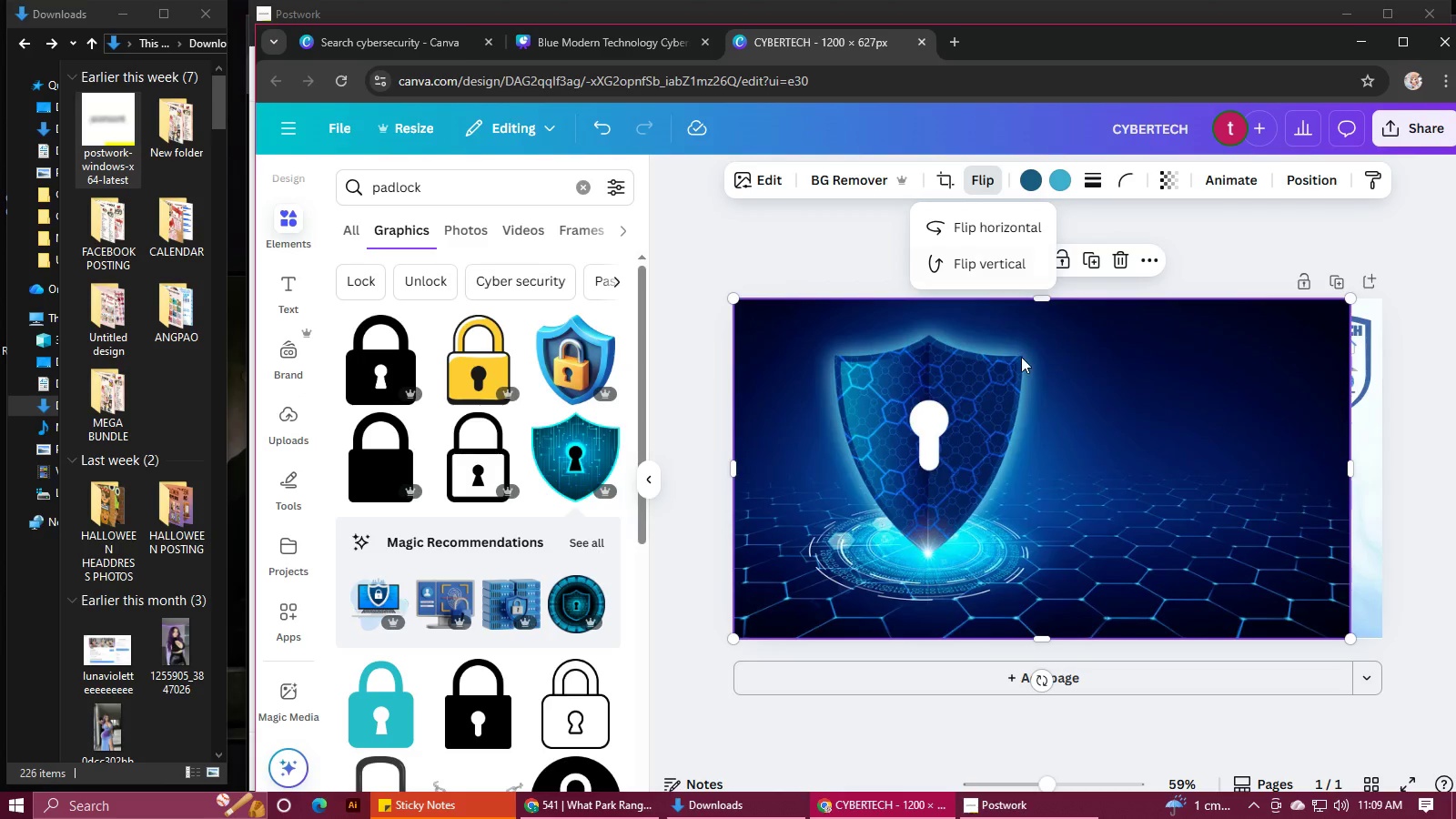 
hold_key(key=ControlLeft, duration=0.38)
 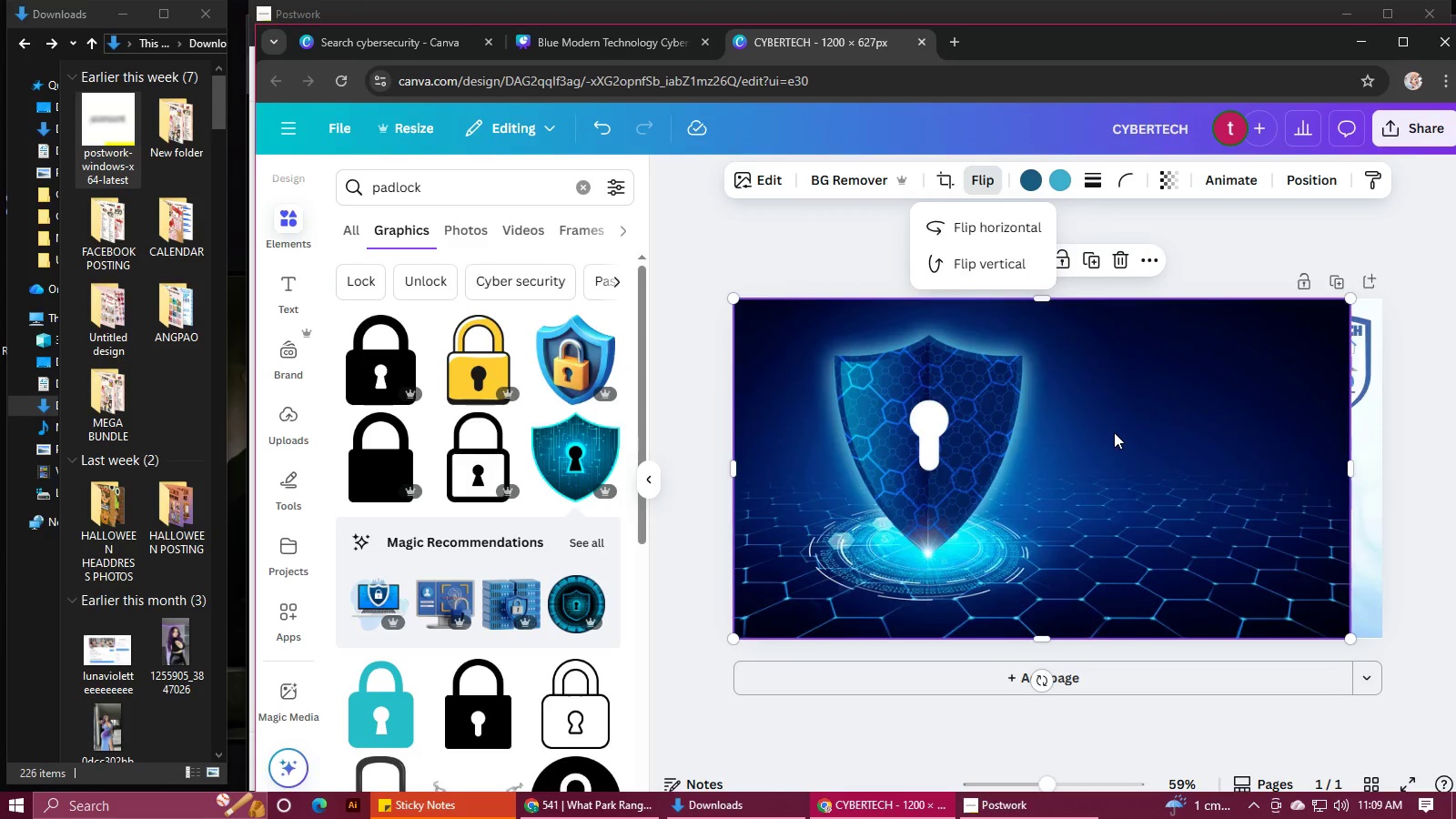 
right_click([1114, 432])
 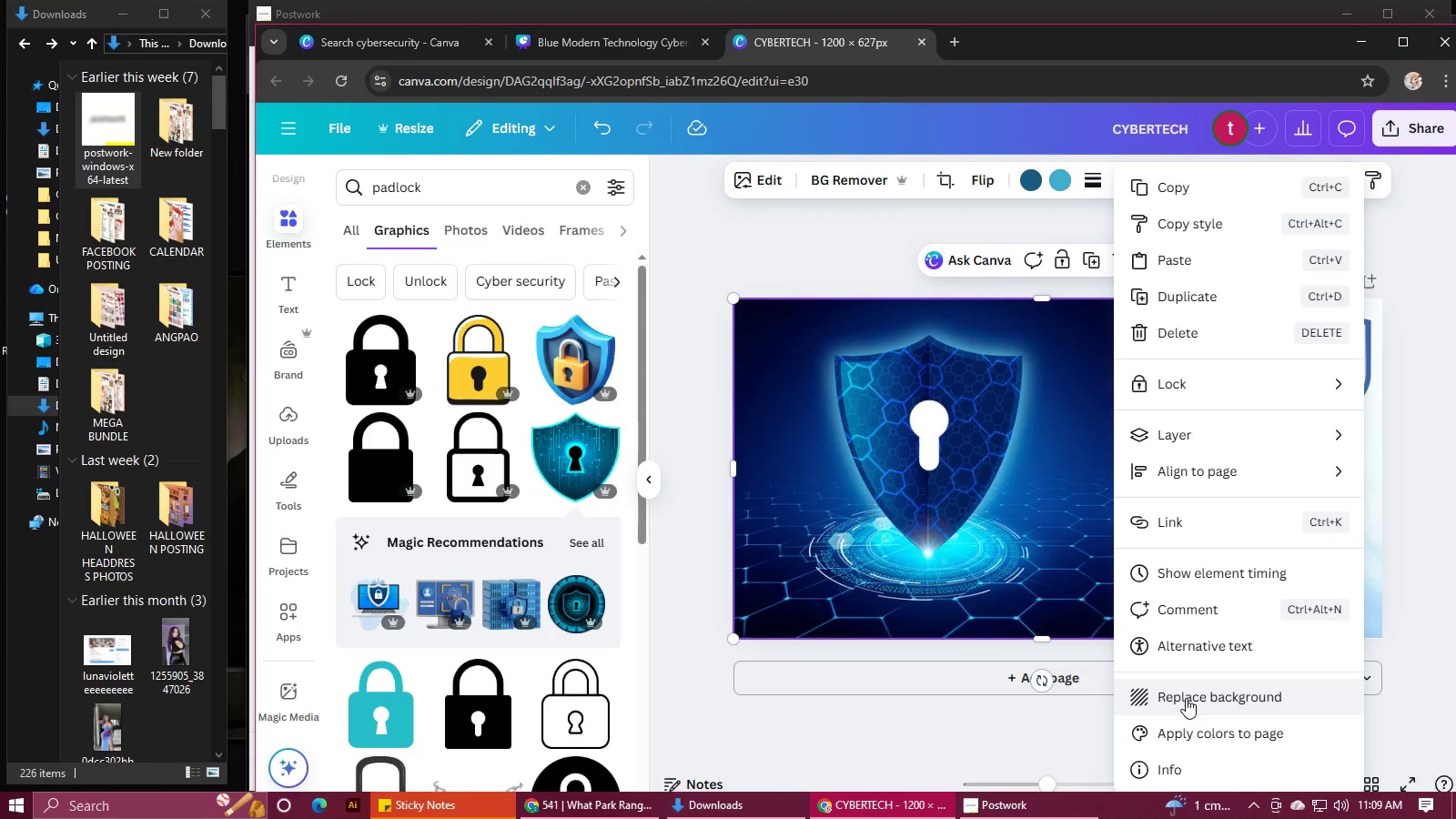 
left_click([1186, 698])
 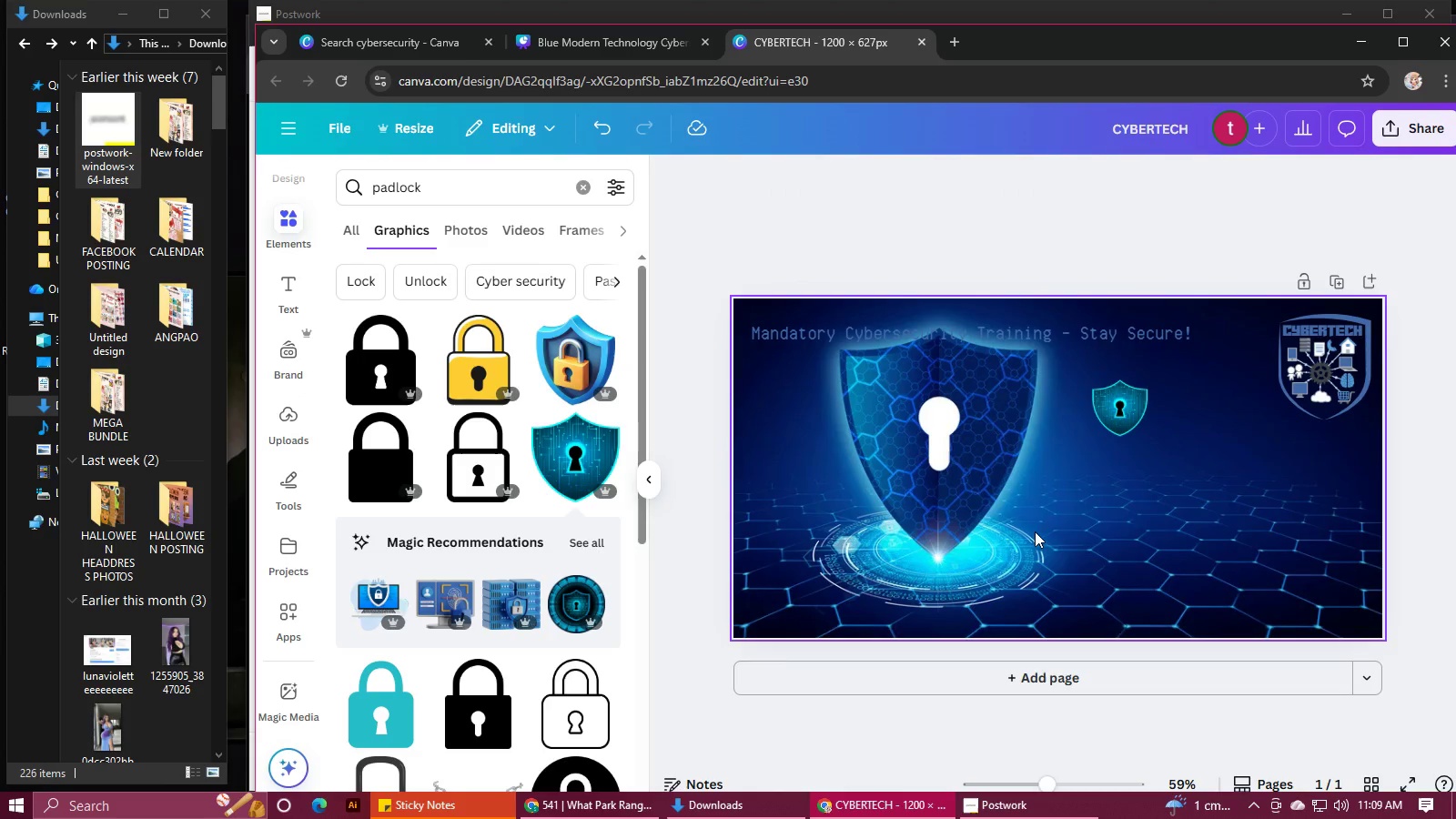 
double_click([1035, 531])
 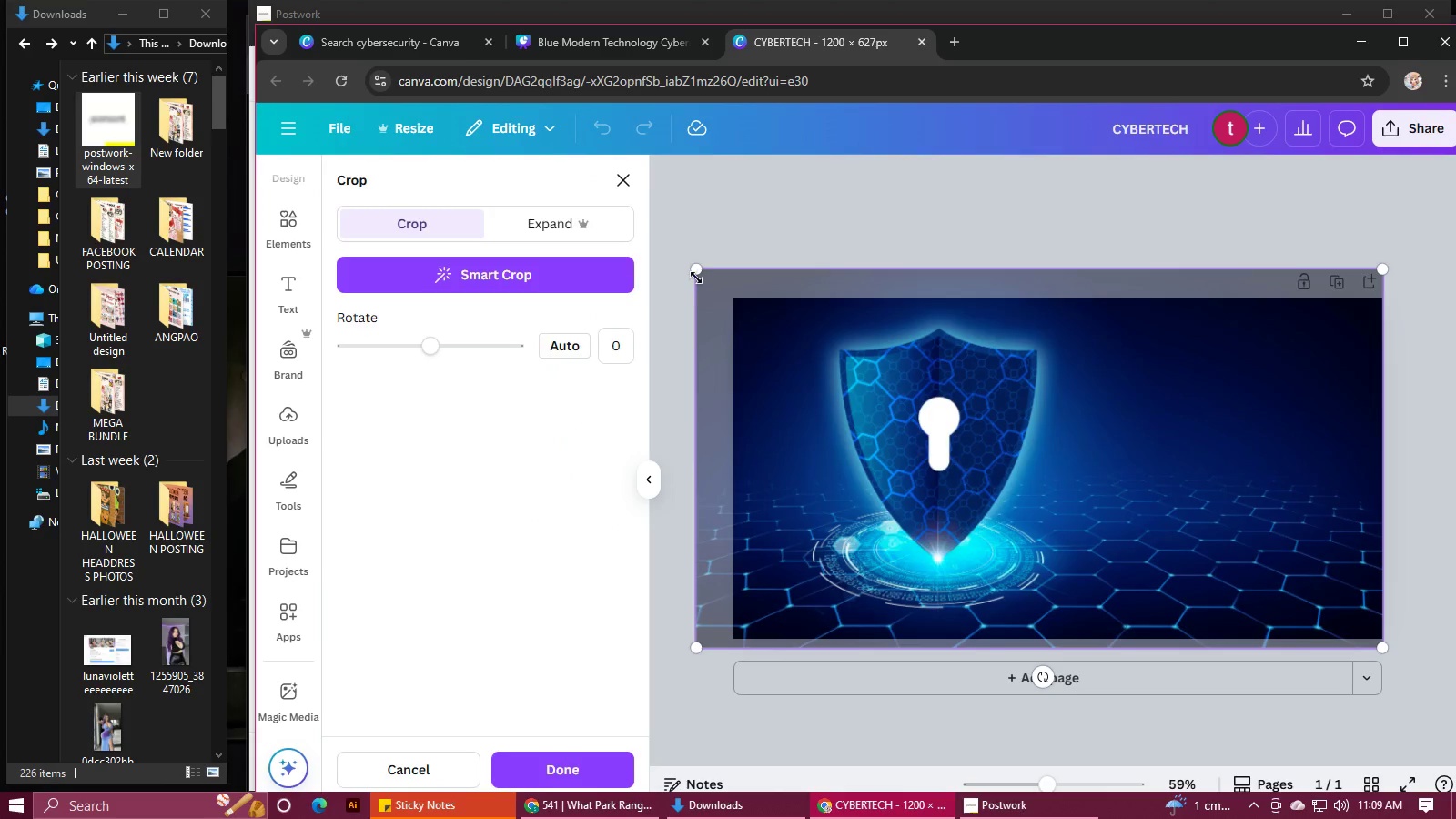 
left_click_drag(start_coordinate=[698, 272], to_coordinate=[791, 343])
 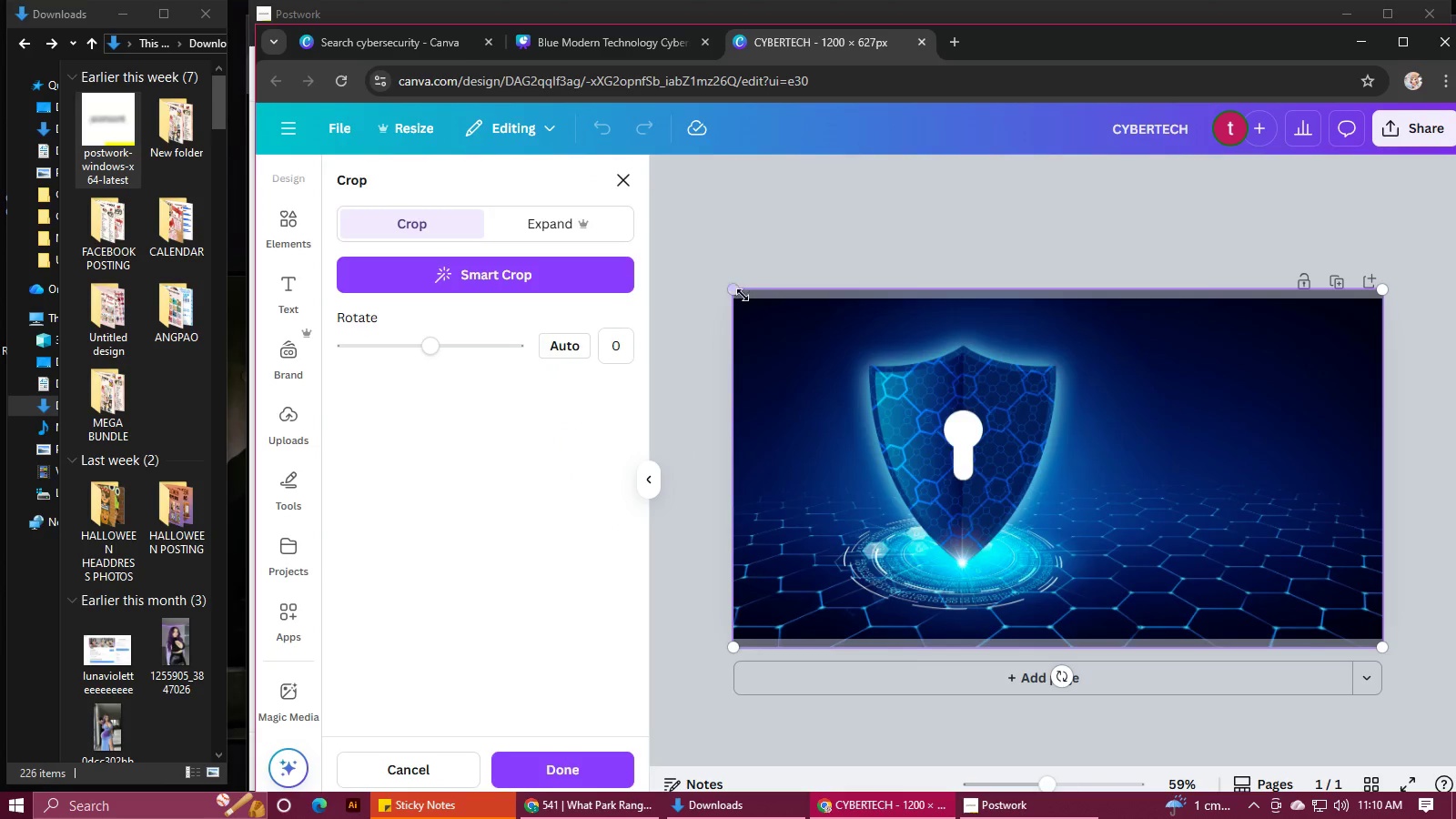 
left_click_drag(start_coordinate=[743, 293], to_coordinate=[759, 383])
 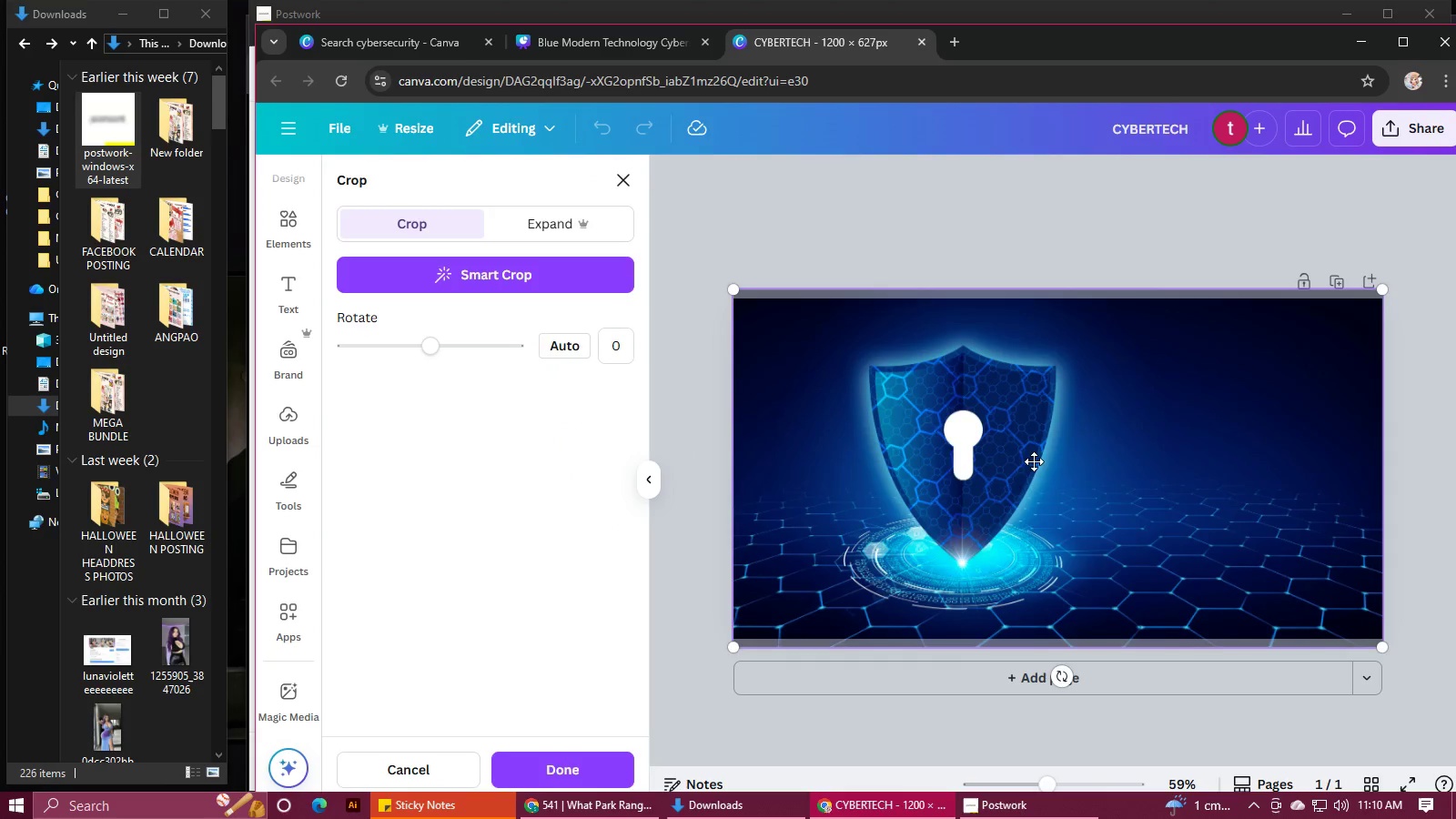 
left_click_drag(start_coordinate=[1034, 461], to_coordinate=[940, 463])
 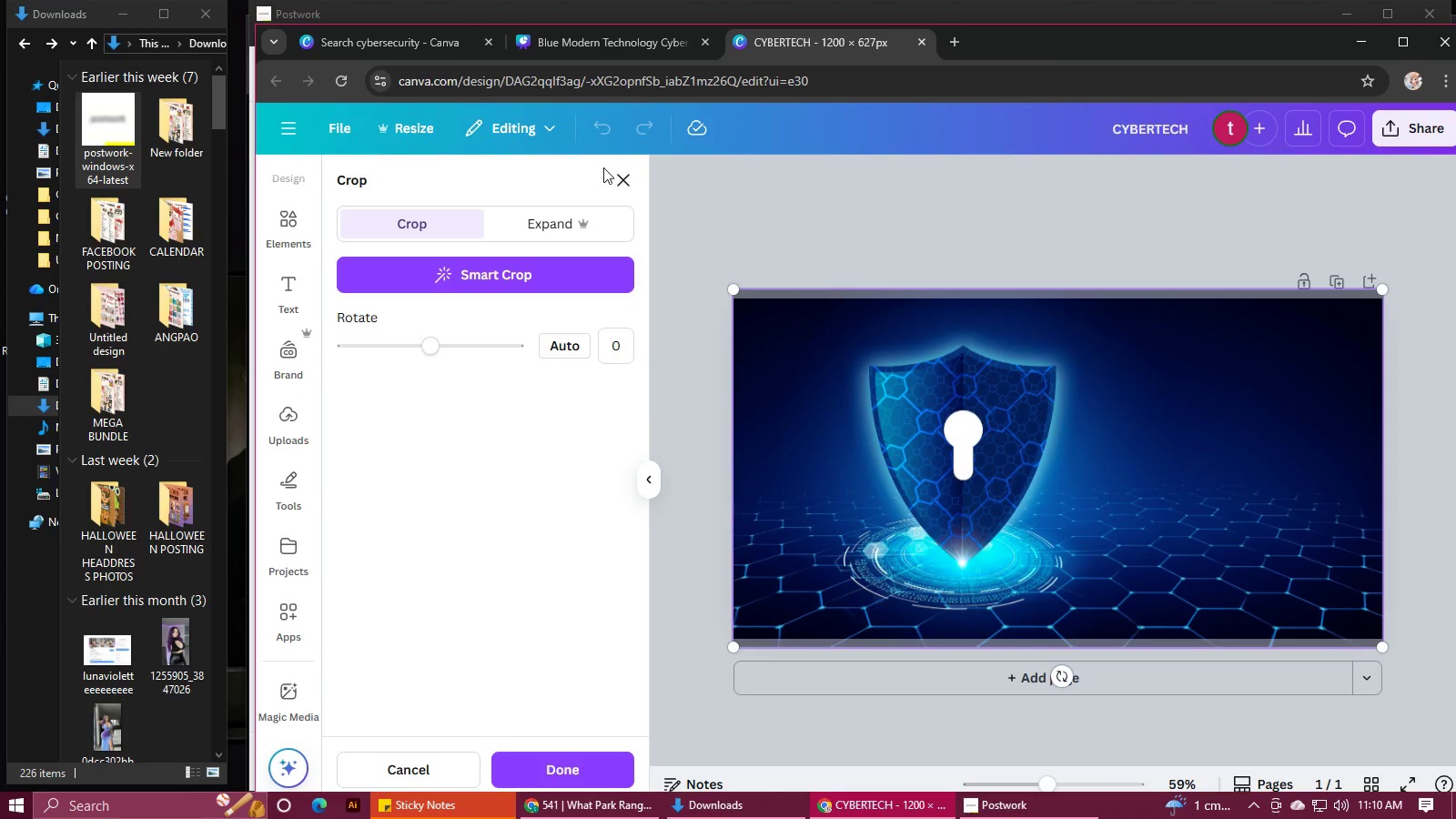 
left_click([617, 178])
 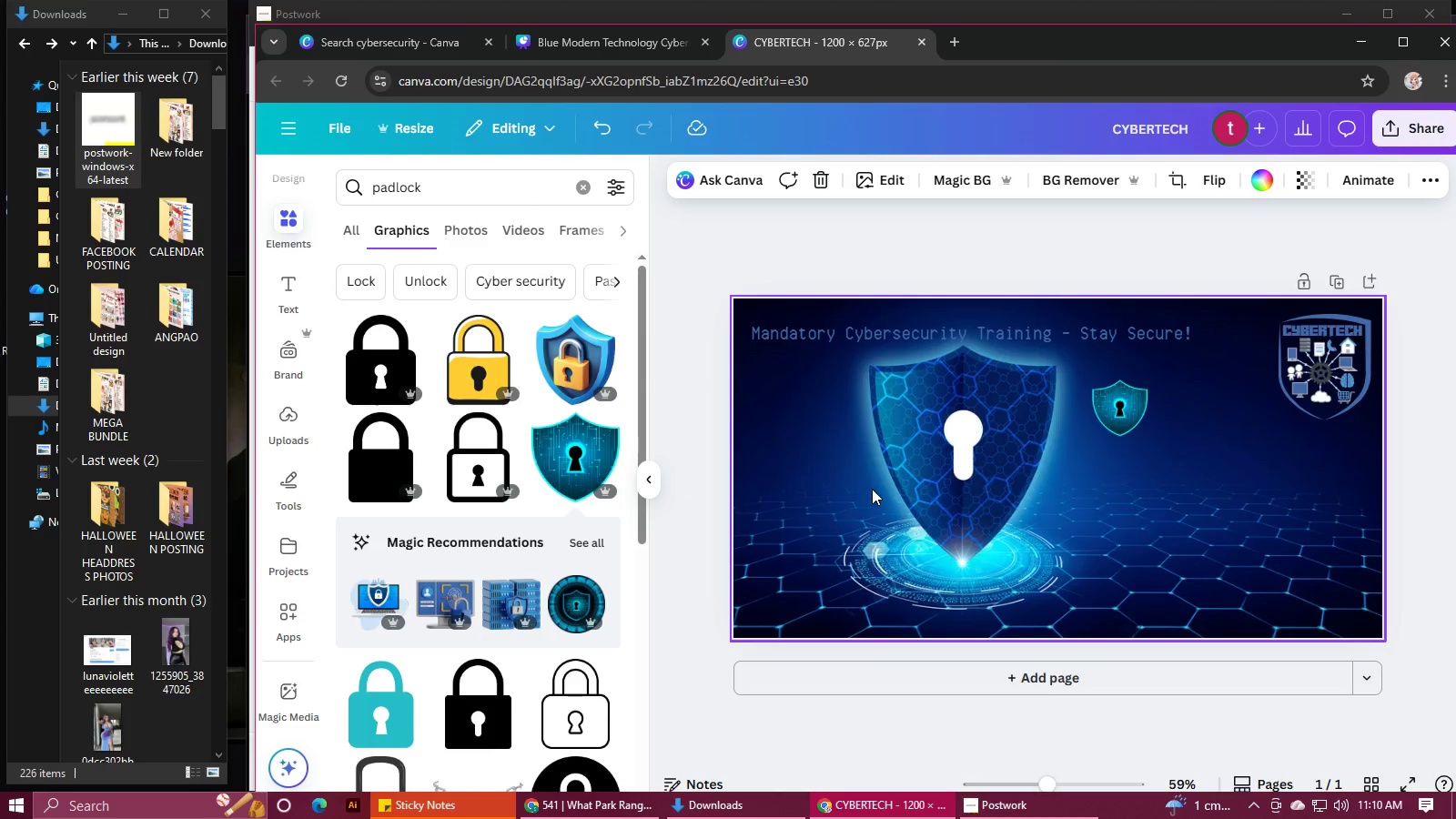 
key(Control+X)
 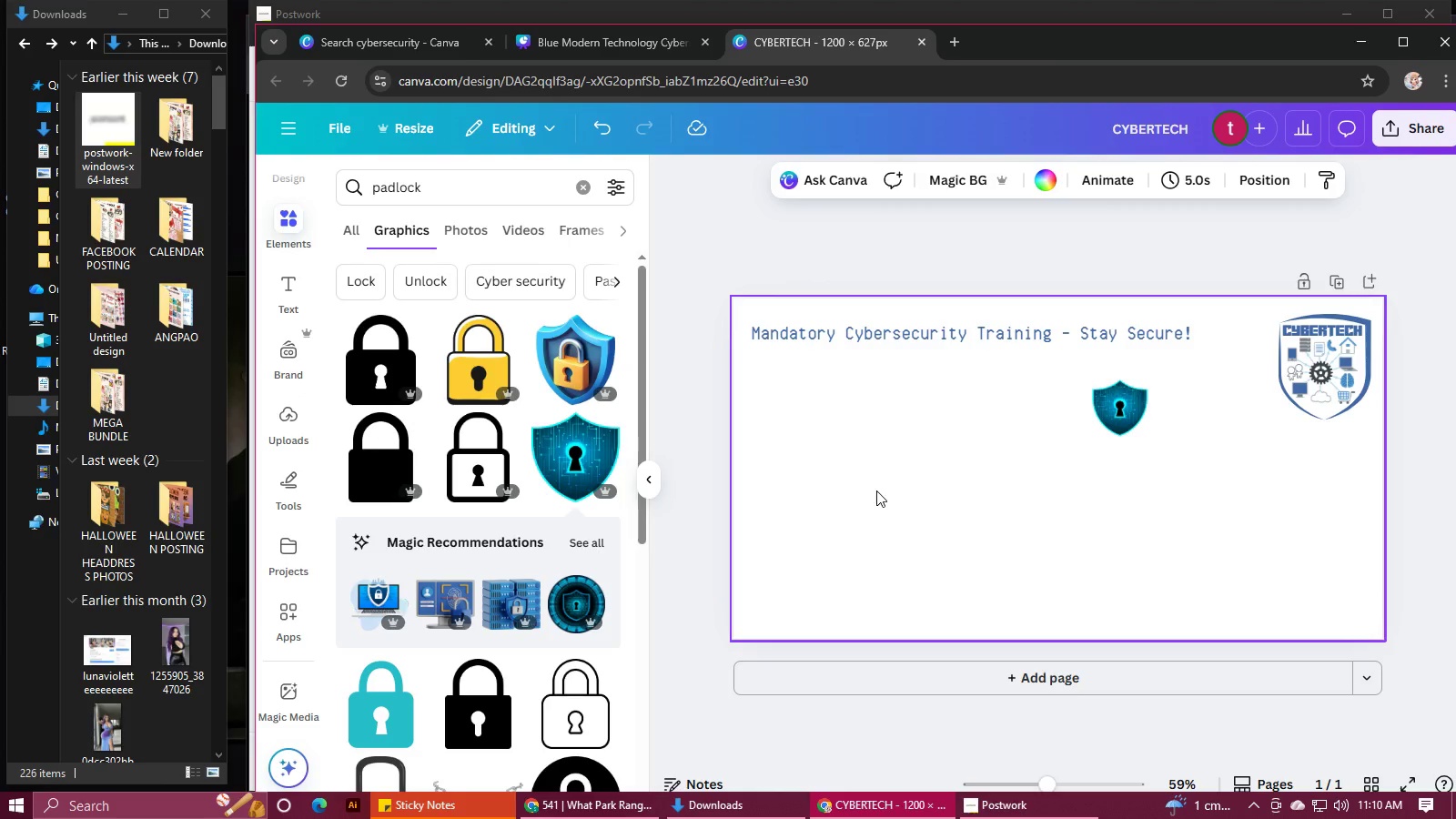 
key(Control+ControlLeft)
 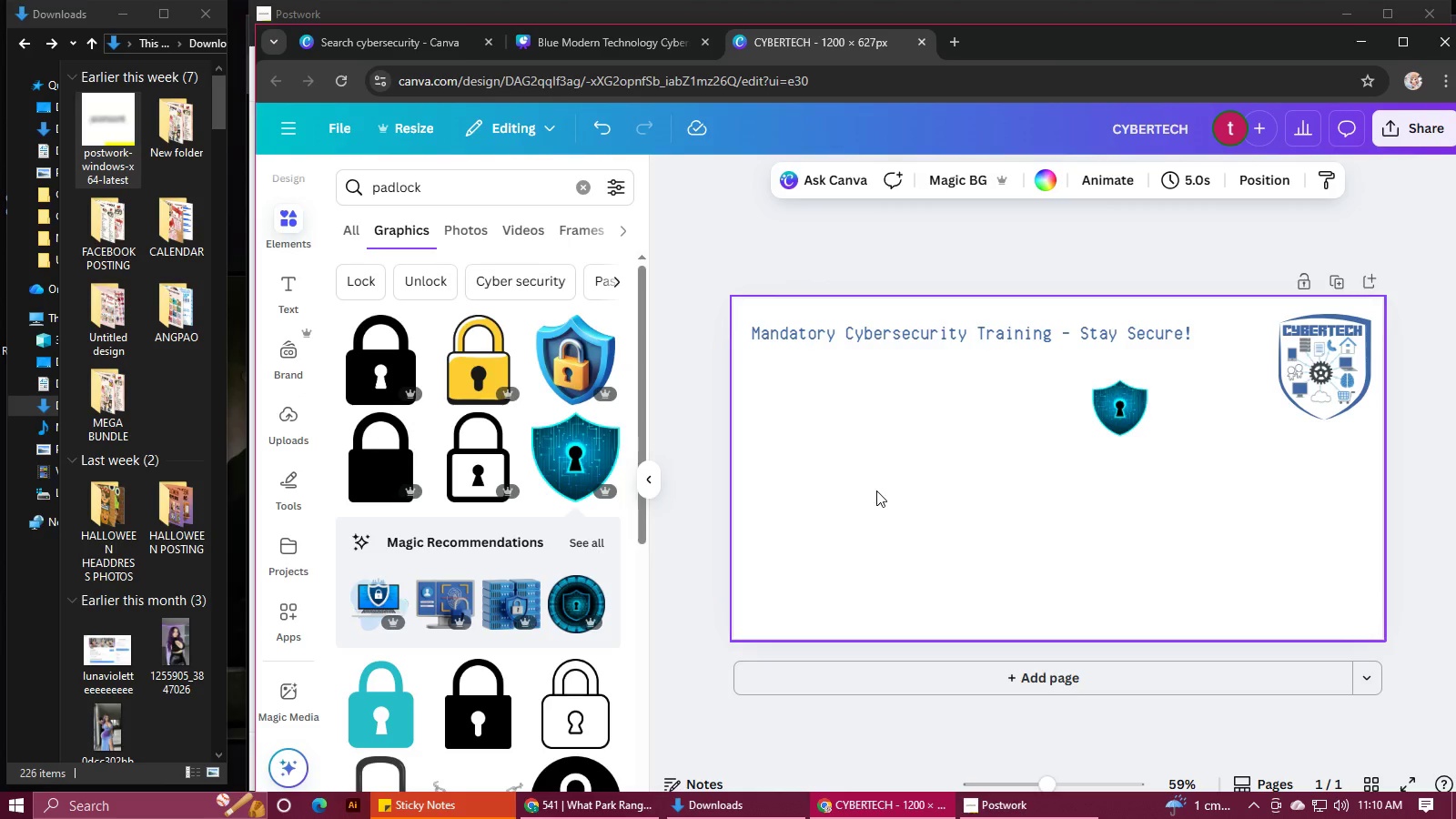 
key(Control+X)
 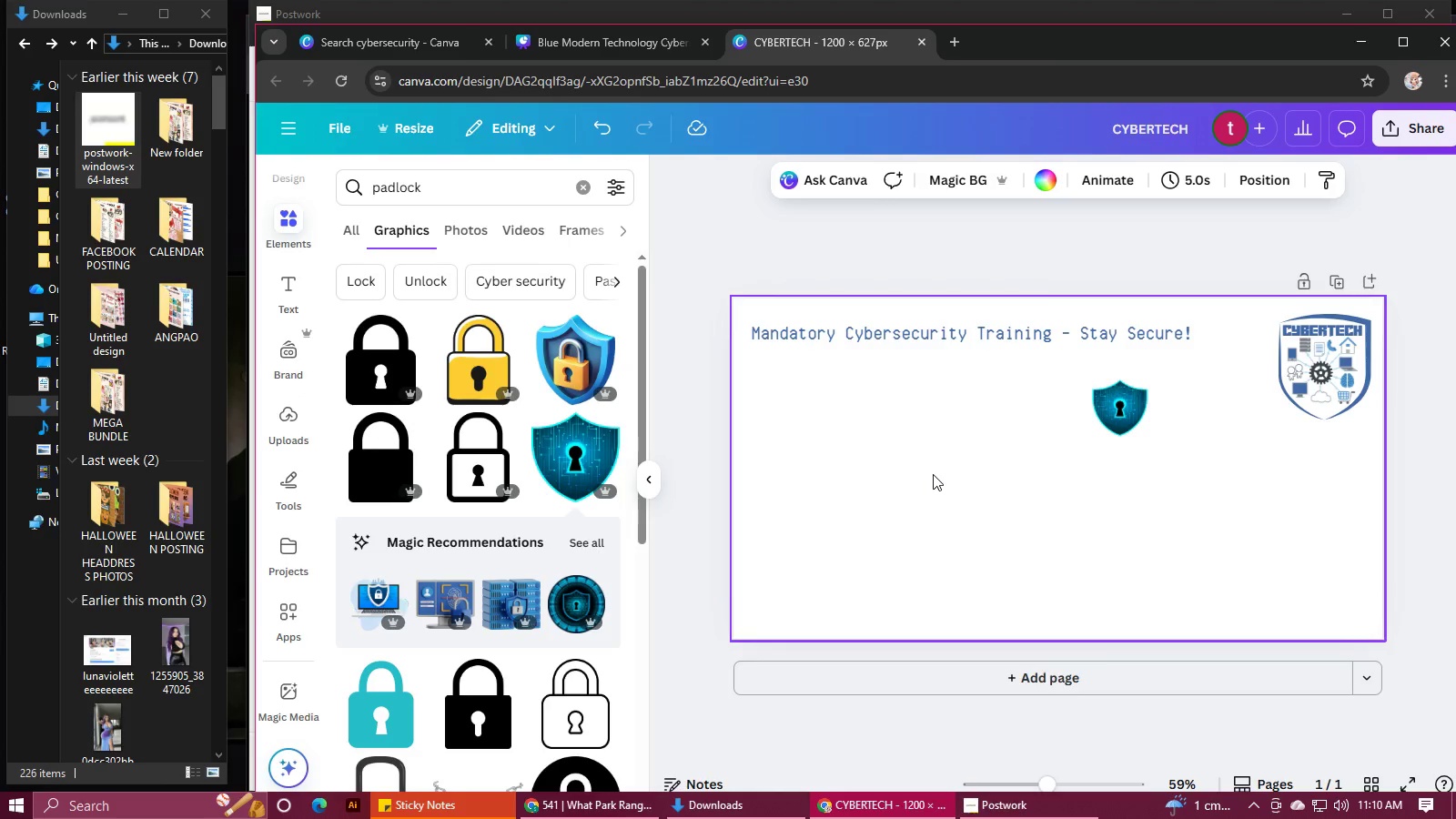 
left_click([933, 474])
 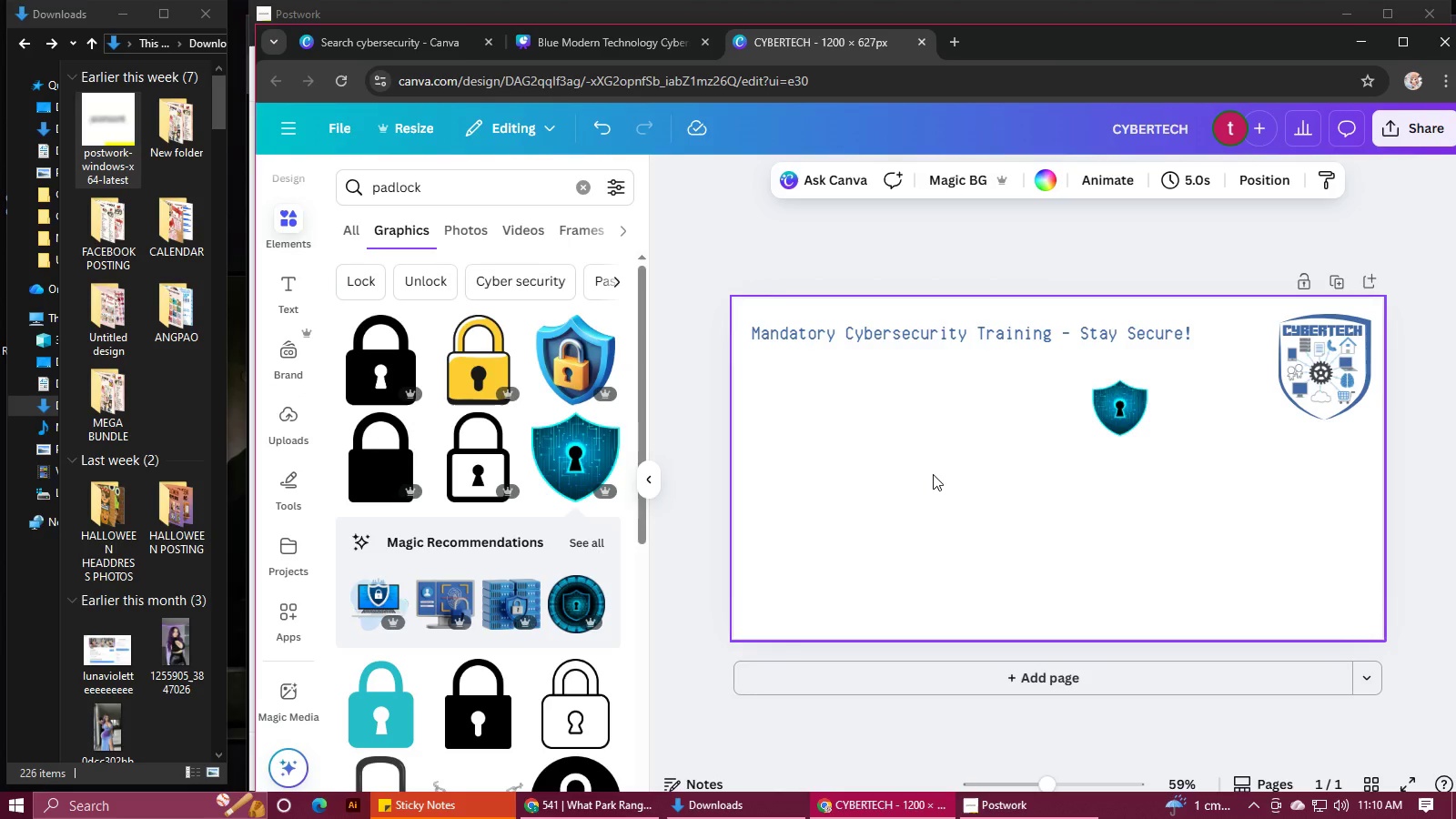 
key(Control+V)
 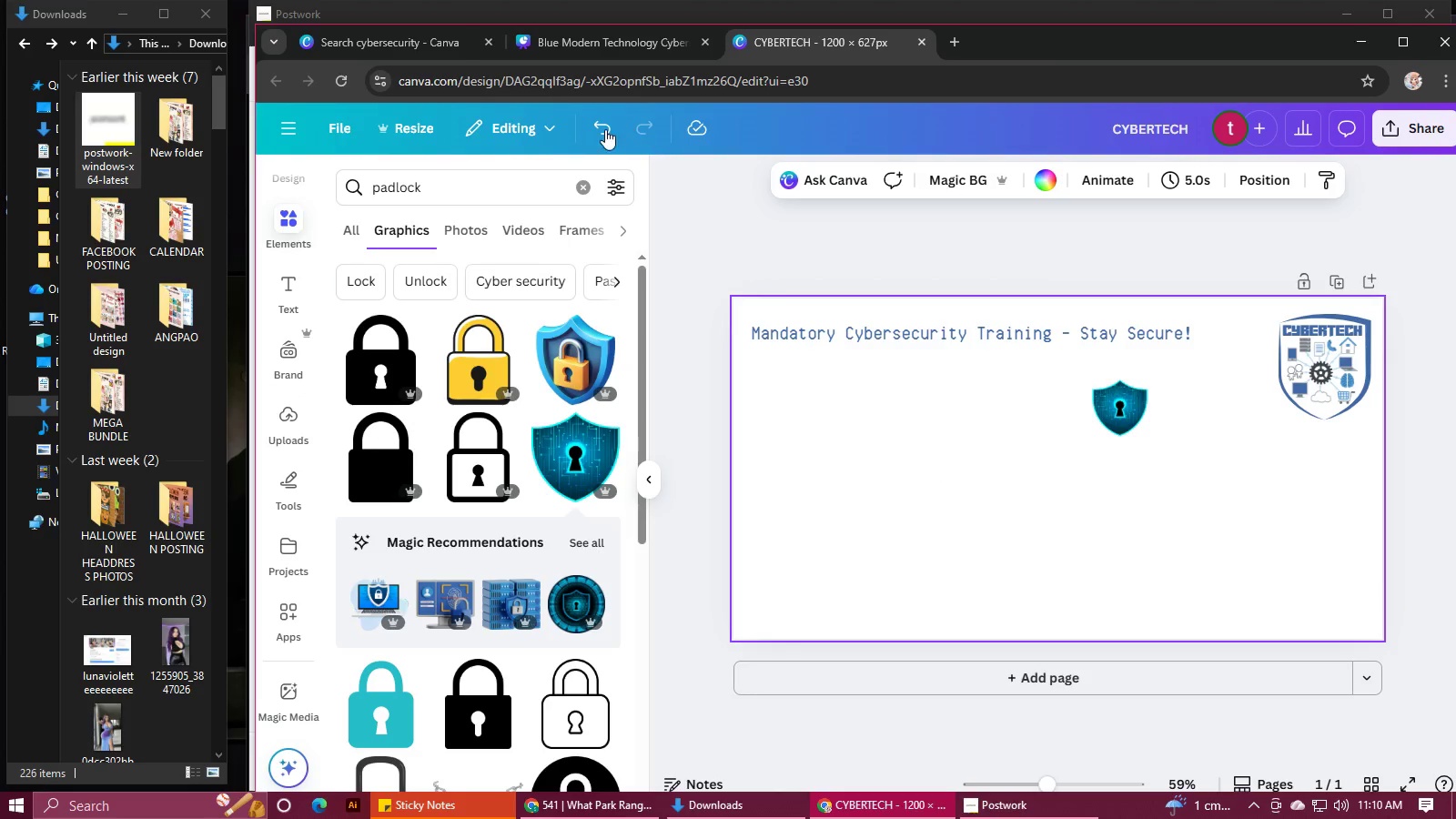 
left_click([599, 128])
 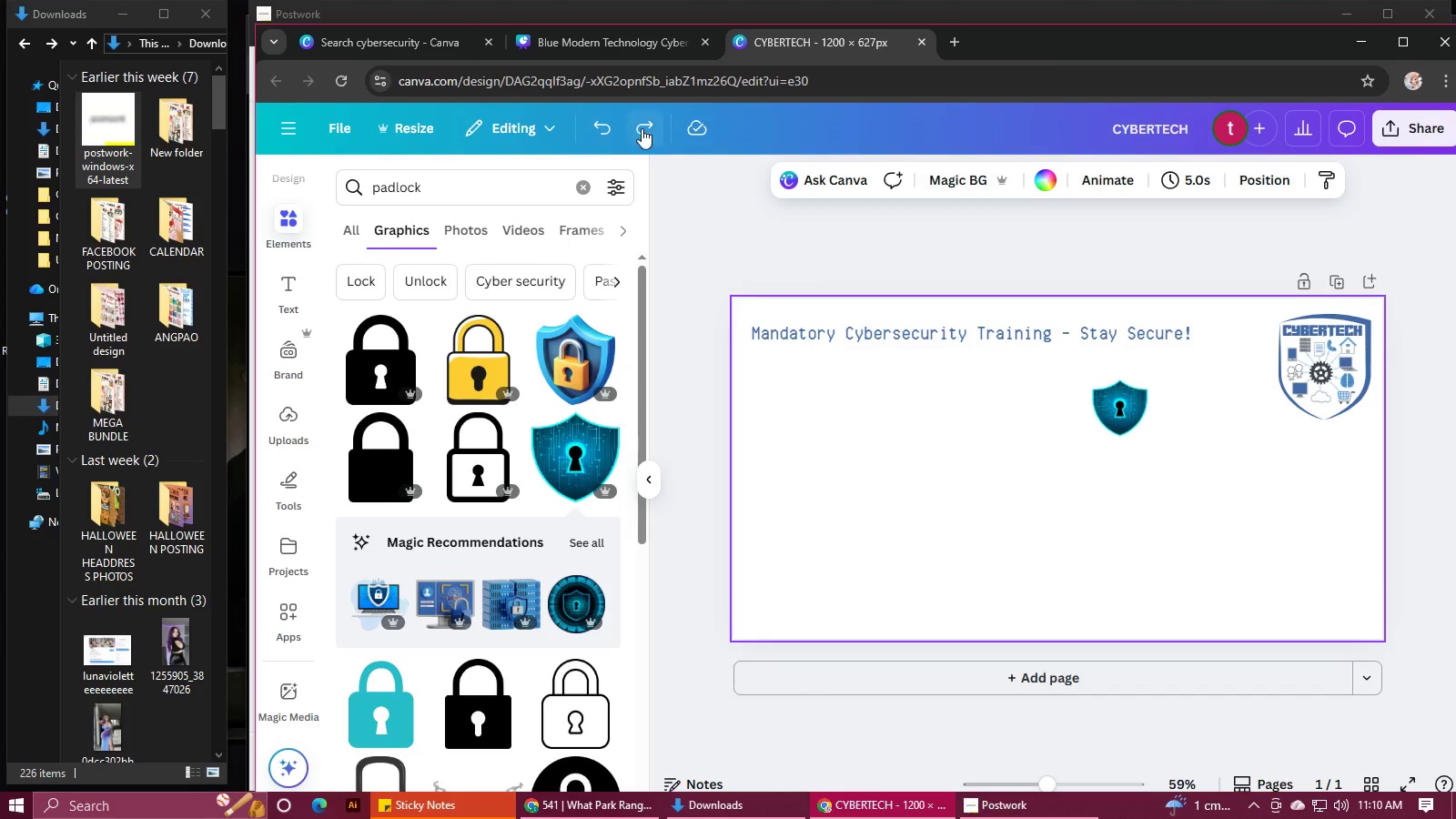 
left_click([642, 128])
 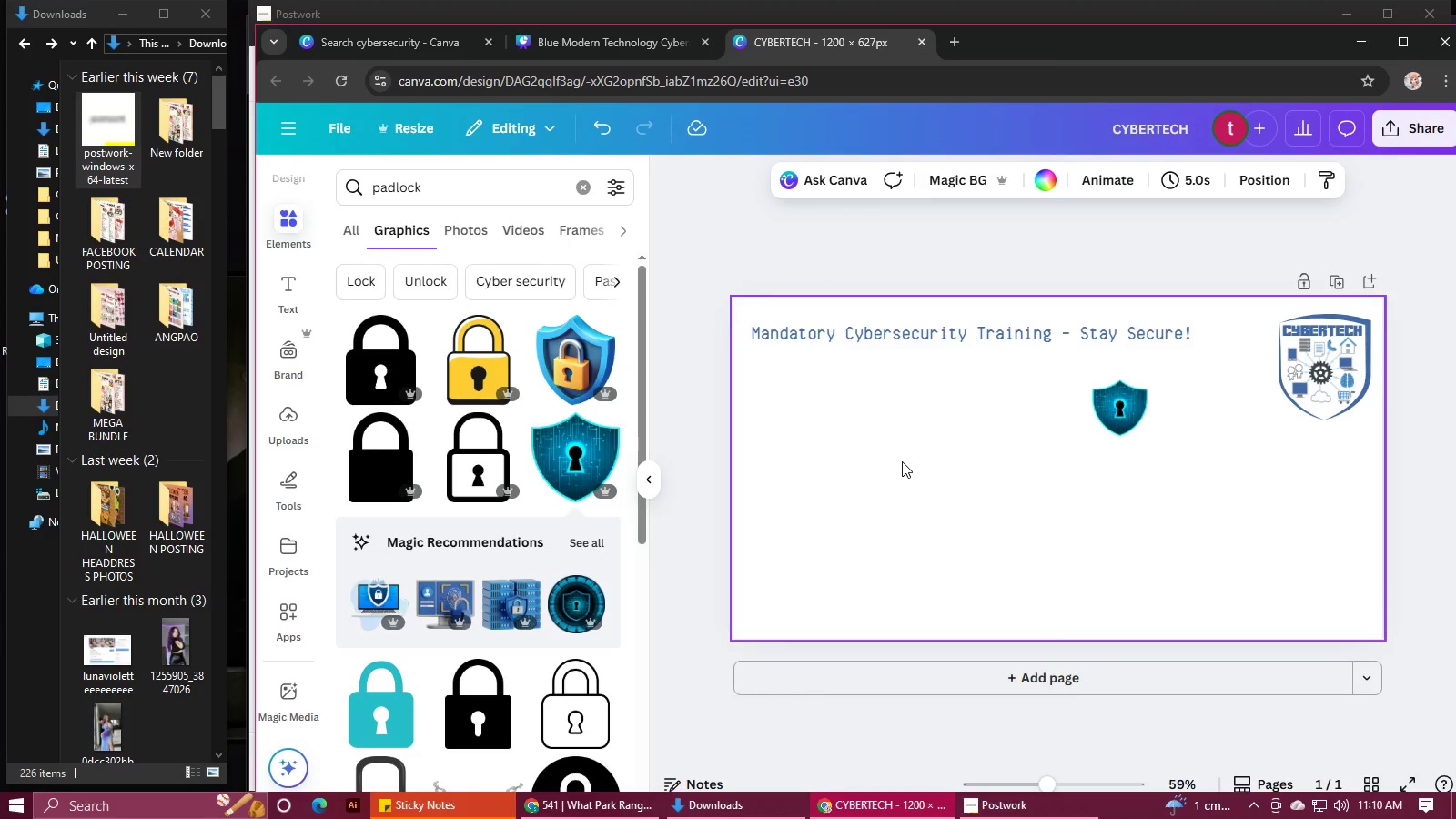 
right_click([902, 461])
 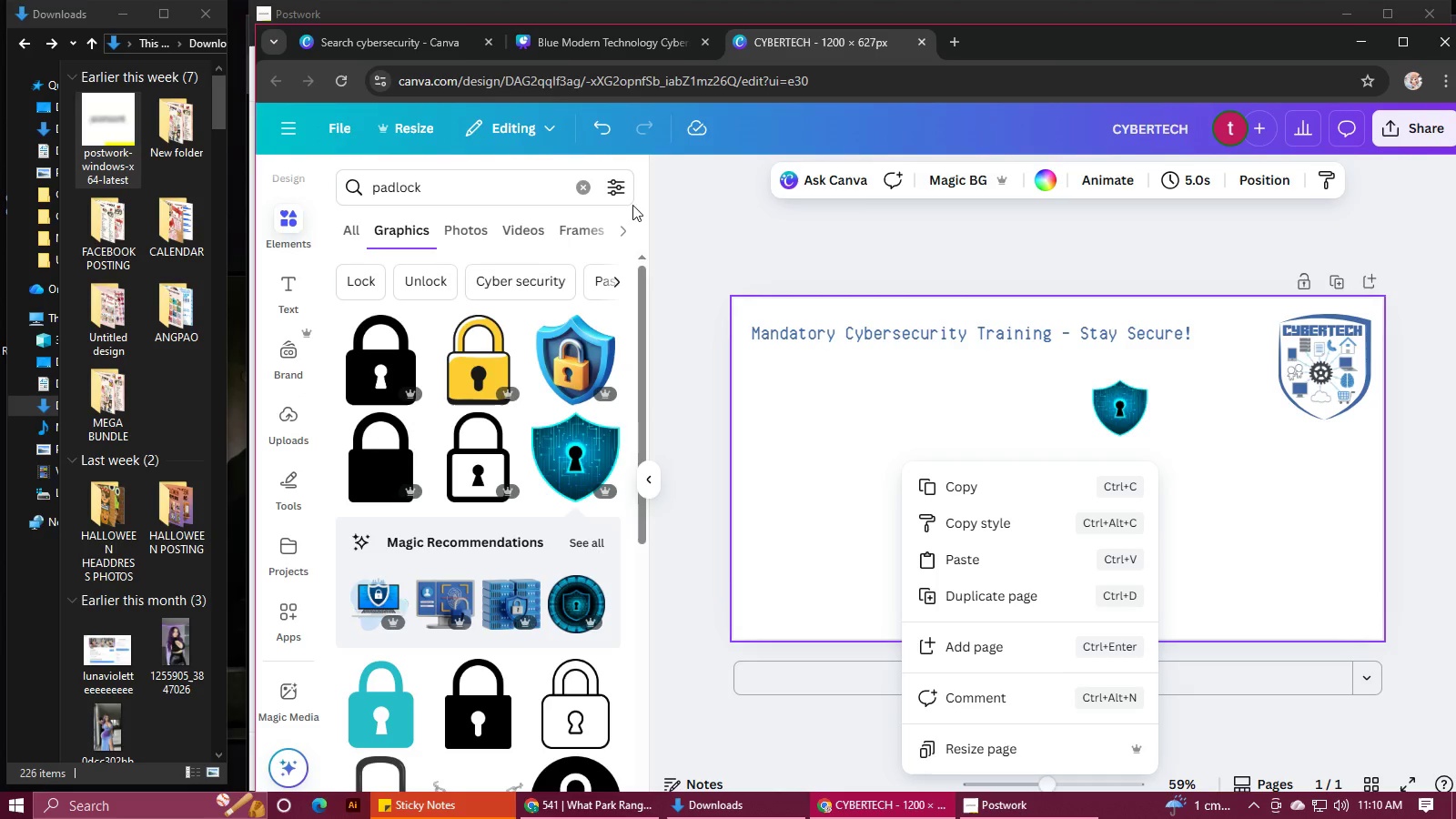 
left_click([557, 52])
 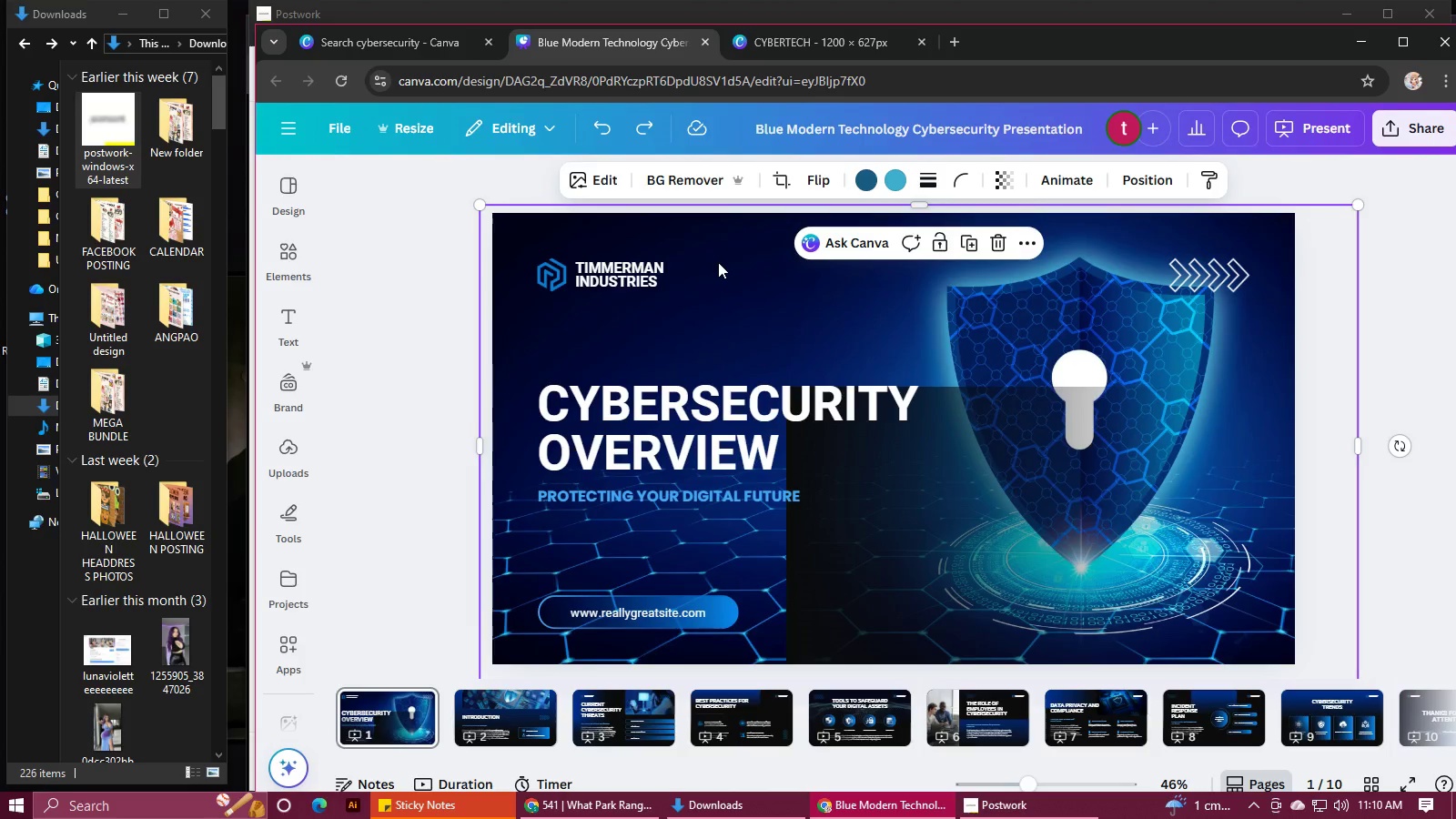 
left_click([718, 262])
 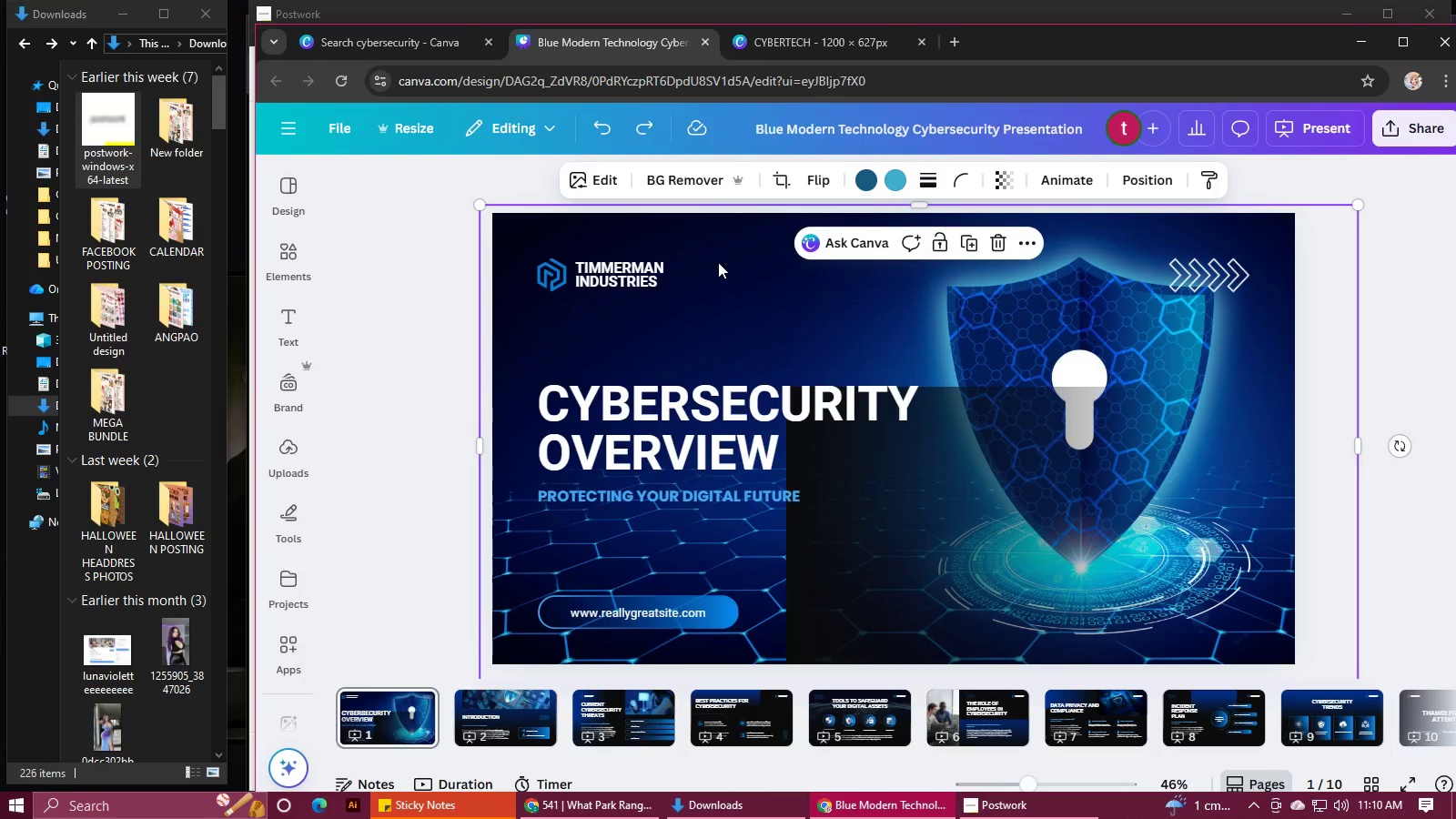 
key(Control+C)
 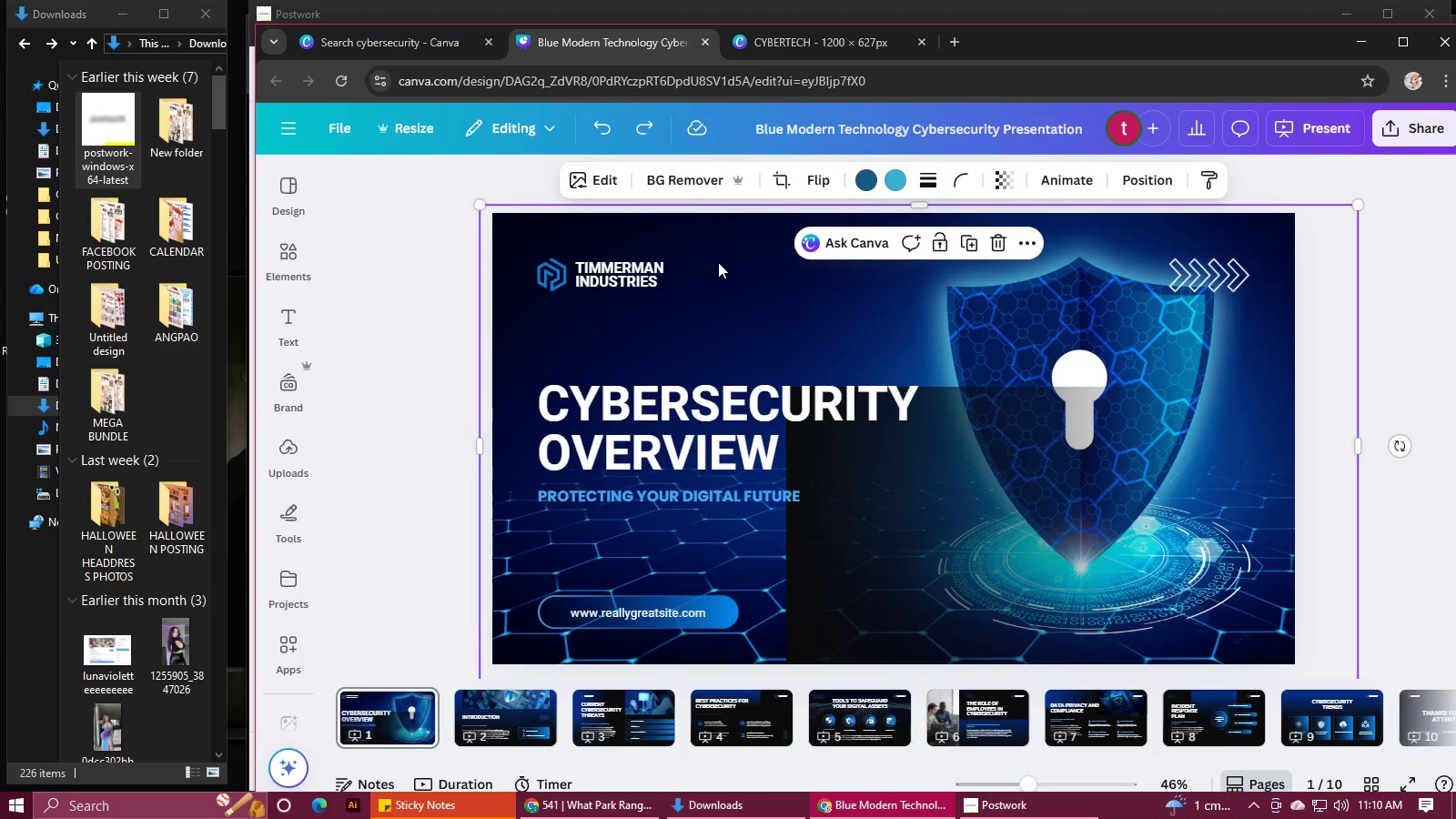 
key(Control+C)
 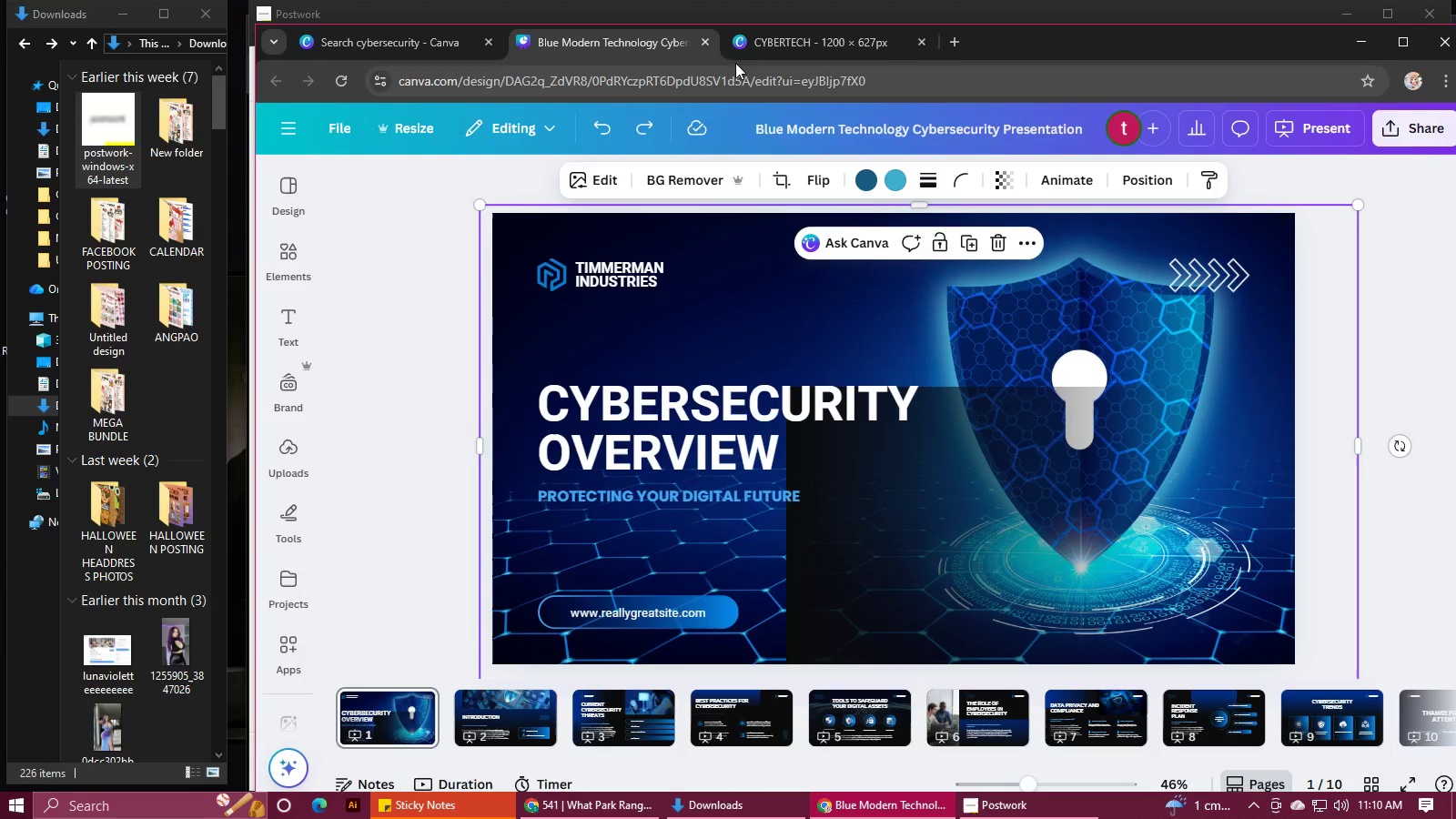 
left_click([752, 46])
 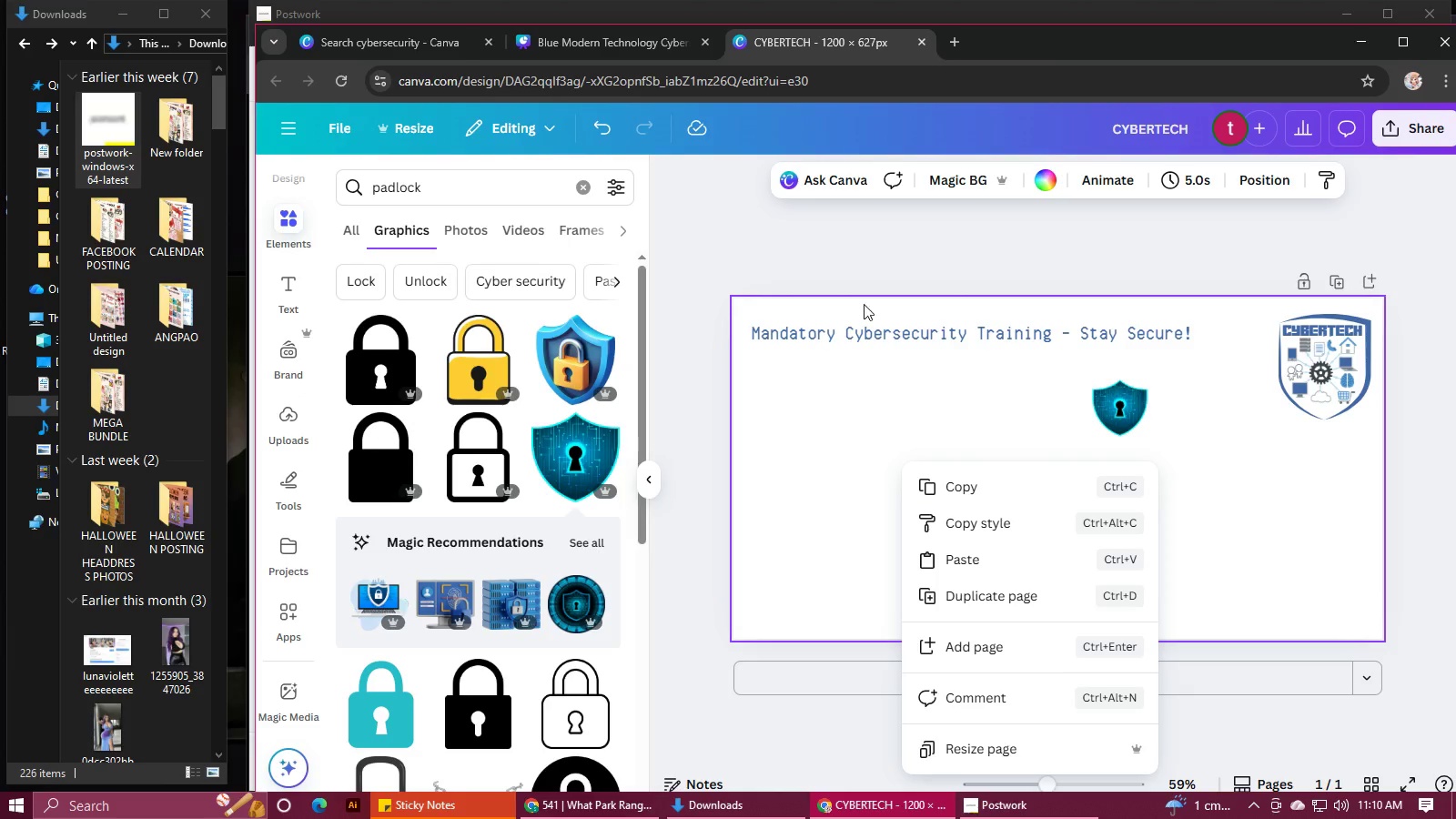 
key(Control+V)
 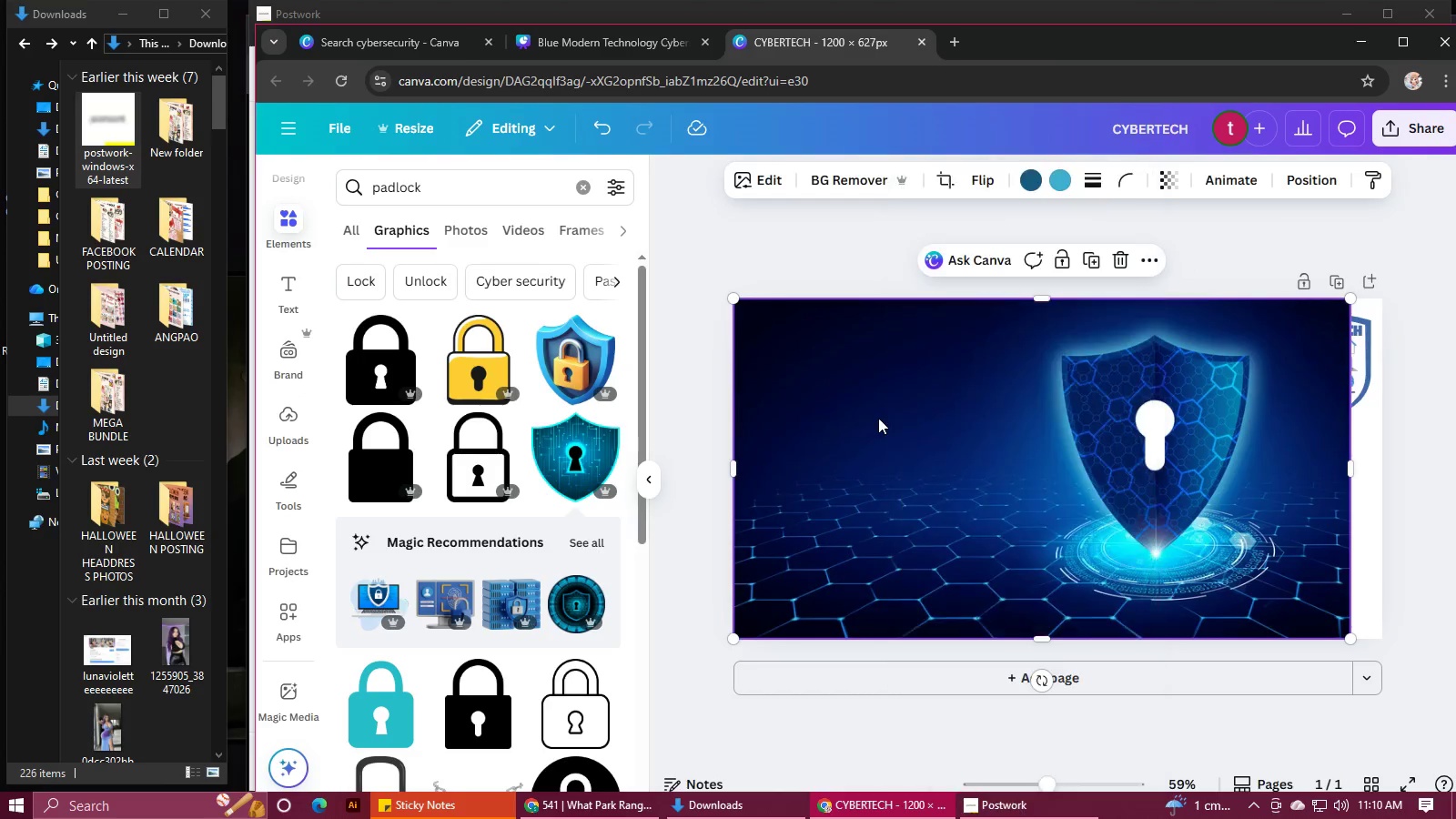 
left_click([878, 418])
 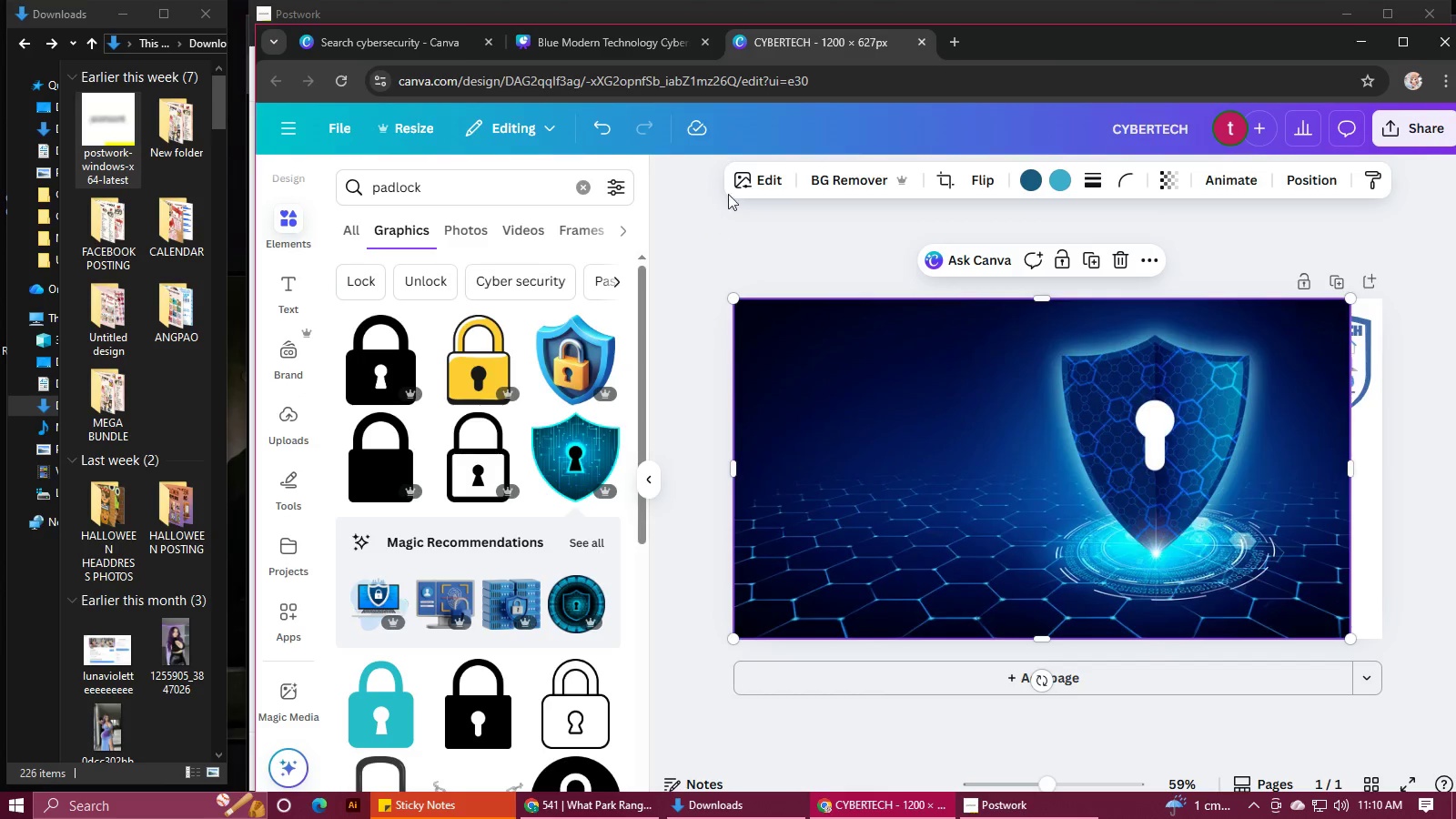 
left_click([752, 183])
 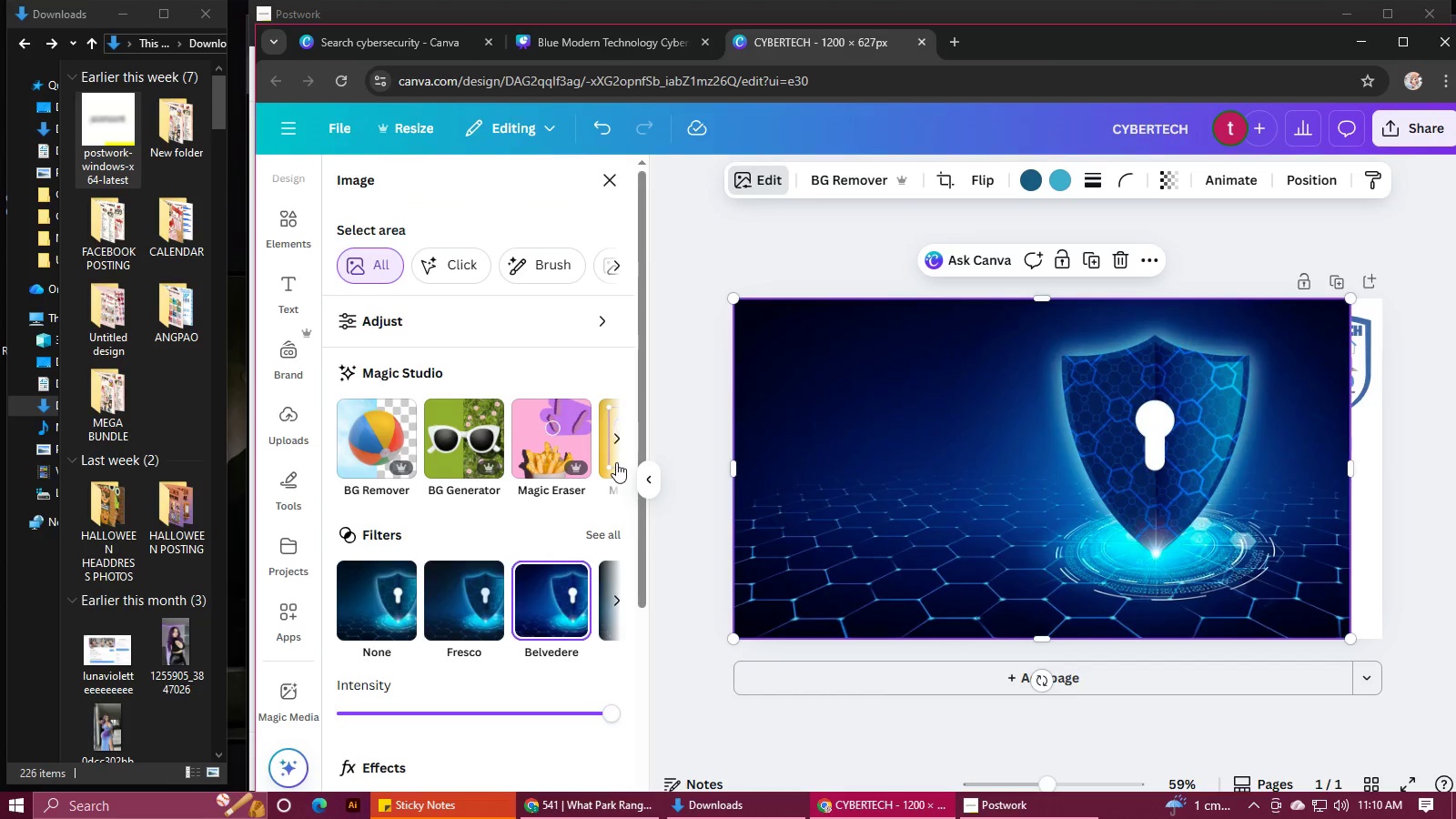 
left_click([616, 440])
 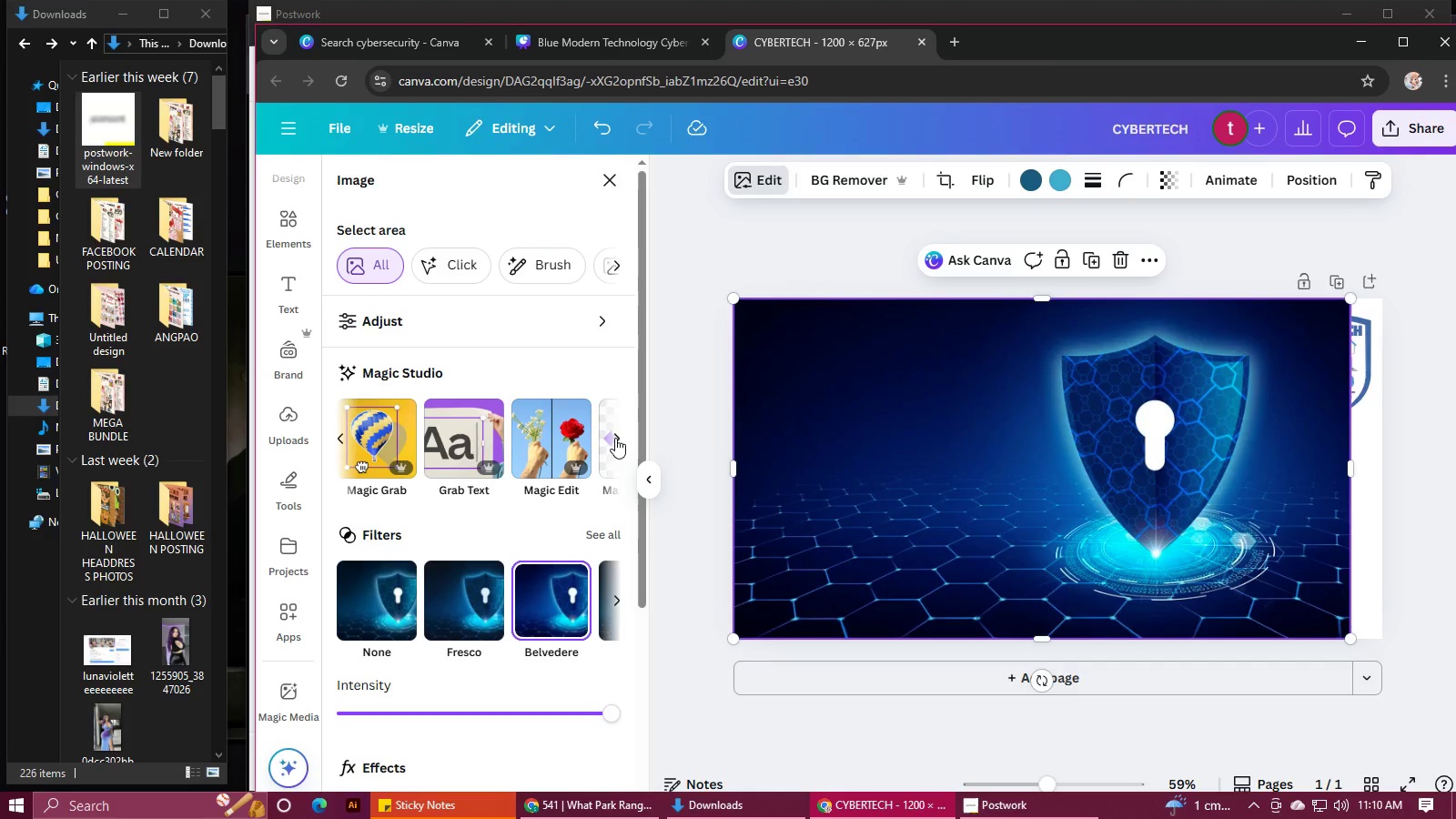 
left_click([615, 438])
 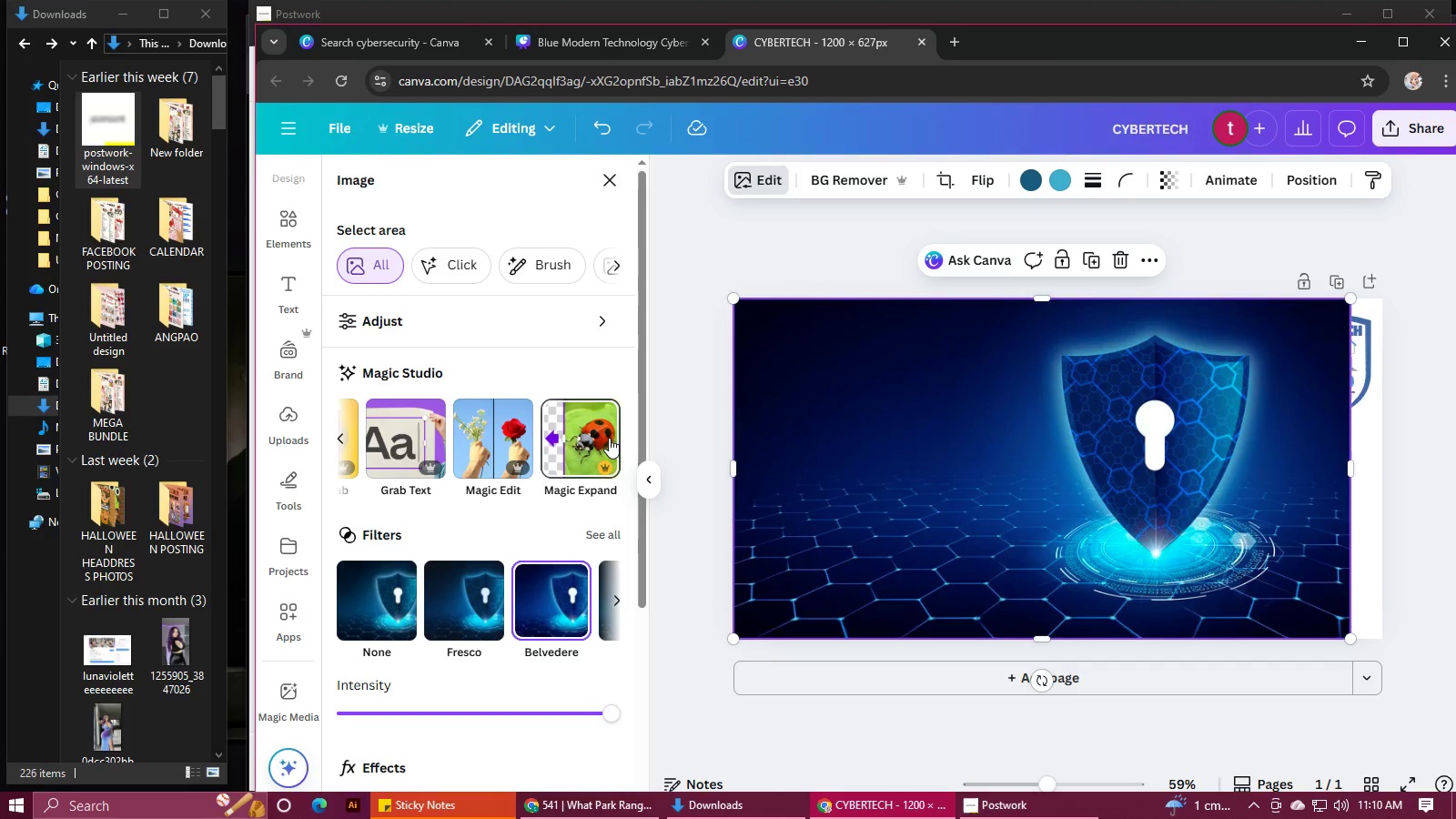 
left_click([609, 438])
 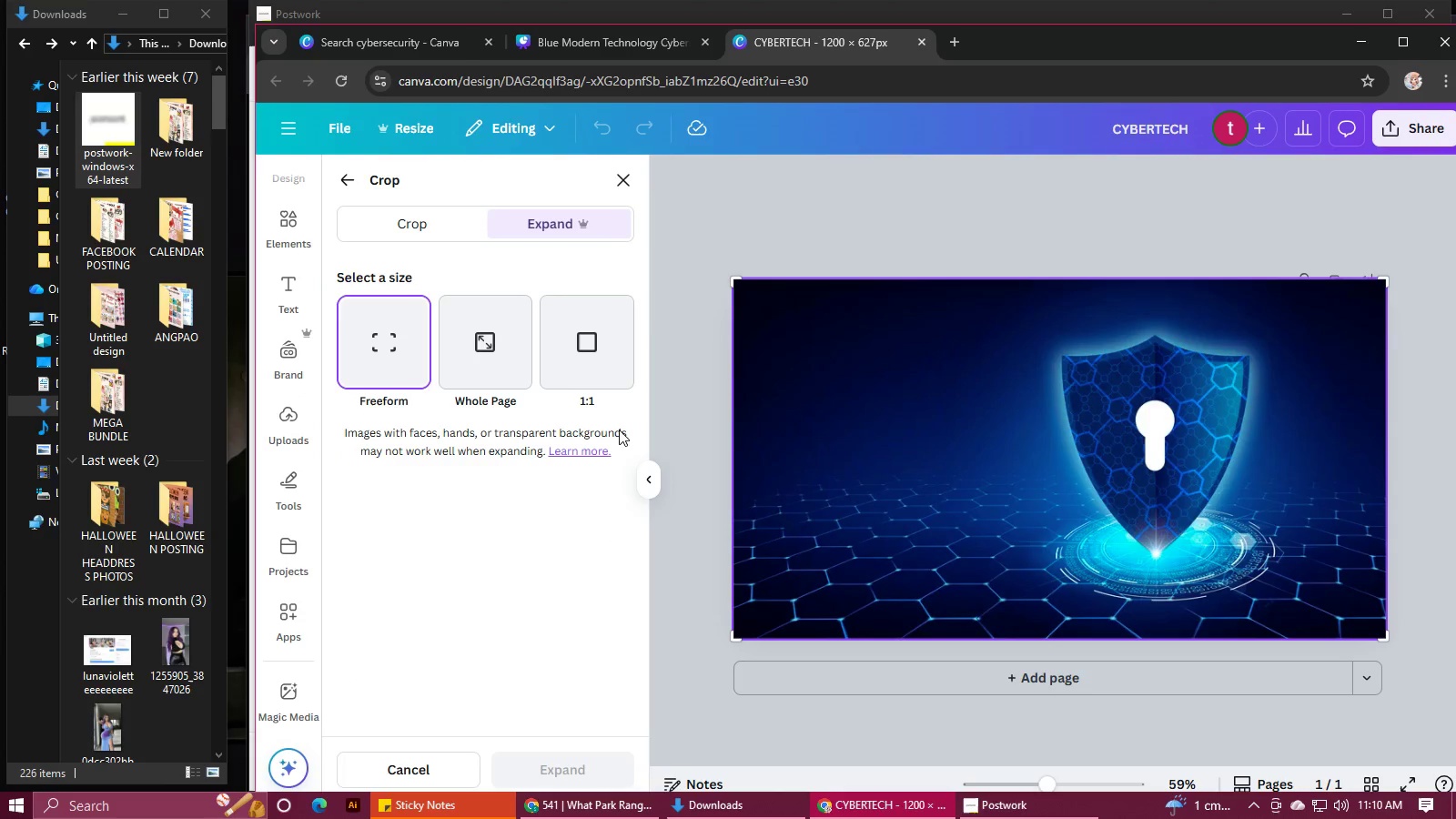 
left_click_drag(start_coordinate=[733, 275], to_coordinate=[625, 163])
 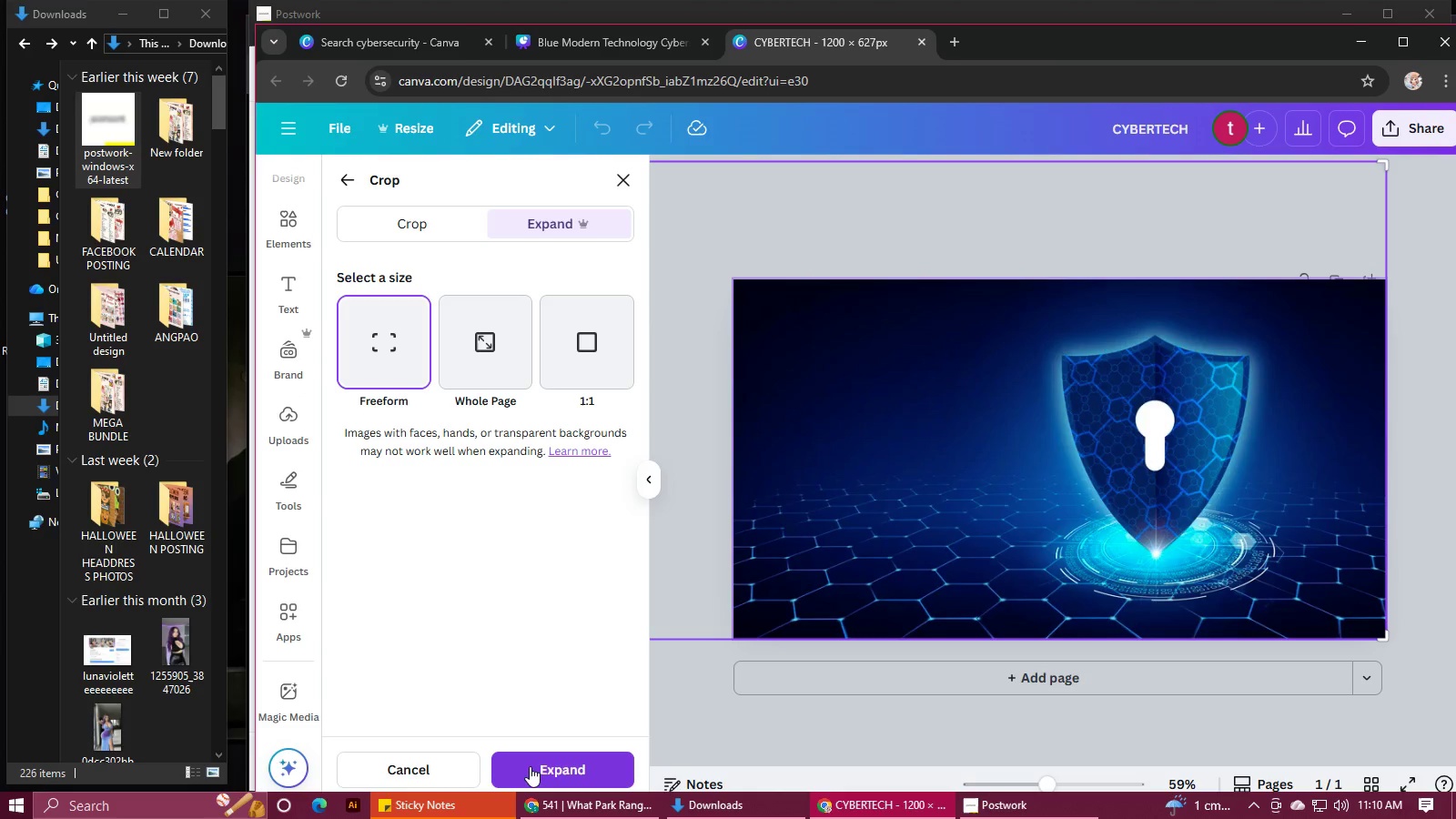 
left_click([530, 766])
 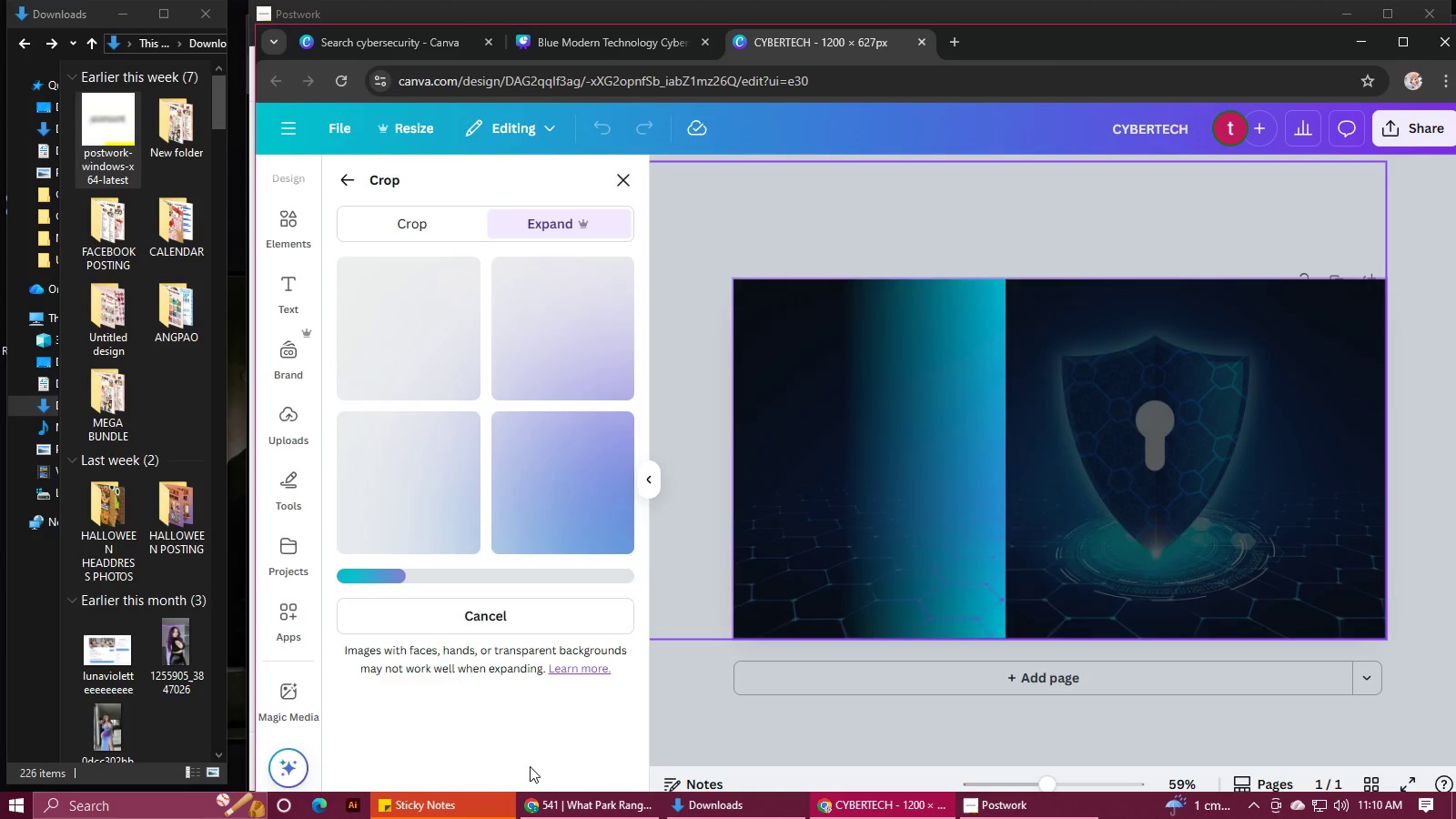 
wait(14.81)
 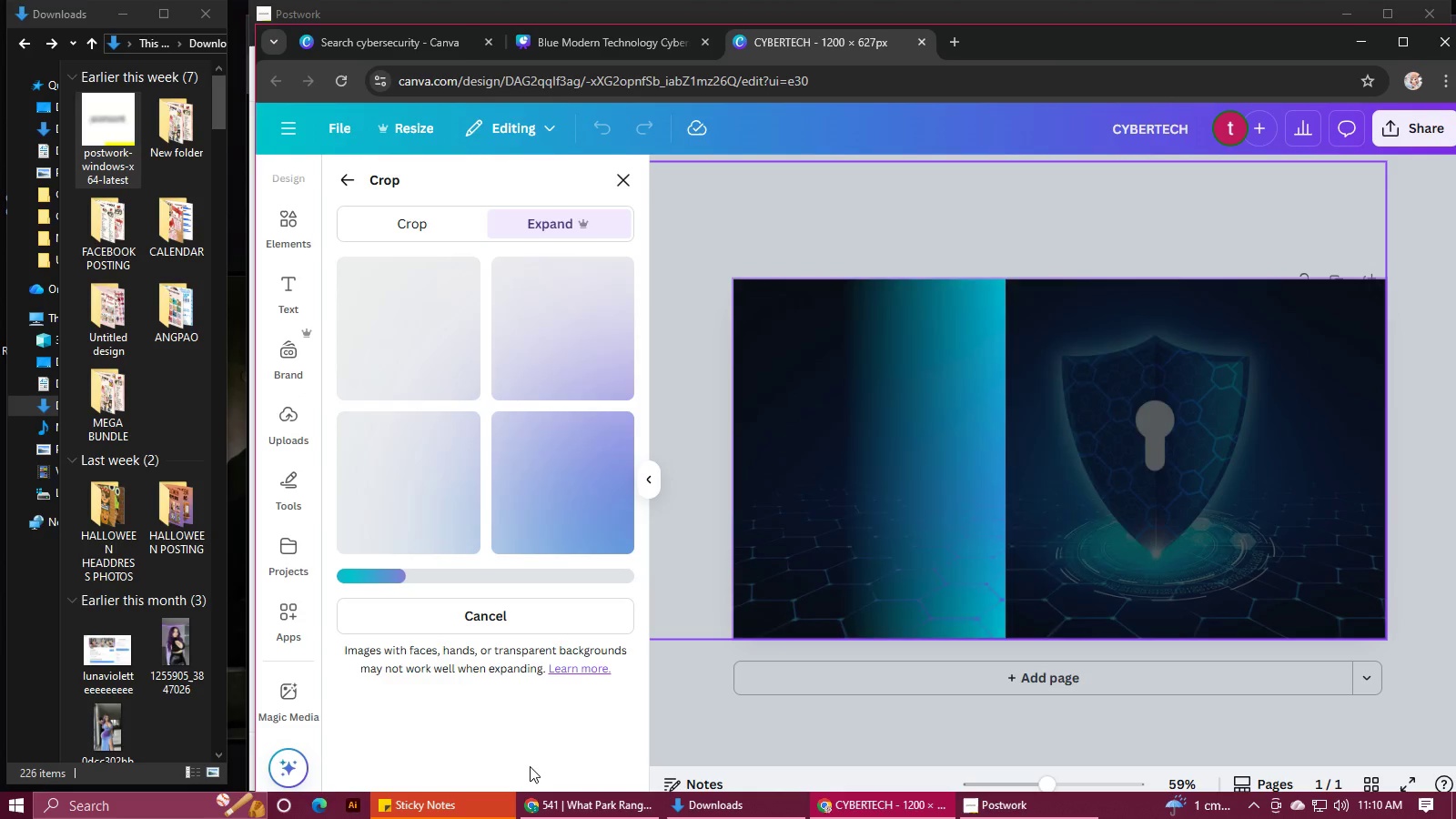 
left_click([499, 313])
 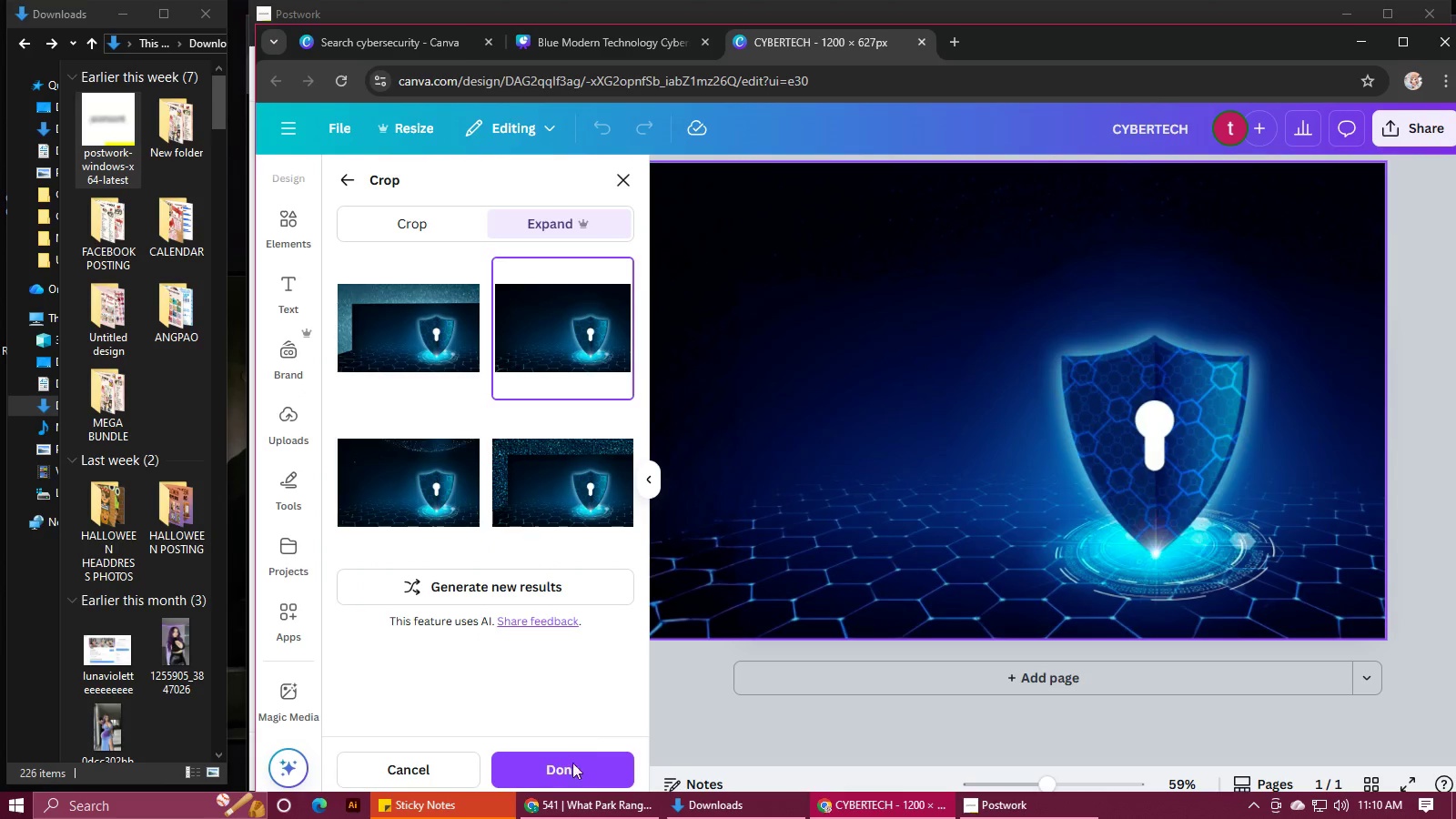 
left_click([567, 774])
 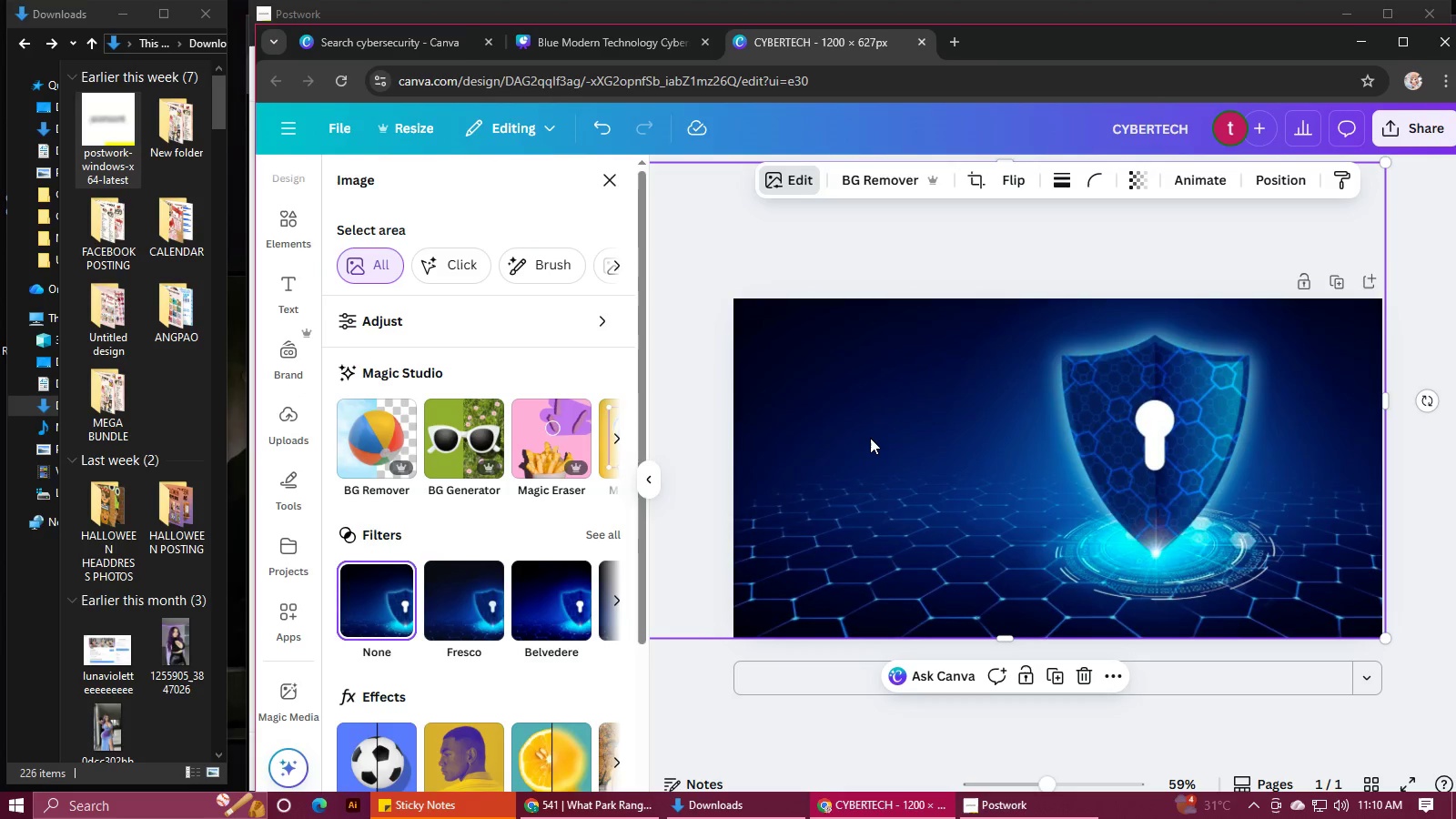 
left_click_drag(start_coordinate=[870, 433], to_coordinate=[925, 458])
 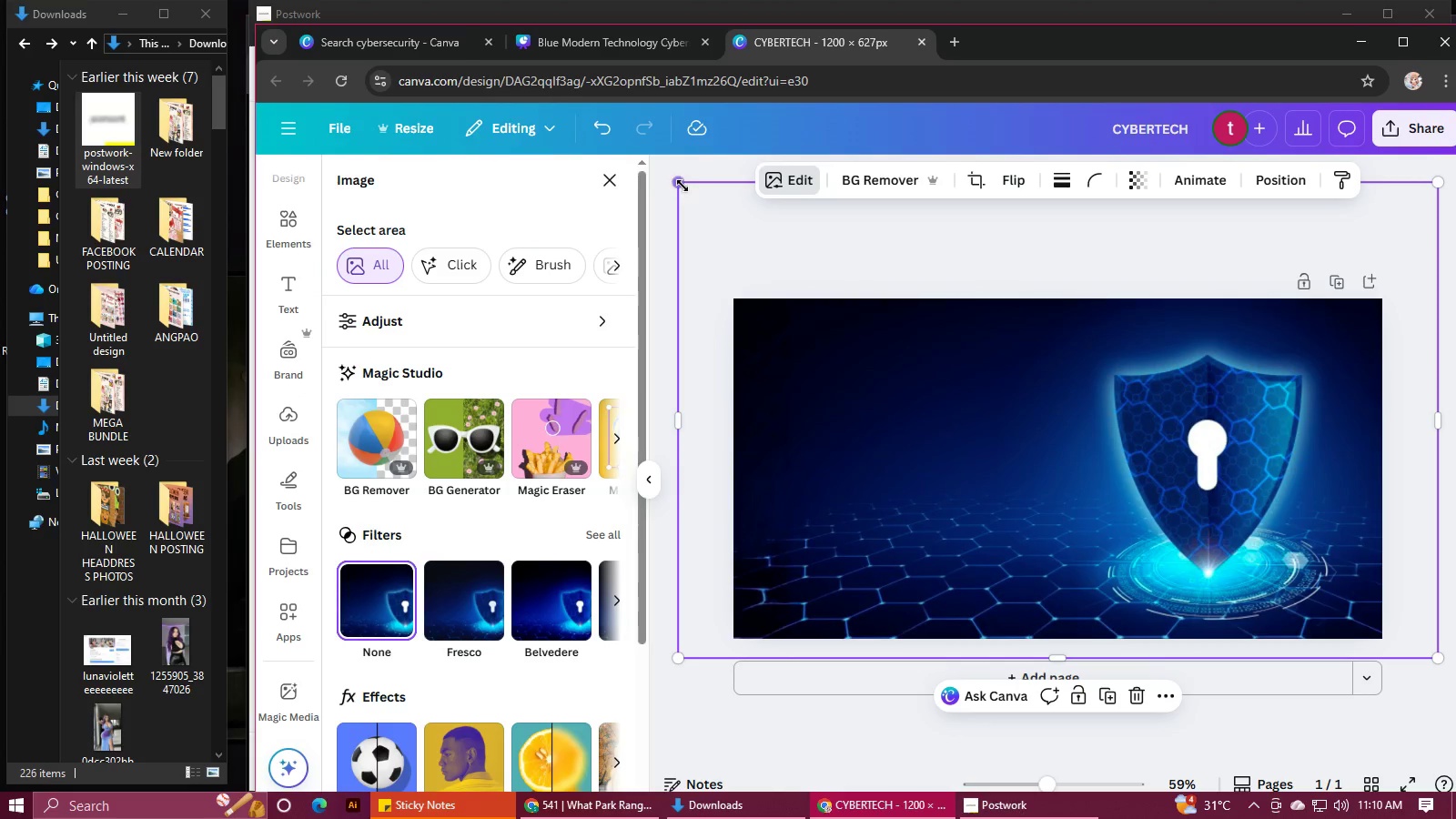 
left_click_drag(start_coordinate=[682, 186], to_coordinate=[847, 339])
 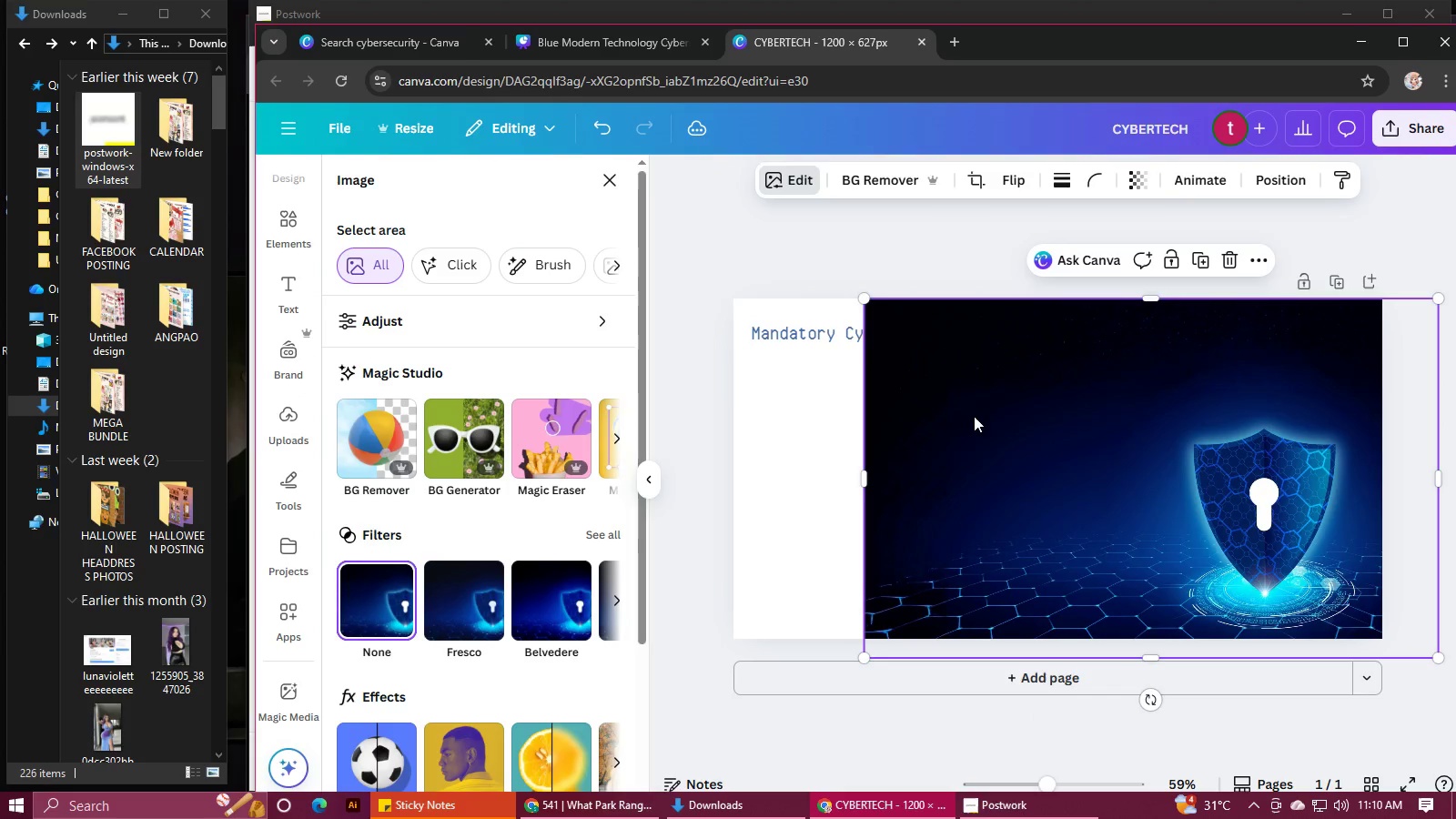 
left_click_drag(start_coordinate=[974, 416], to_coordinate=[914, 409])
 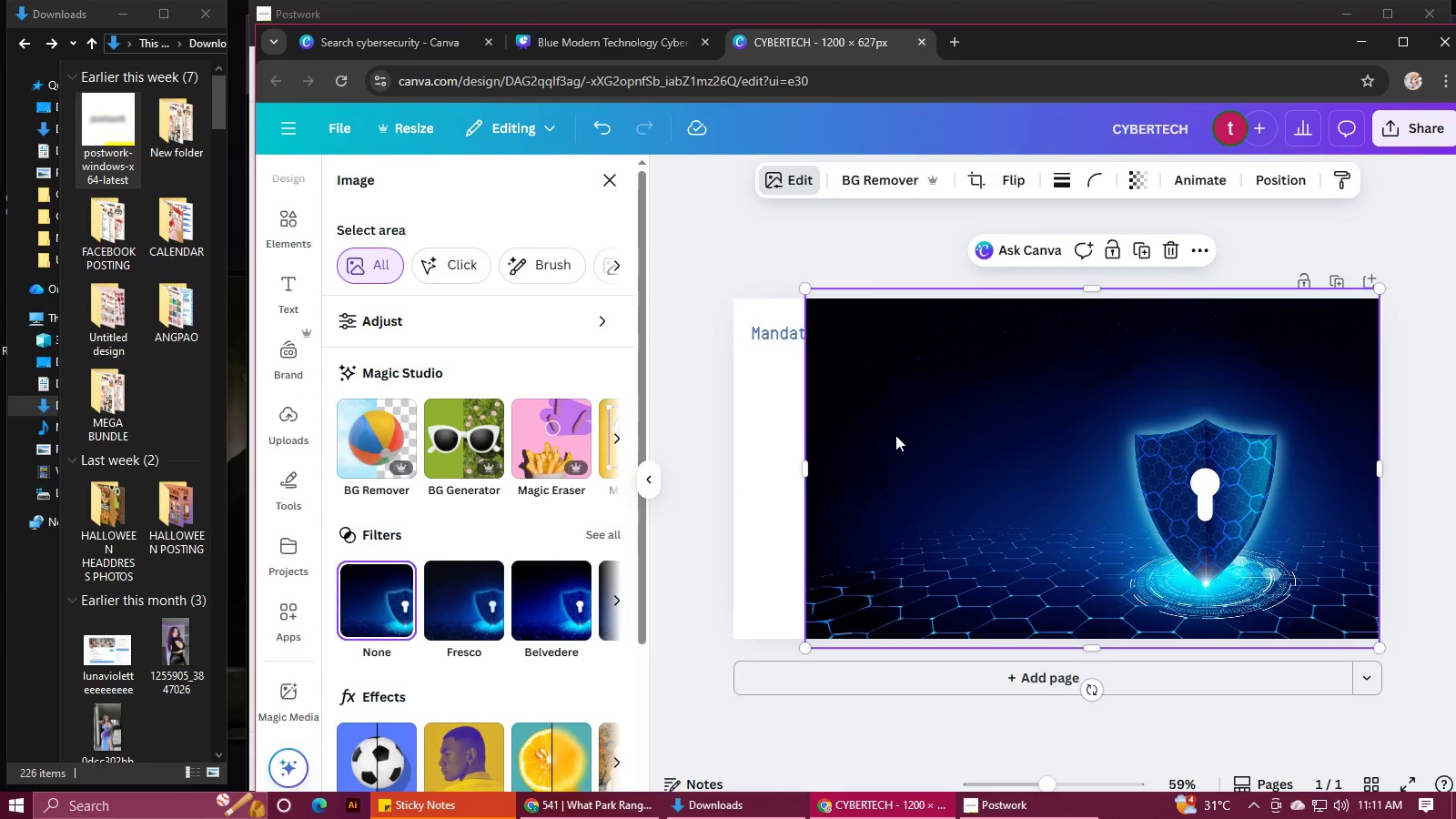 
left_click([895, 435])
 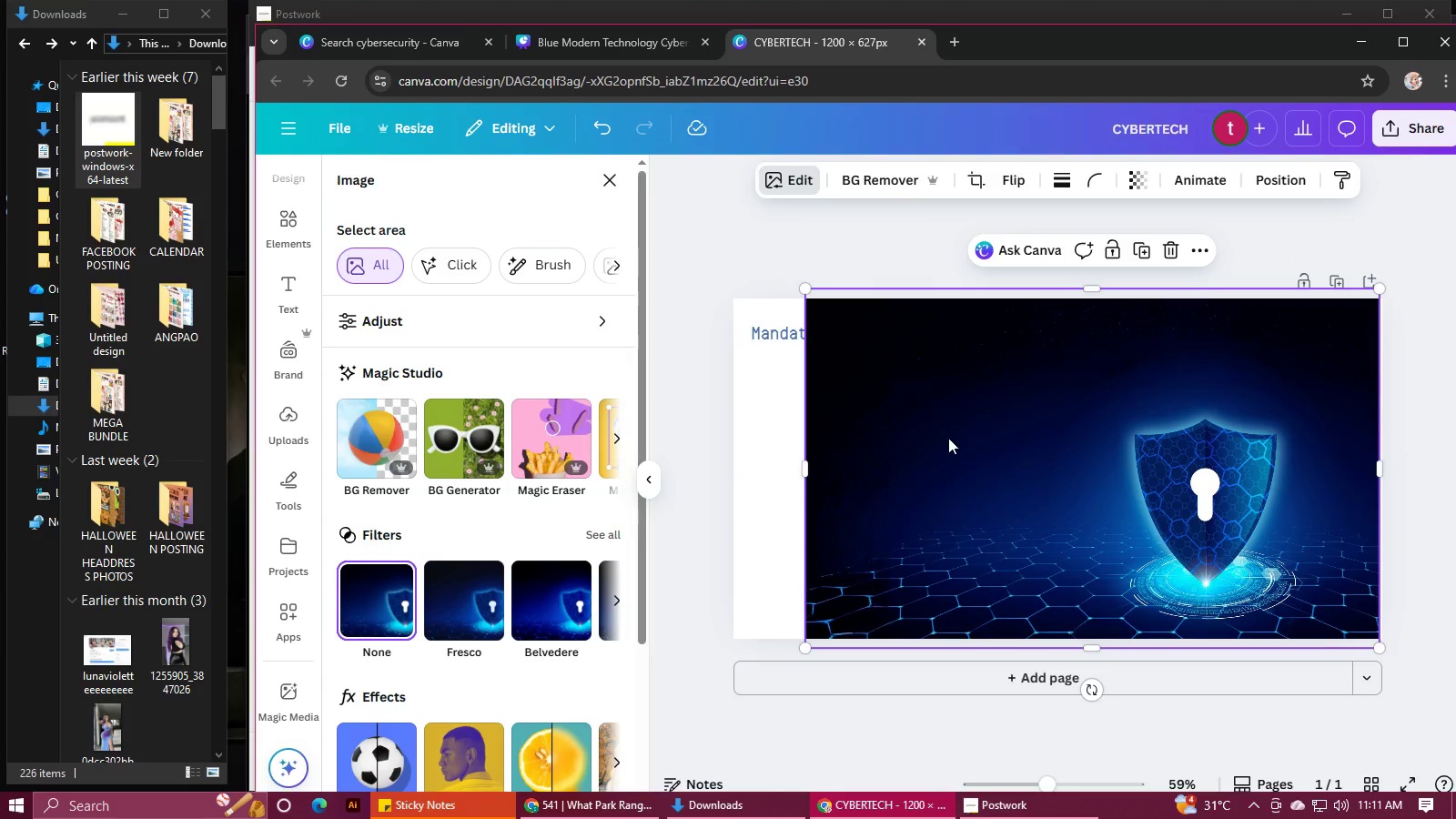 
left_click_drag(start_coordinate=[949, 438], to_coordinate=[879, 440])
 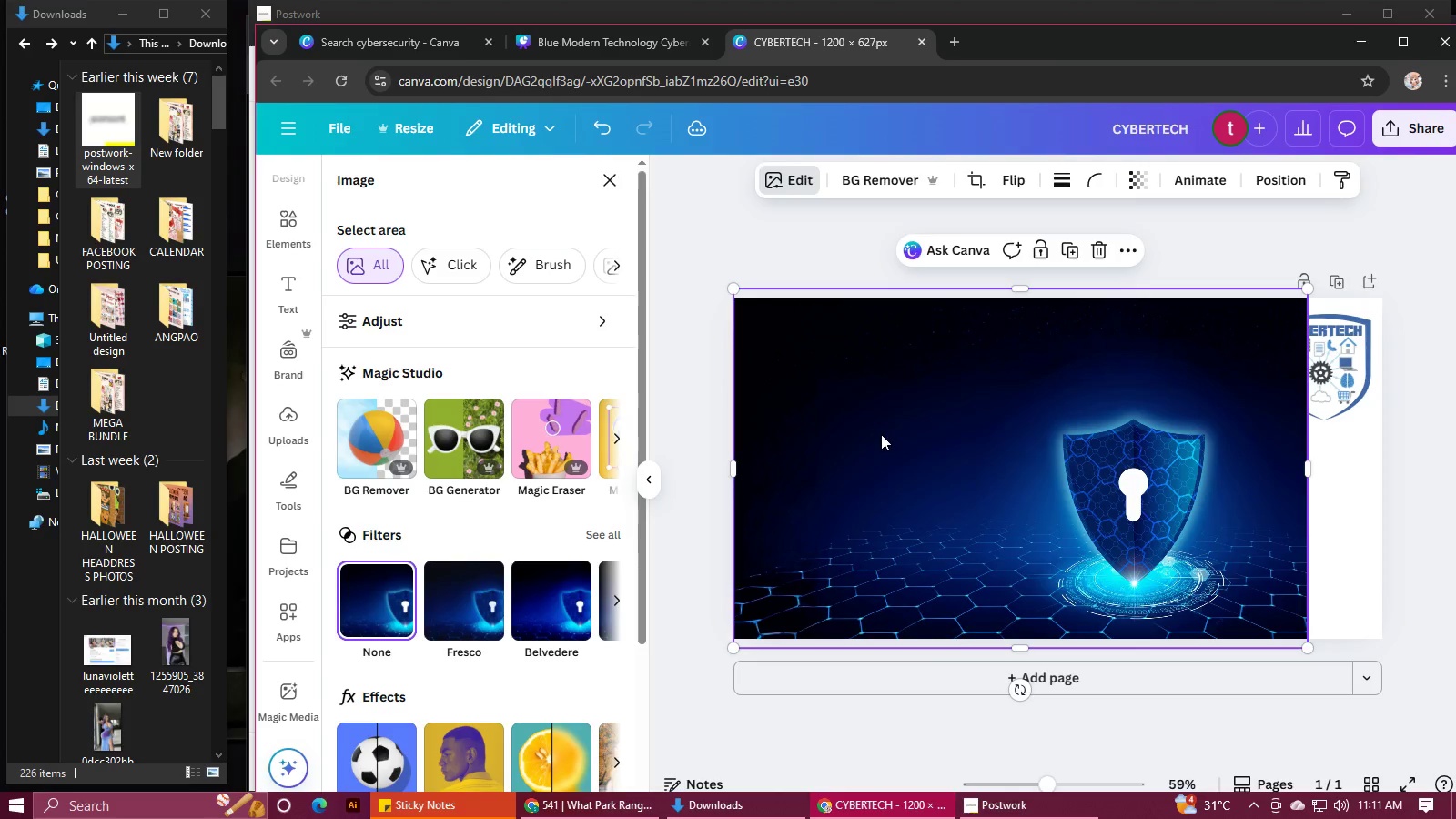 
right_click([881, 434])
 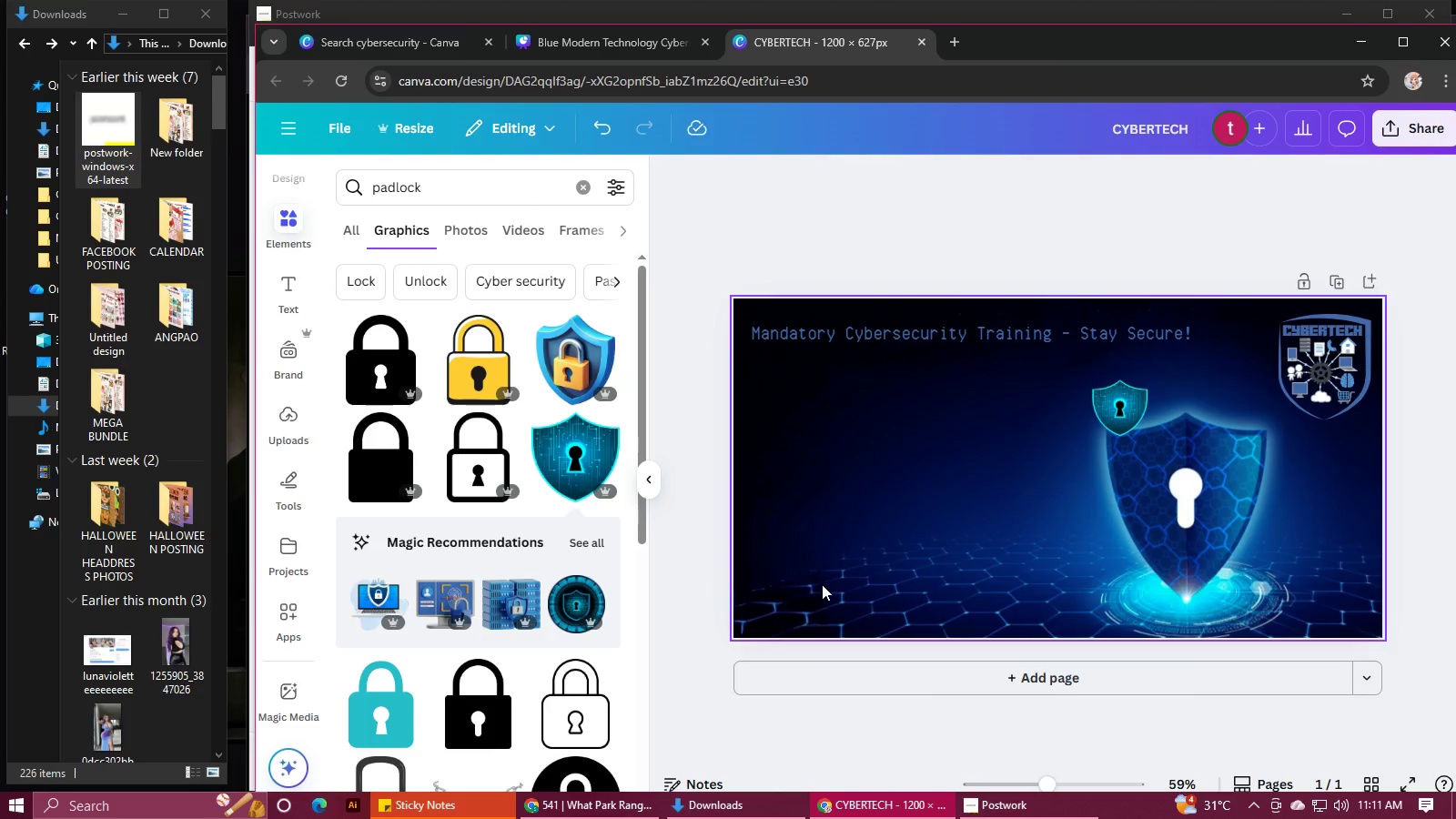 
left_click([889, 482])
 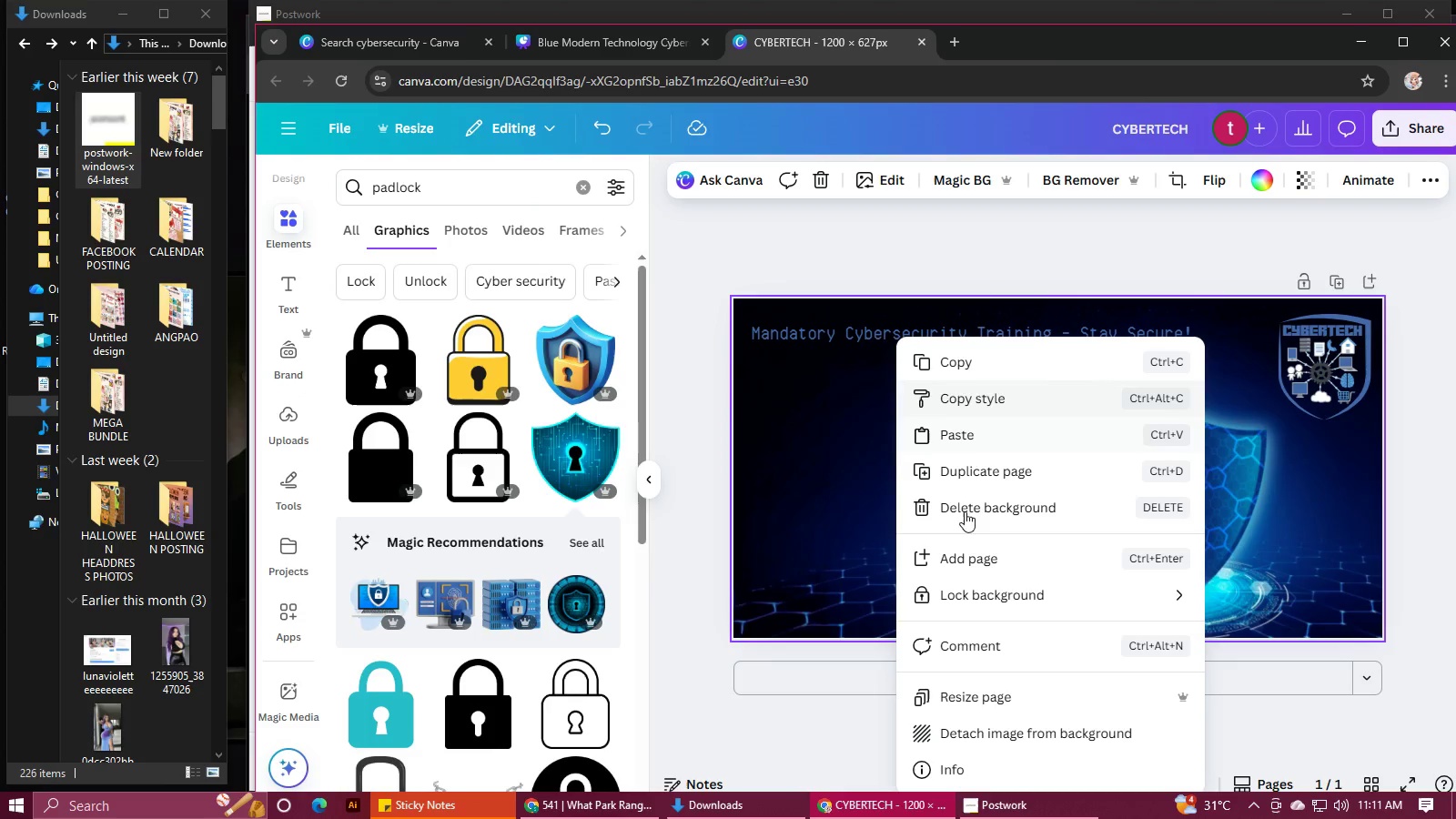 
left_click([986, 740])
 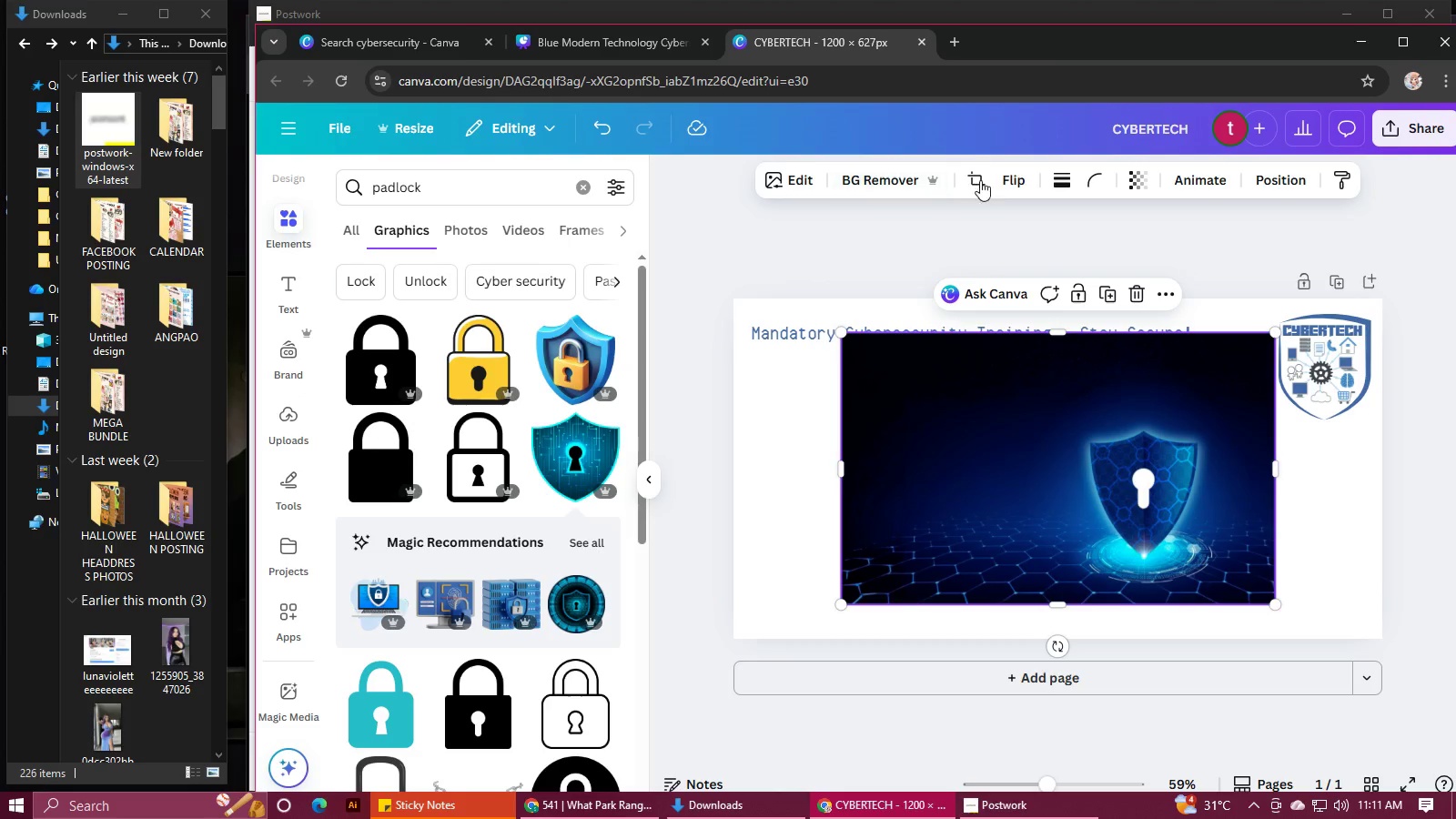 
left_click([1006, 180])
 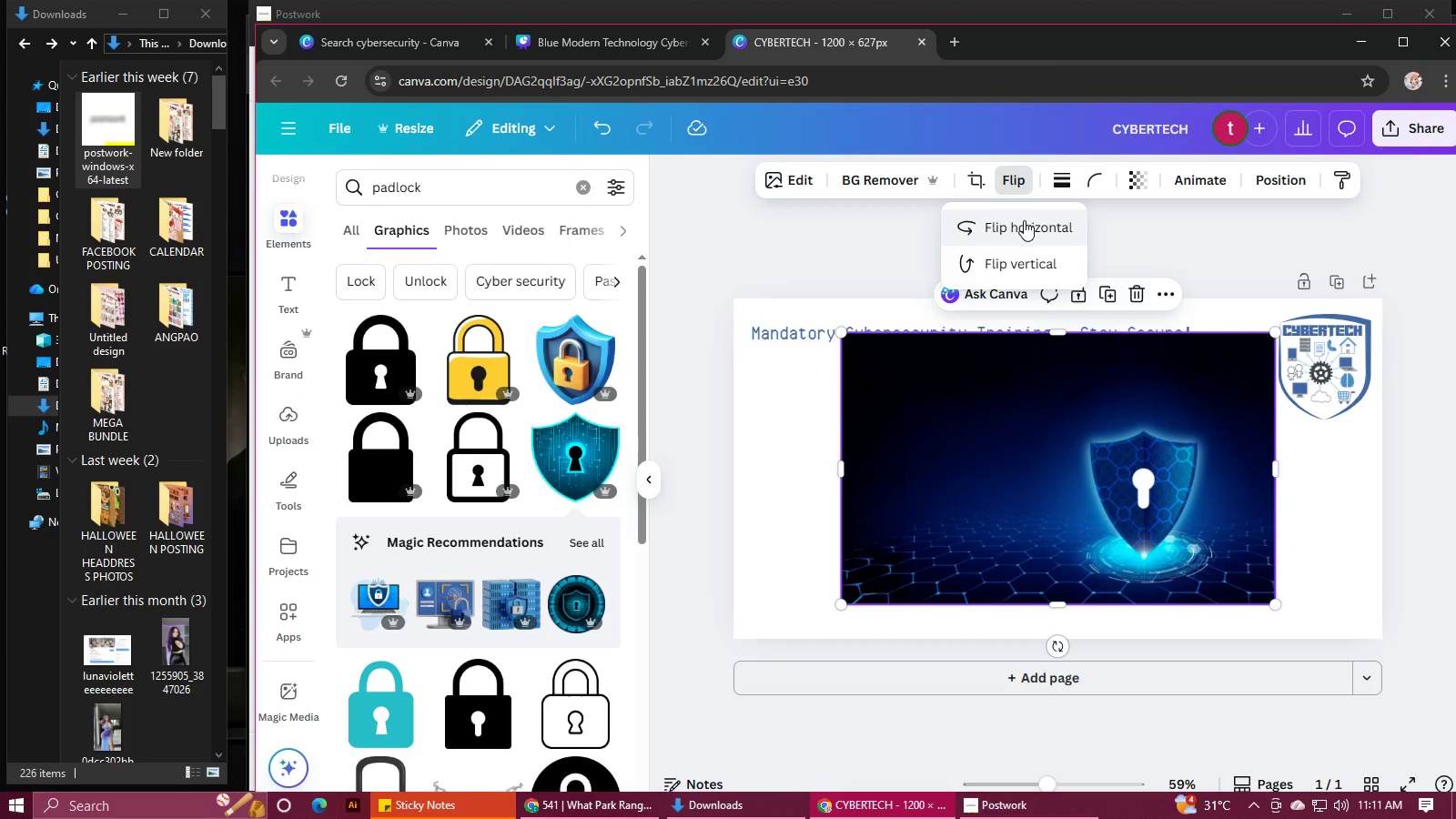 
left_click([1024, 220])
 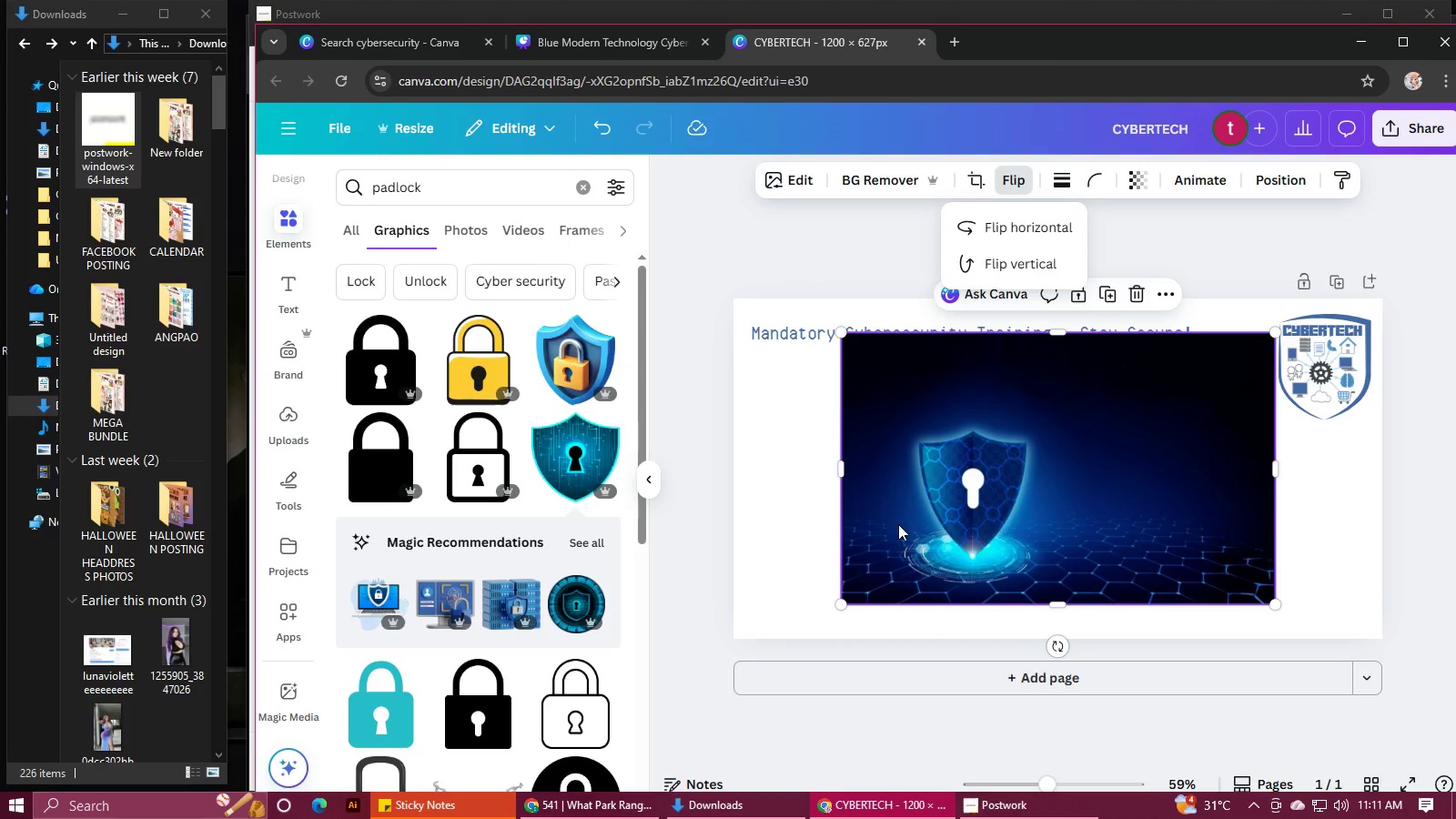 
right_click([926, 499])
 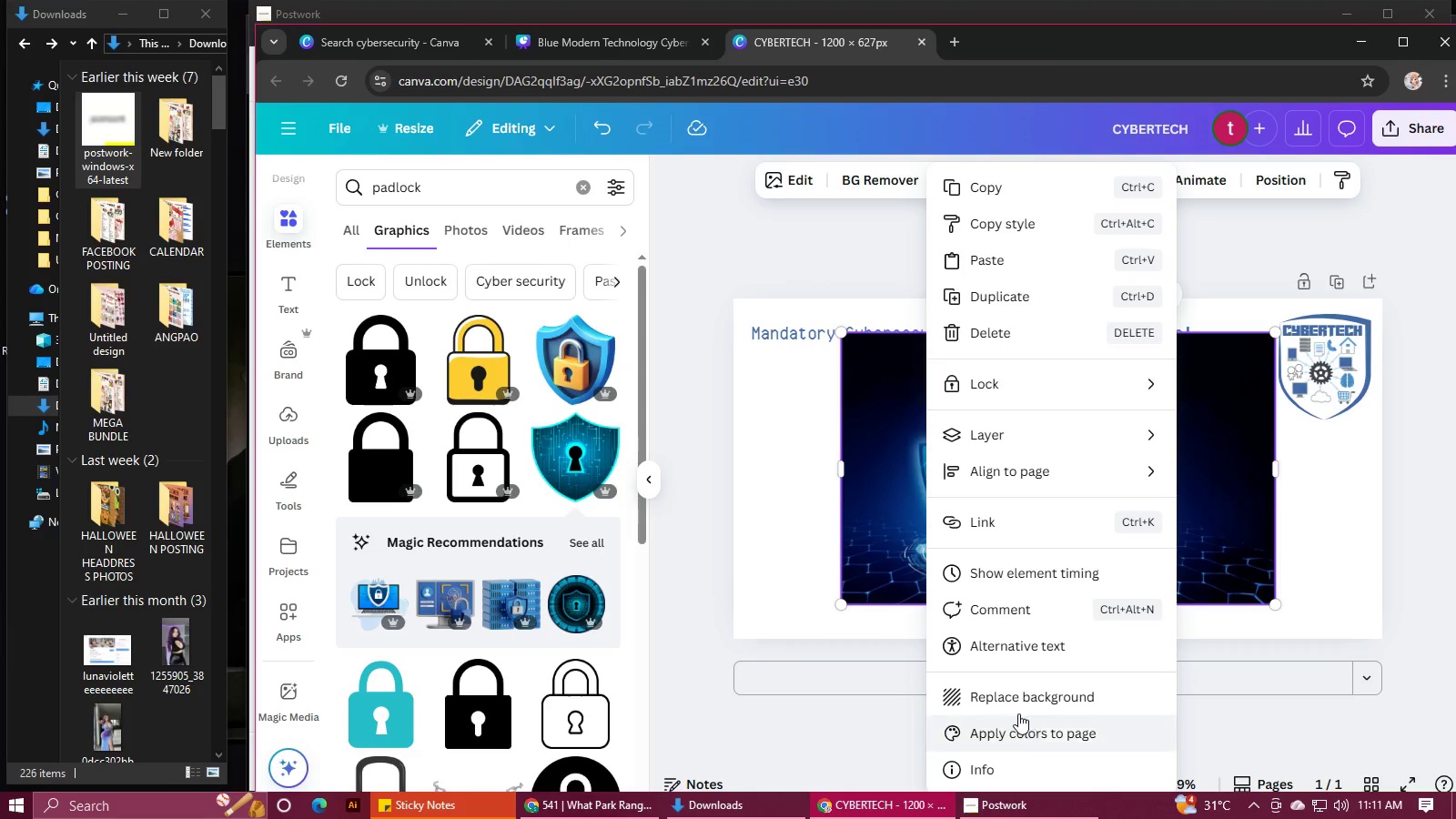 
left_click([1009, 700])
 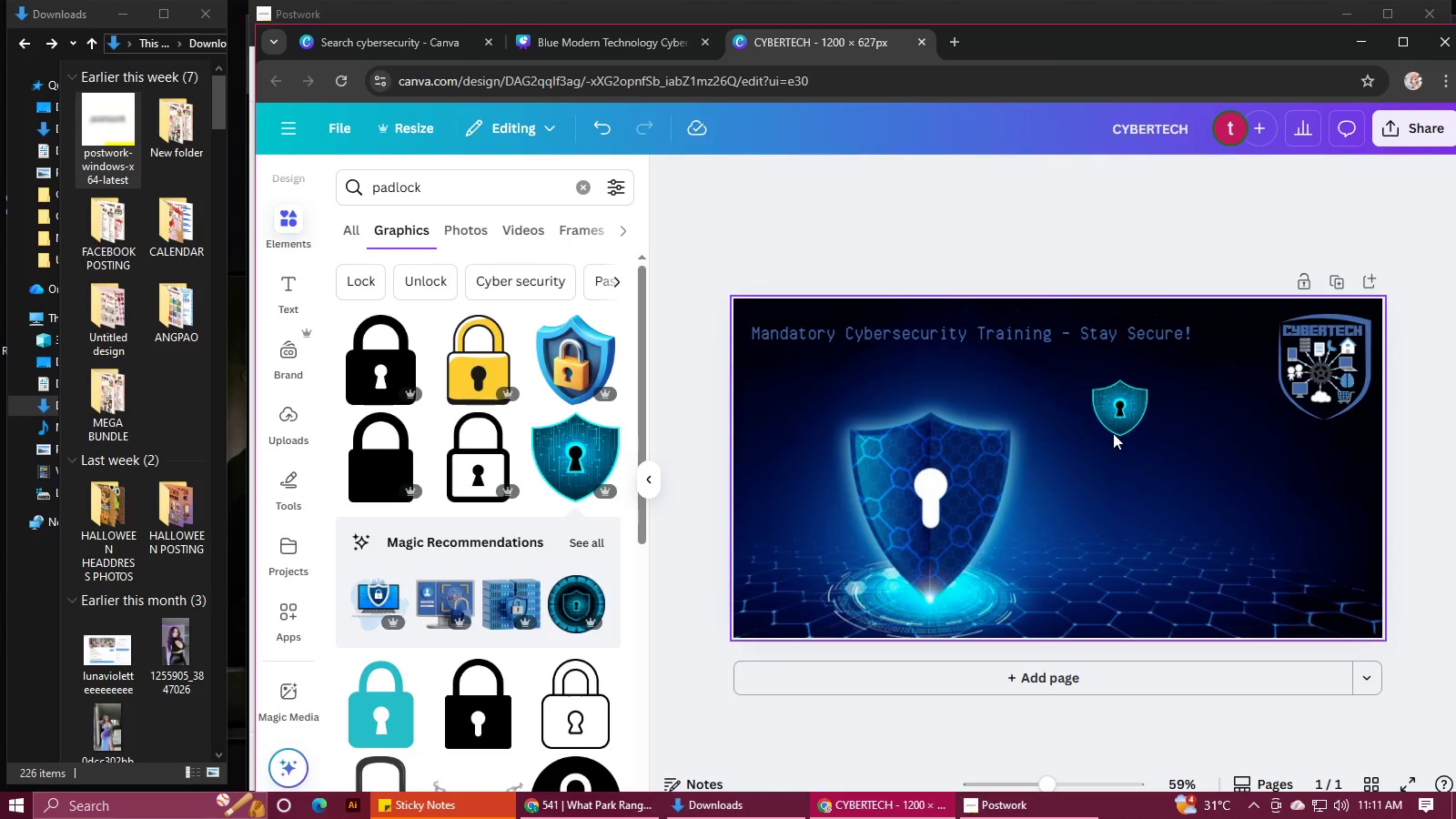 
left_click([1127, 422])
 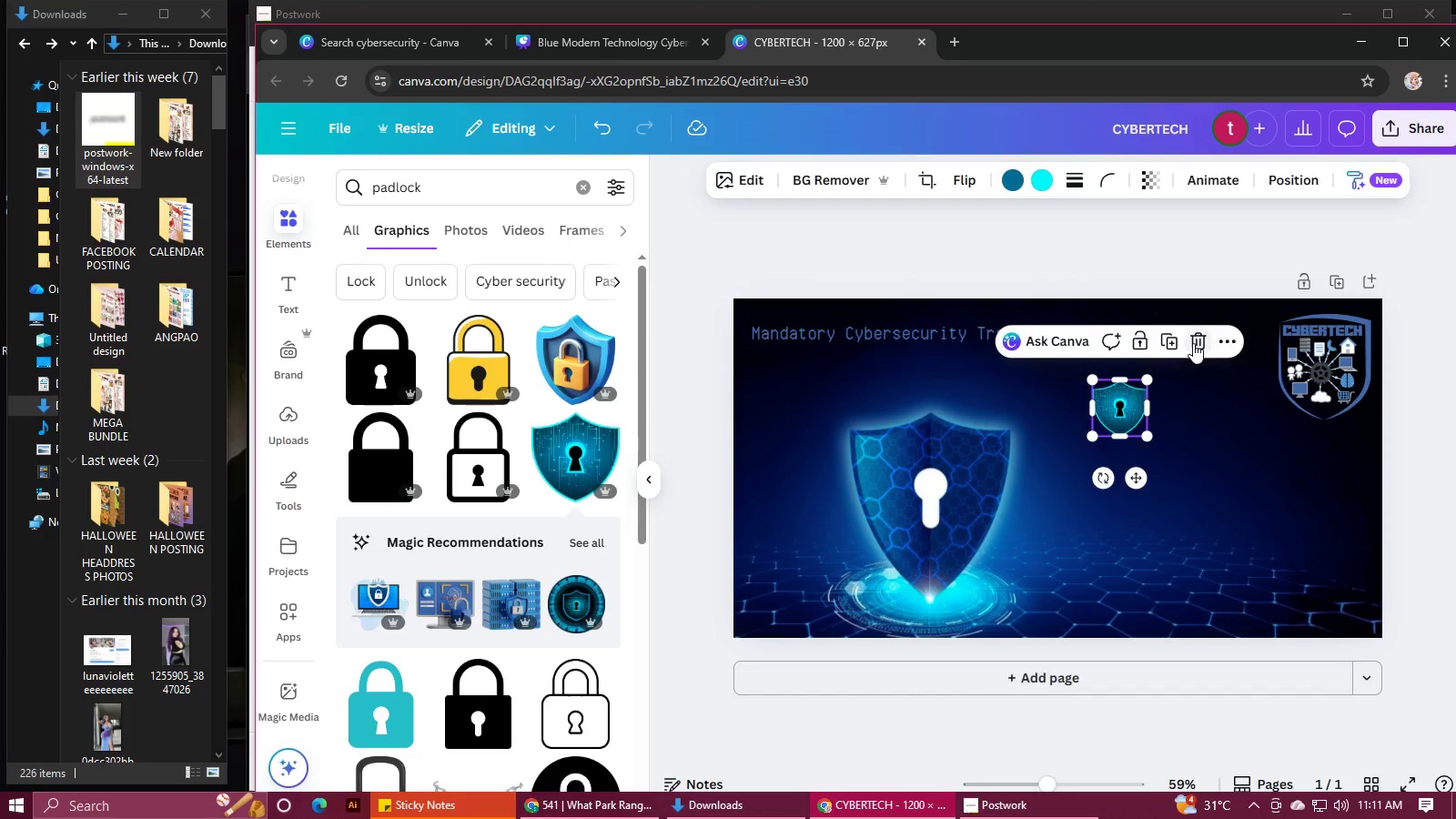 
double_click([1053, 466])
 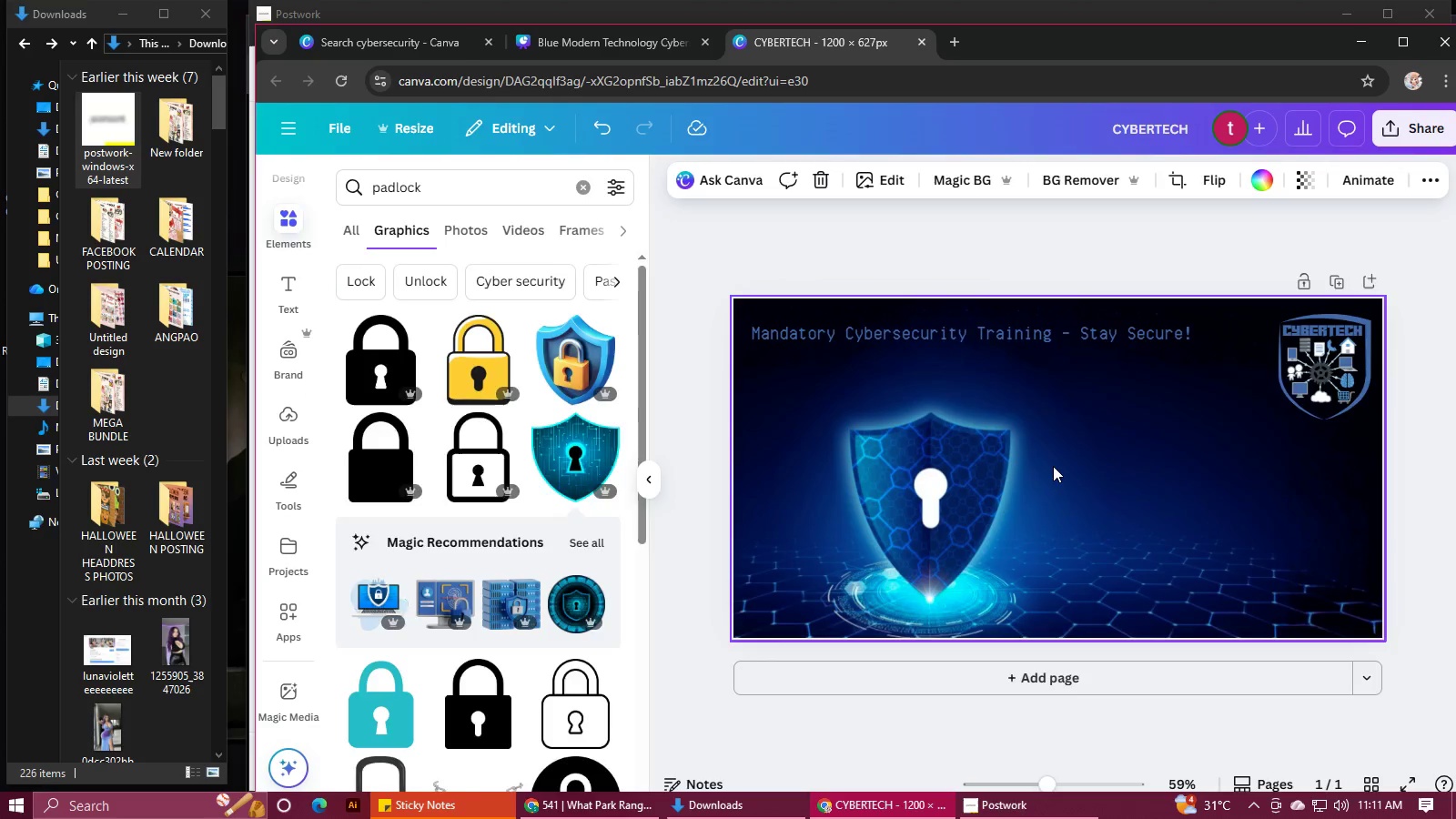 
triple_click([1053, 466])
 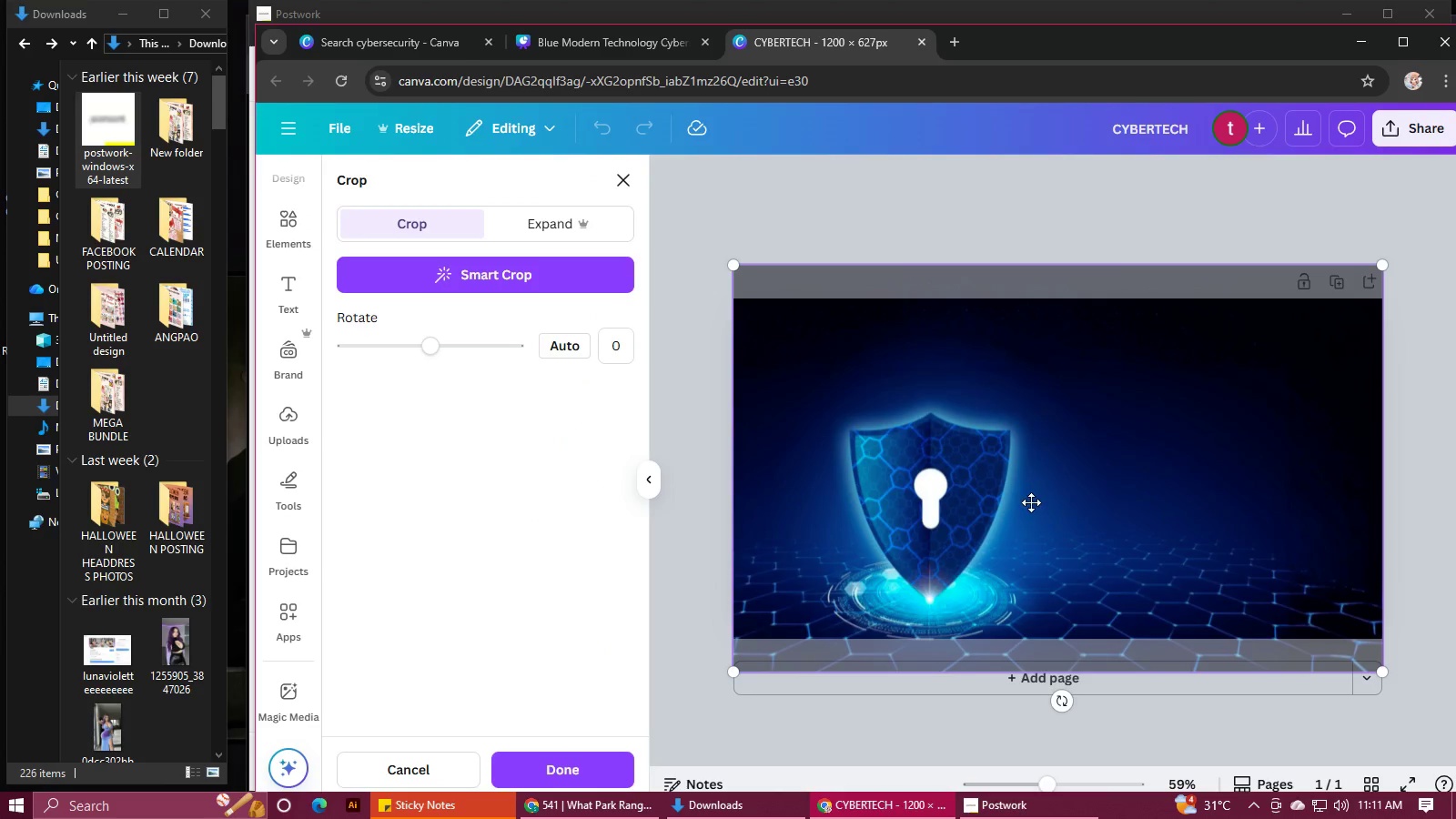 
left_click_drag(start_coordinate=[1031, 502], to_coordinate=[1025, 474])
 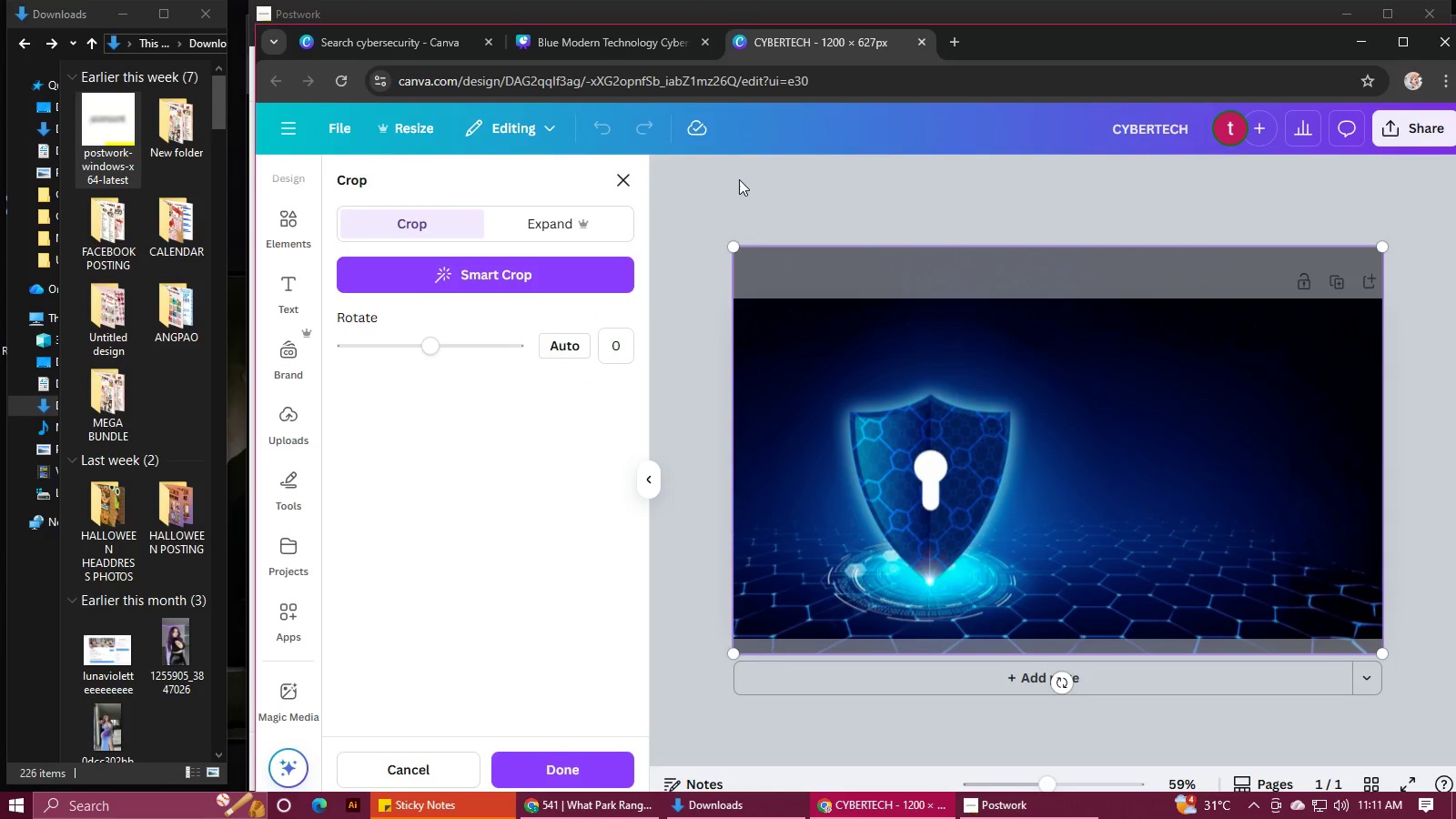 
left_click([739, 179])
 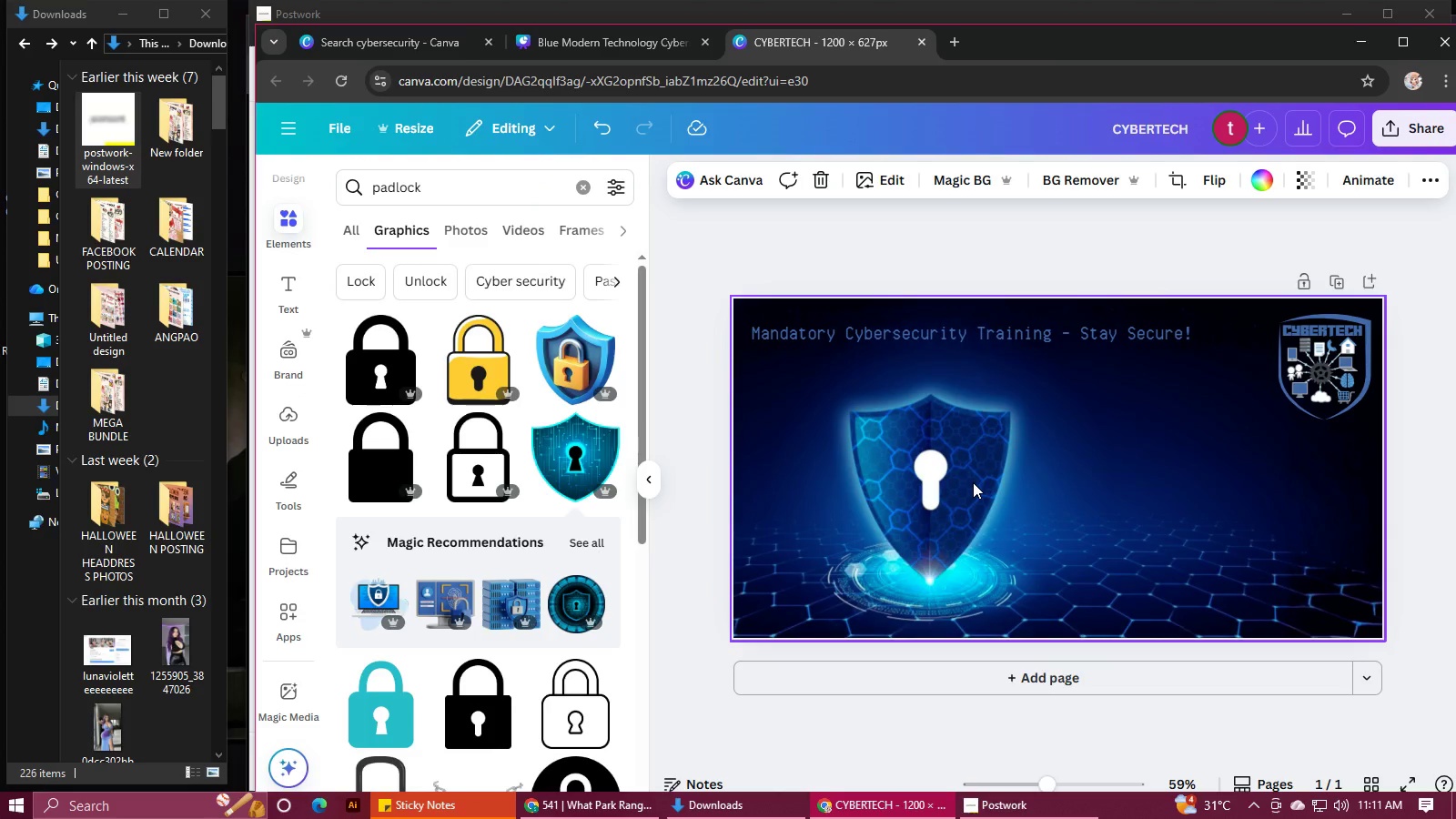 
left_click([973, 482])
 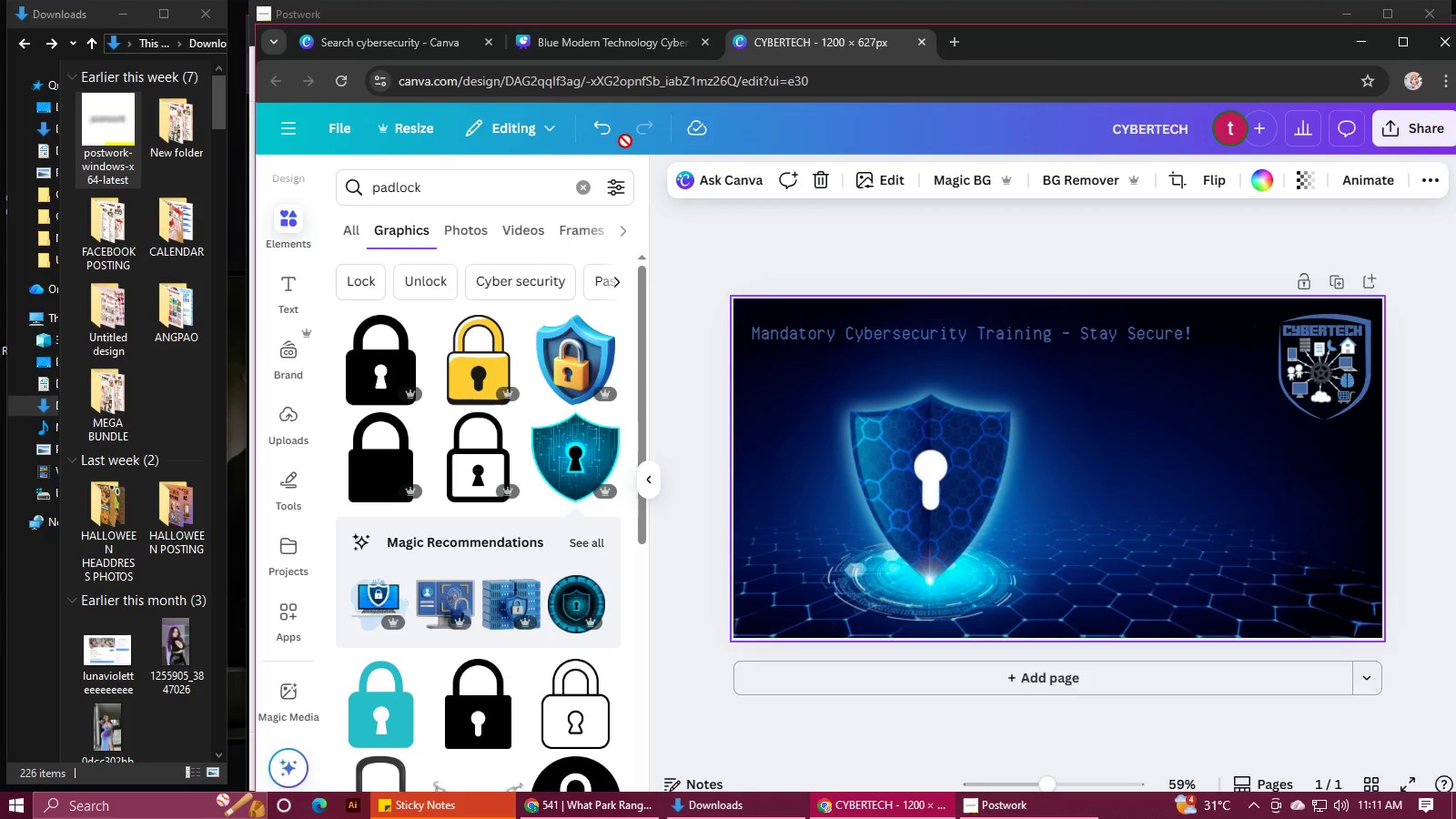 
left_click([613, 132])
 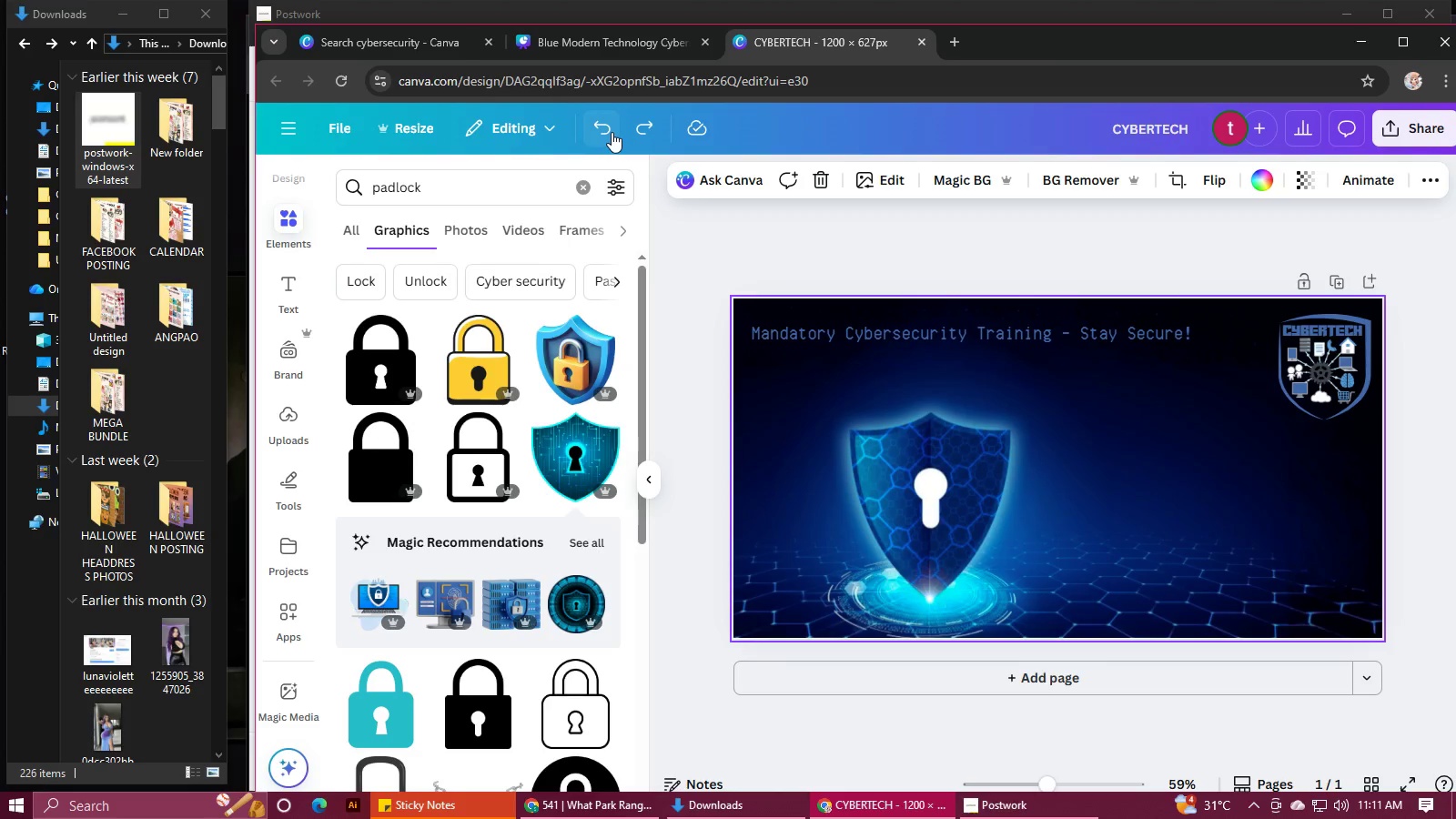 
left_click([612, 132])
 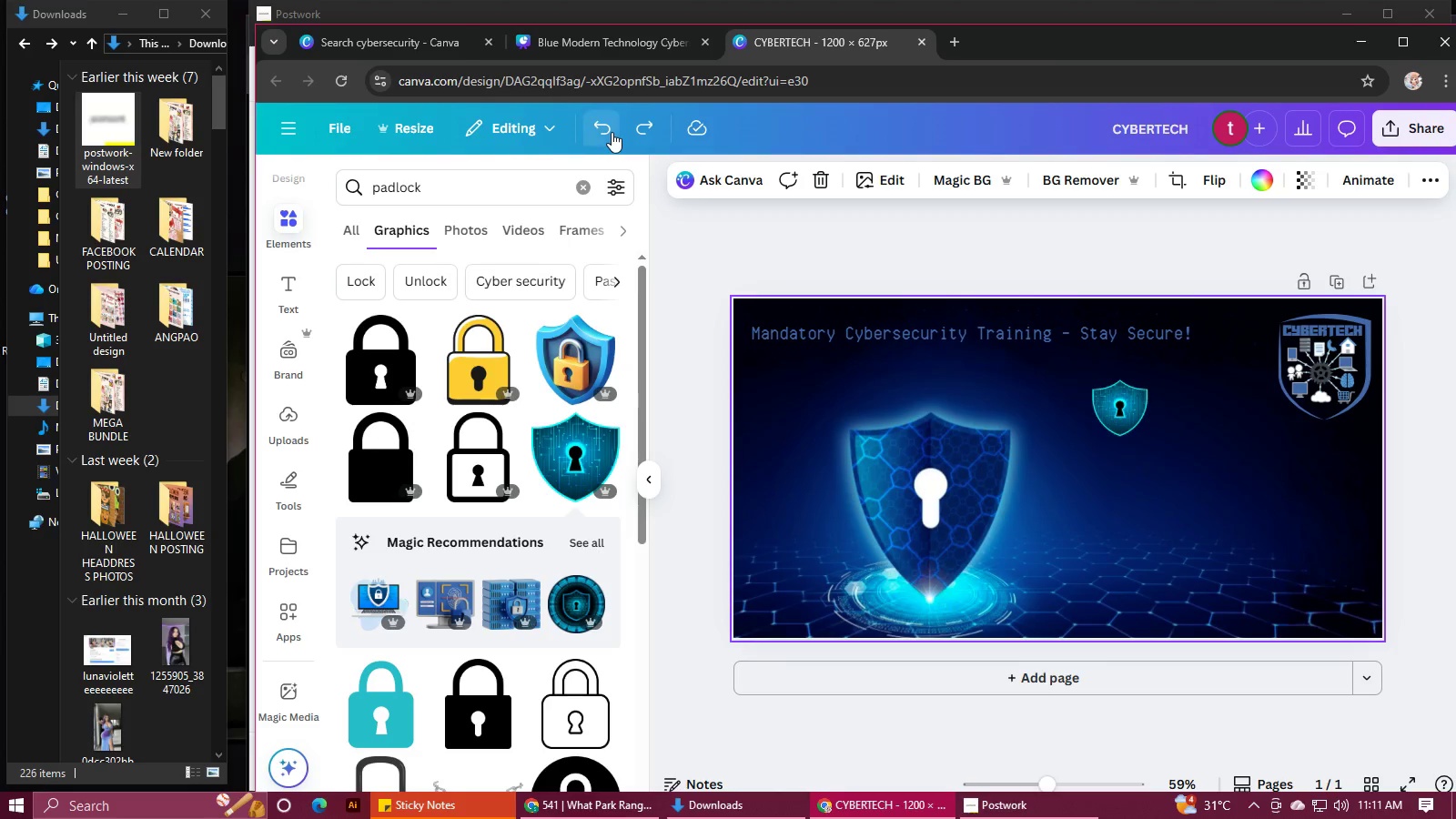 
left_click([612, 132])
 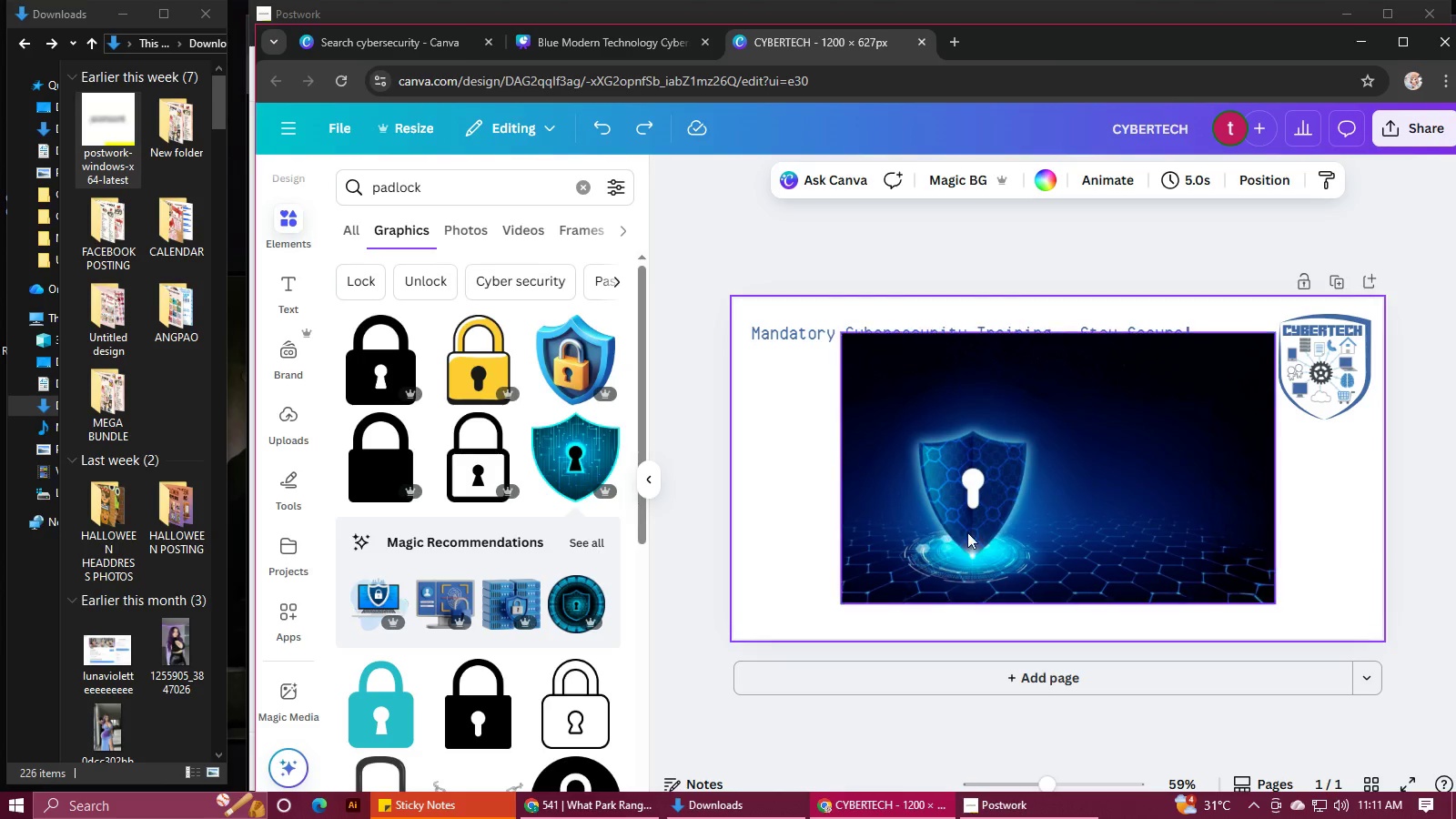 
left_click([1039, 532])
 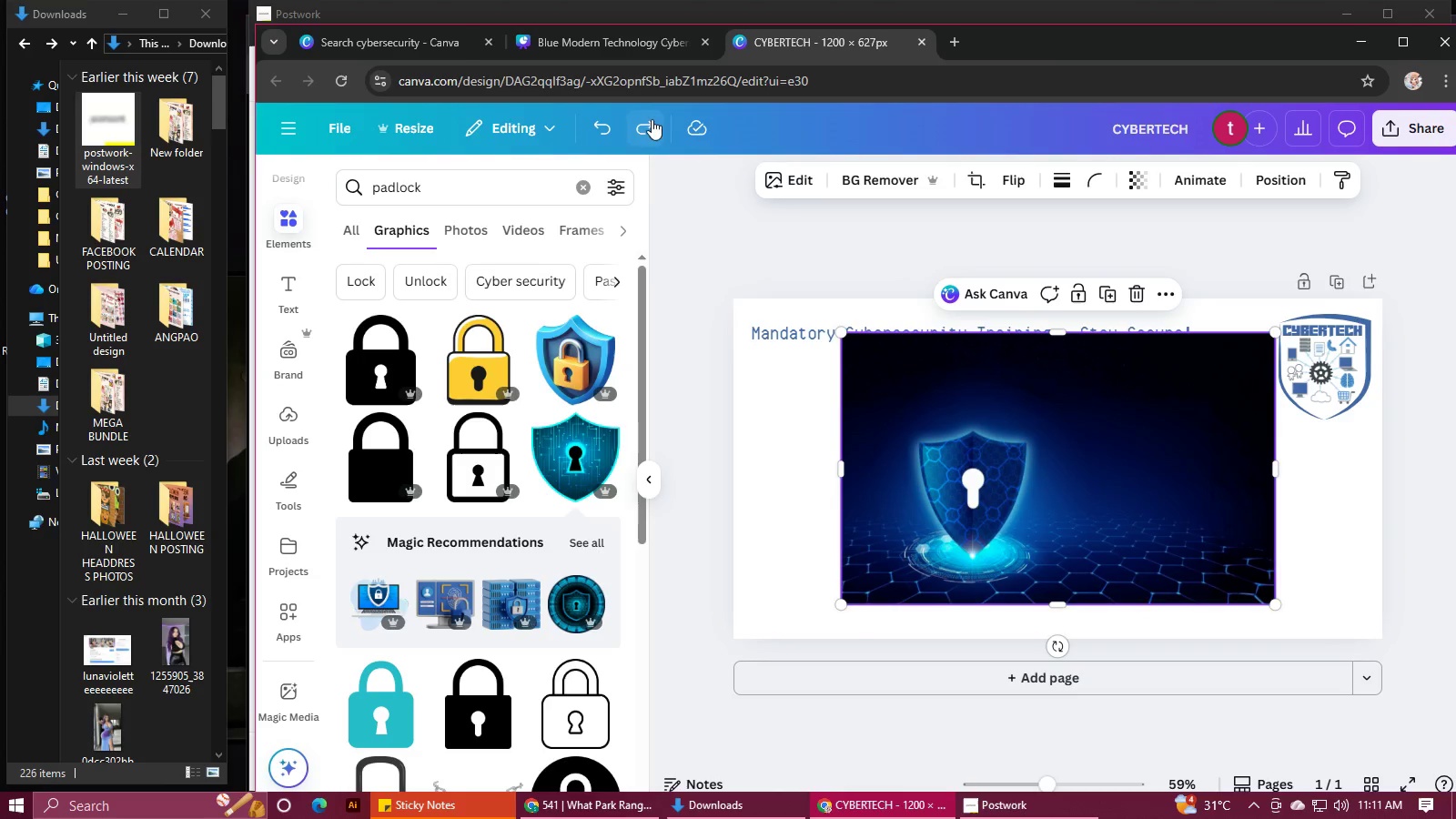 
left_click([604, 129])
 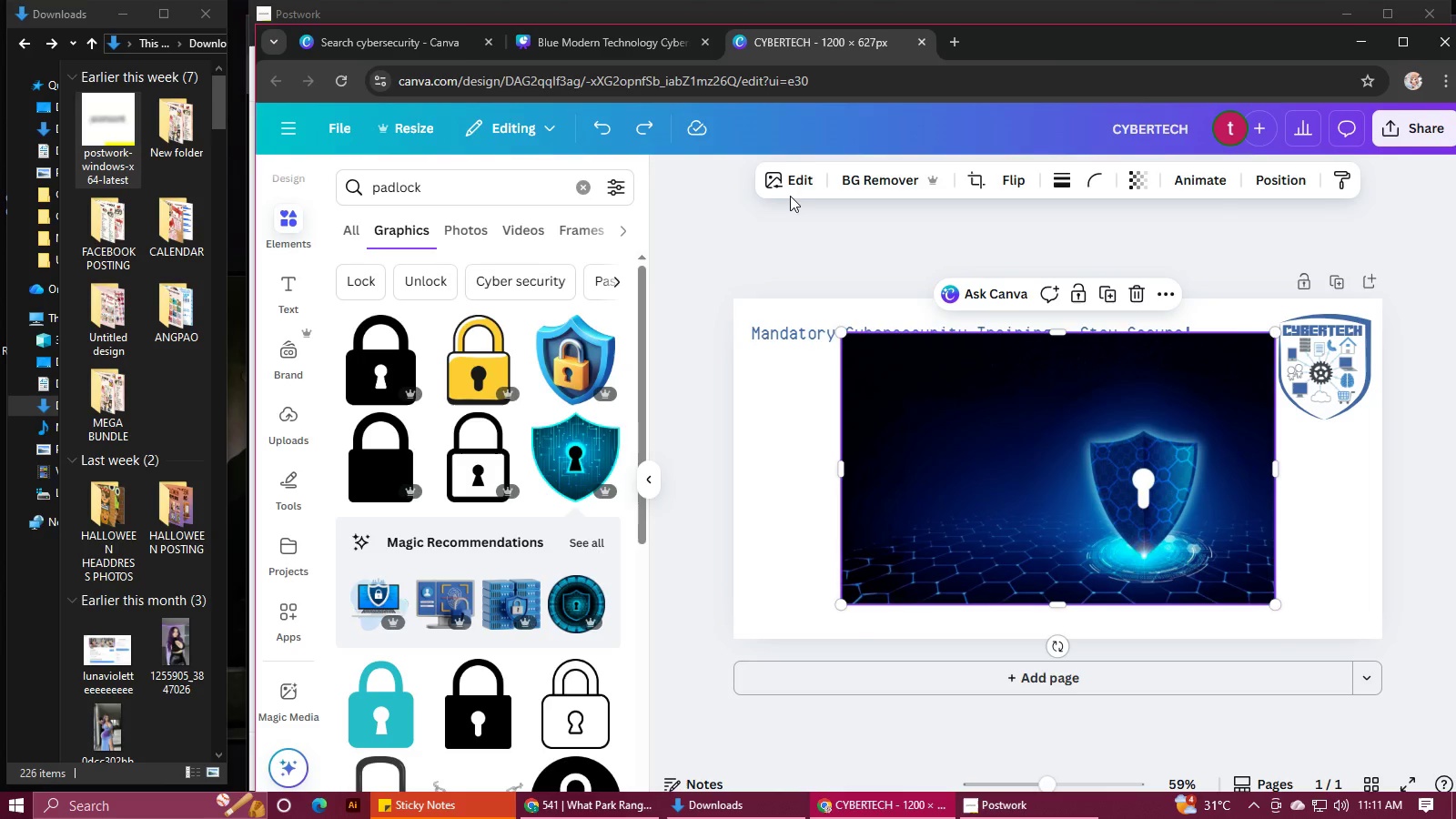 
left_click([794, 187])
 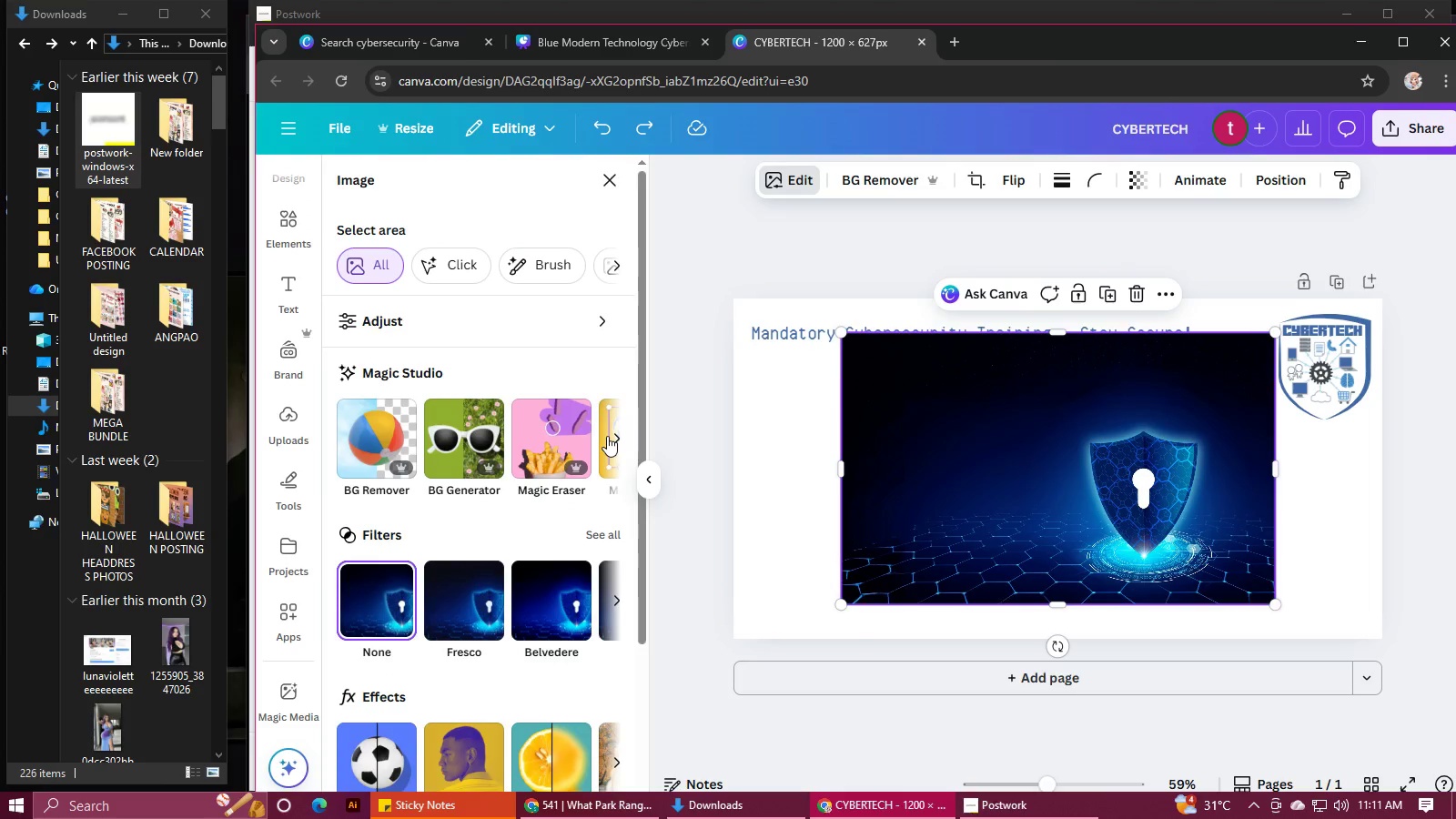 
double_click([610, 436])
 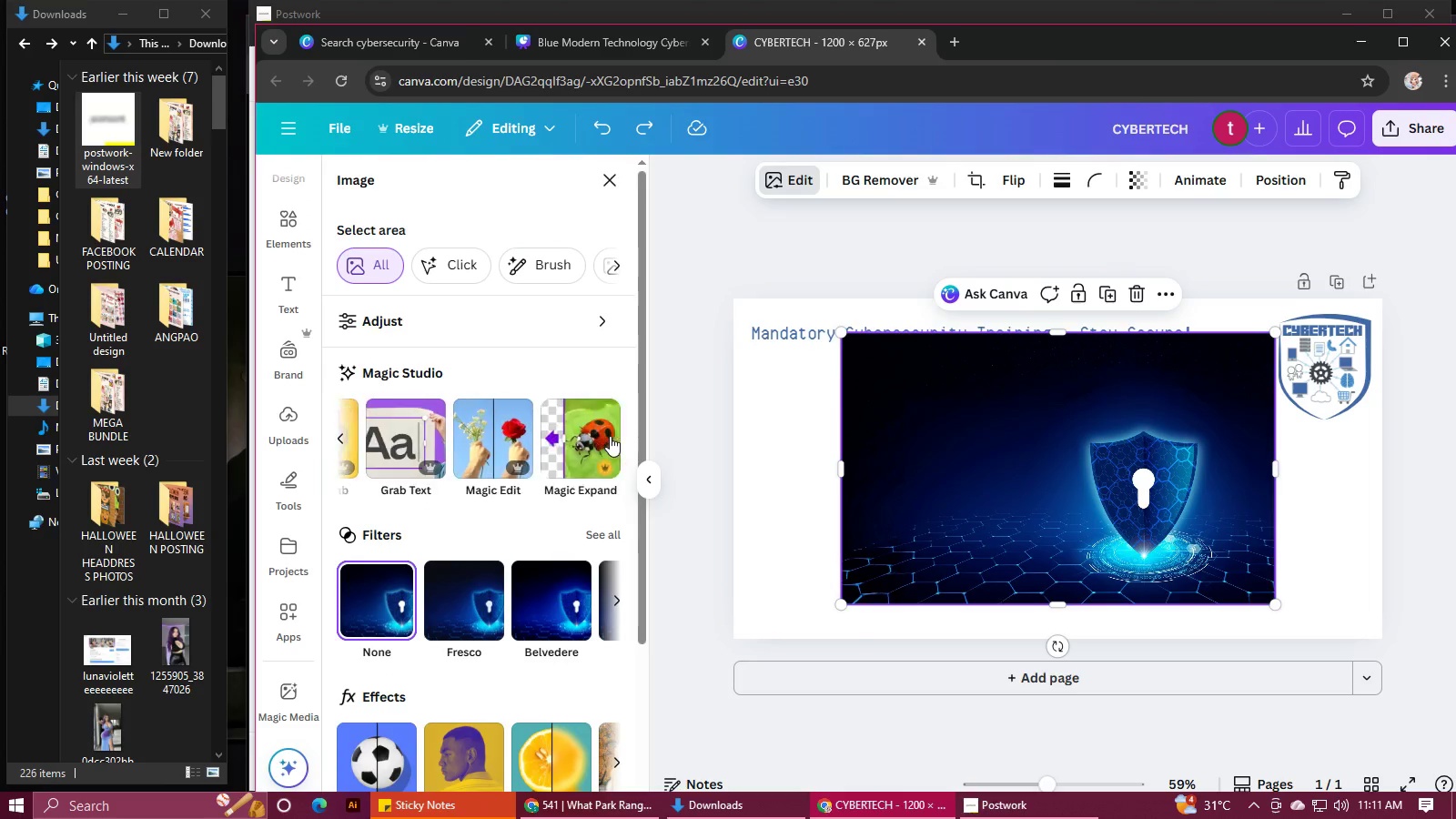 
triple_click([610, 436])
 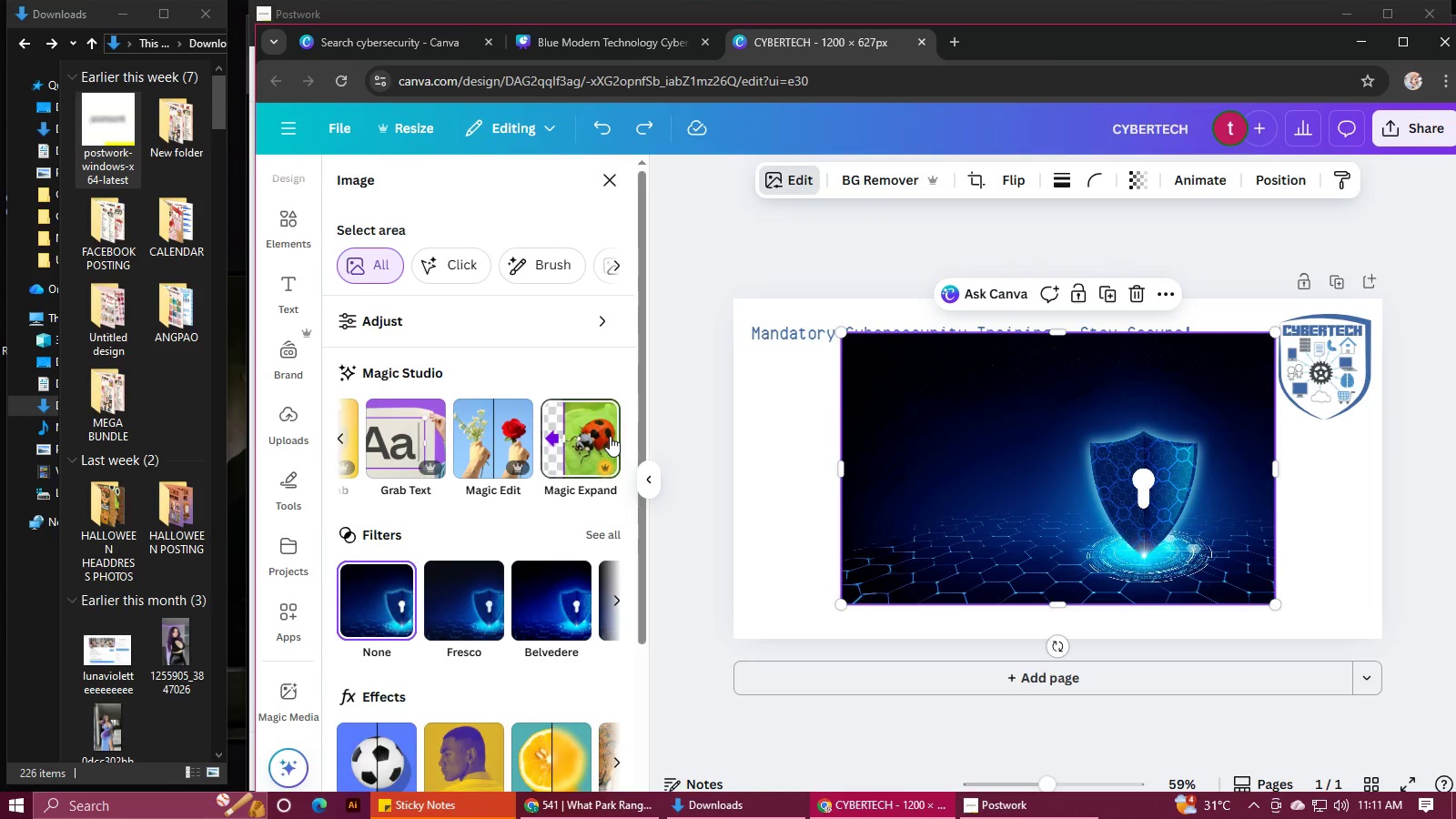 
triple_click([610, 436])
 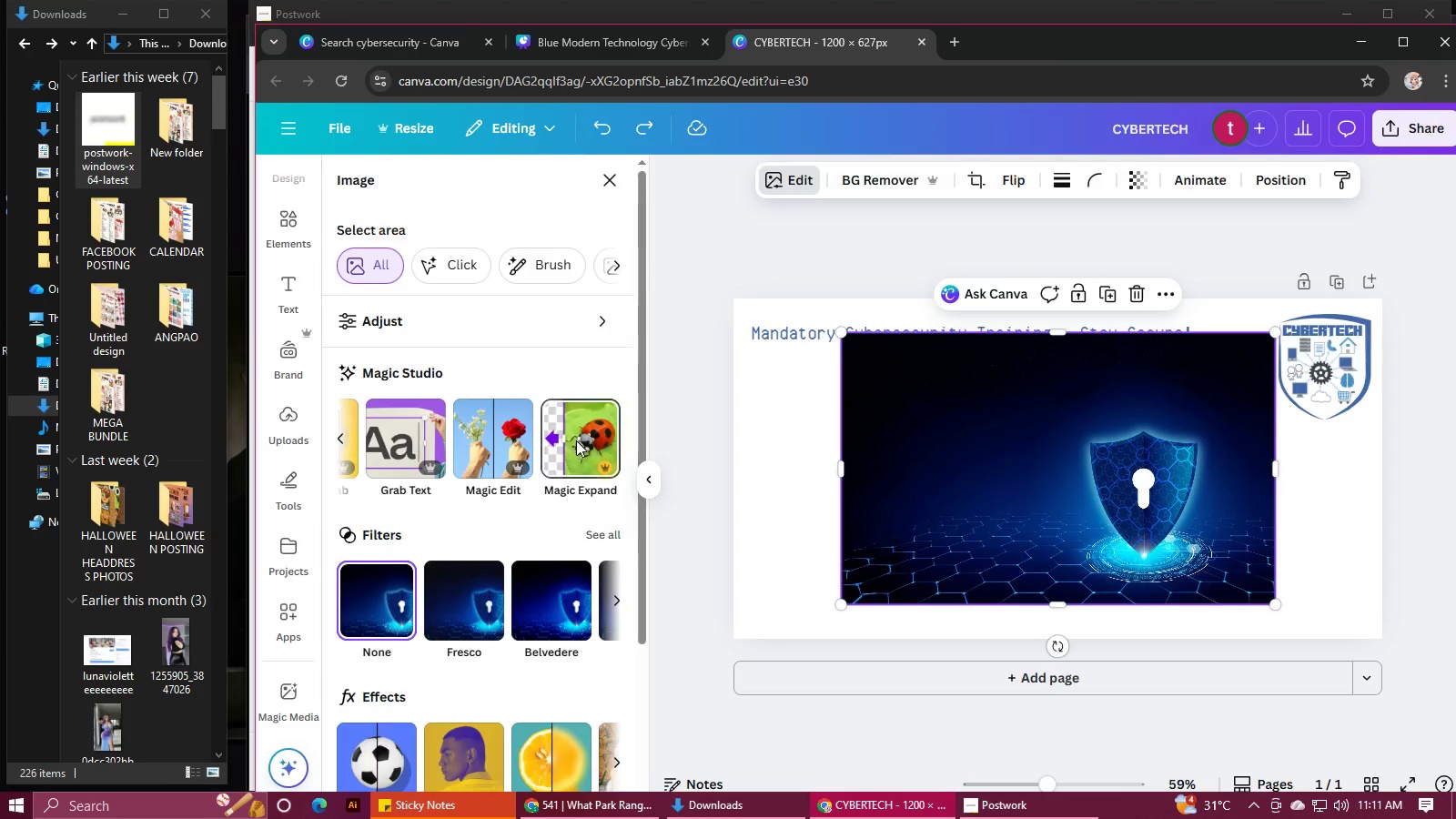 
triple_click([576, 440])
 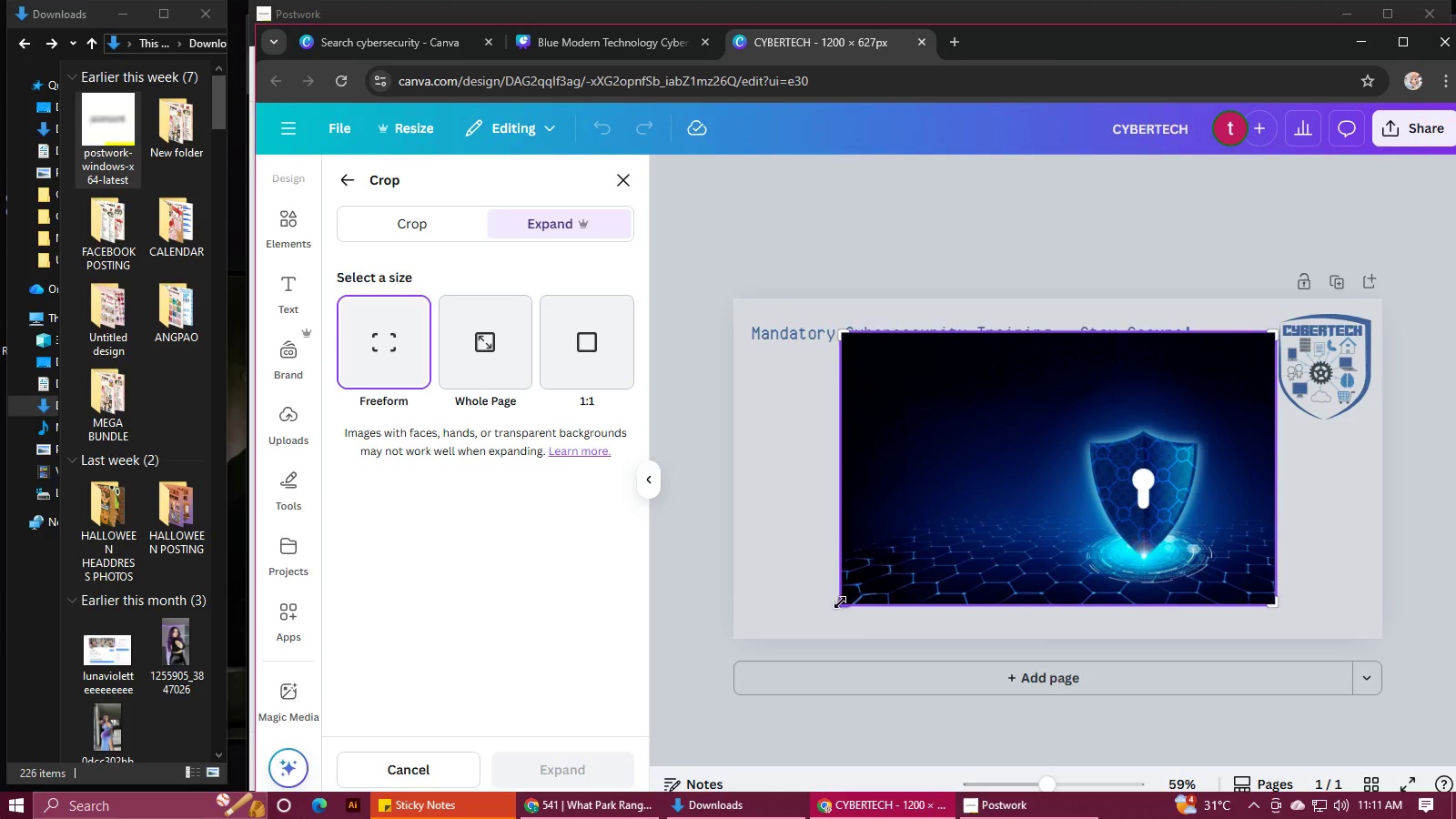 
left_click_drag(start_coordinate=[844, 603], to_coordinate=[779, 592])
 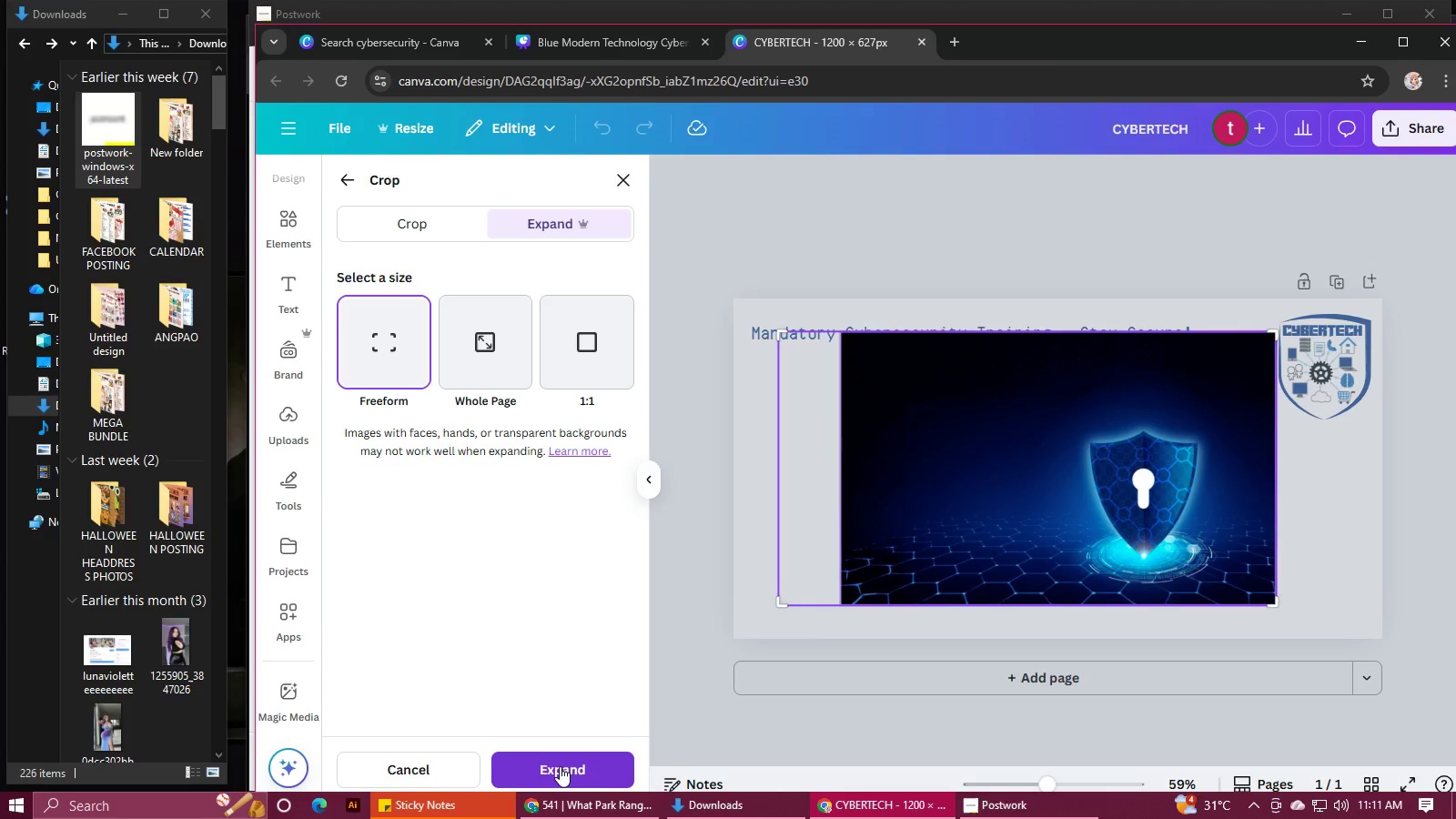 
left_click([560, 766])
 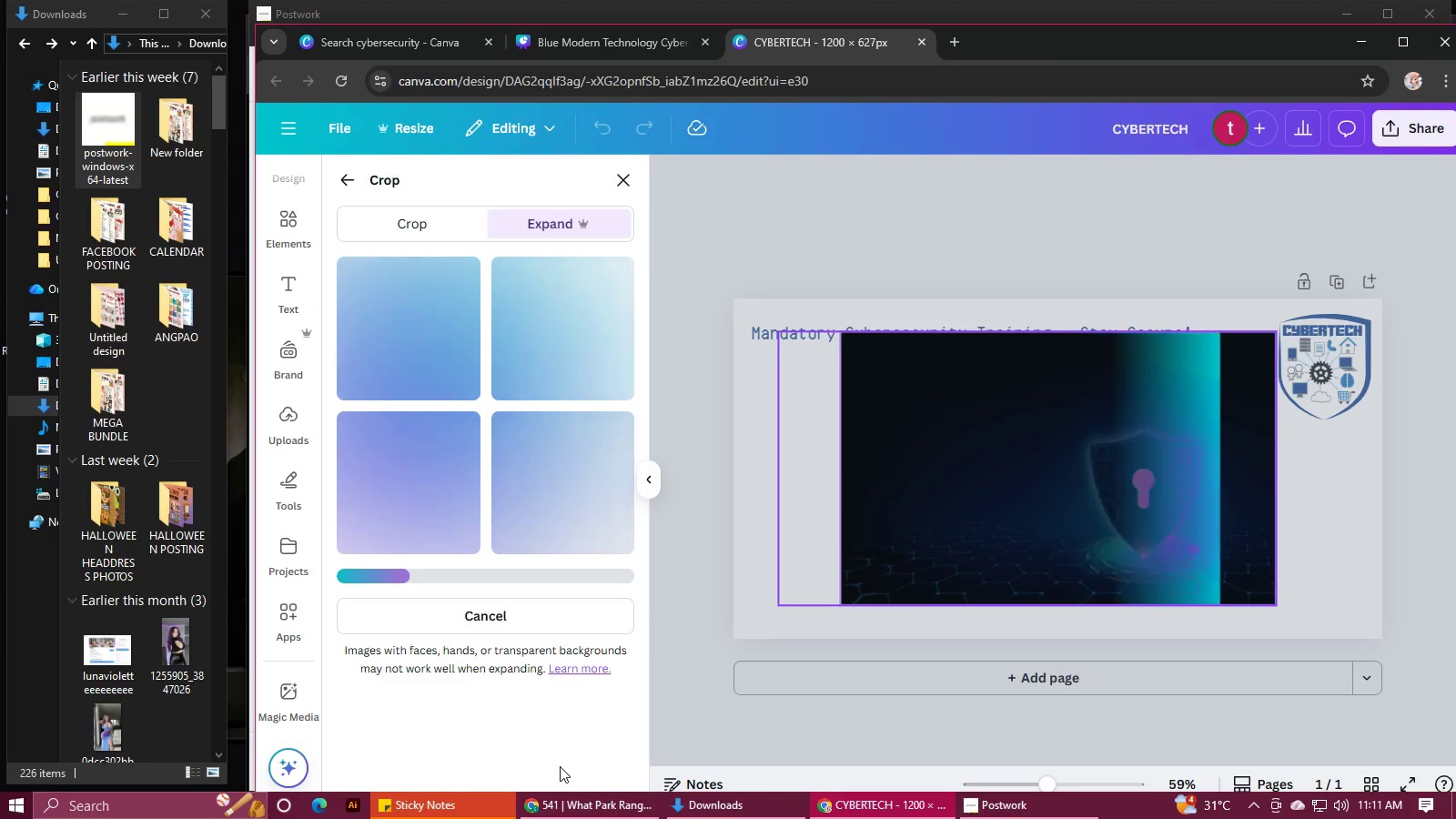 
wait(15.34)
 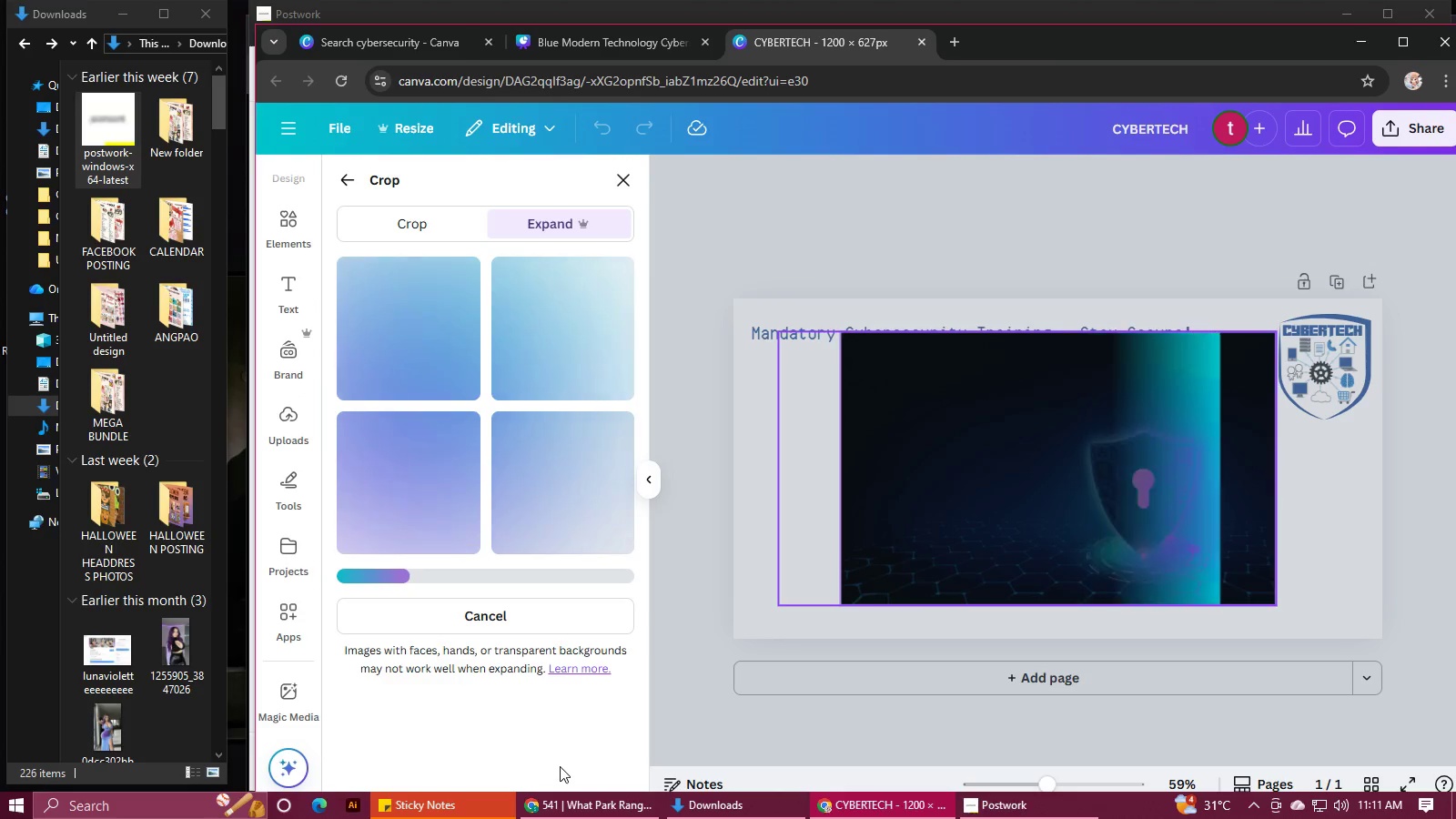 
left_click([516, 483])
 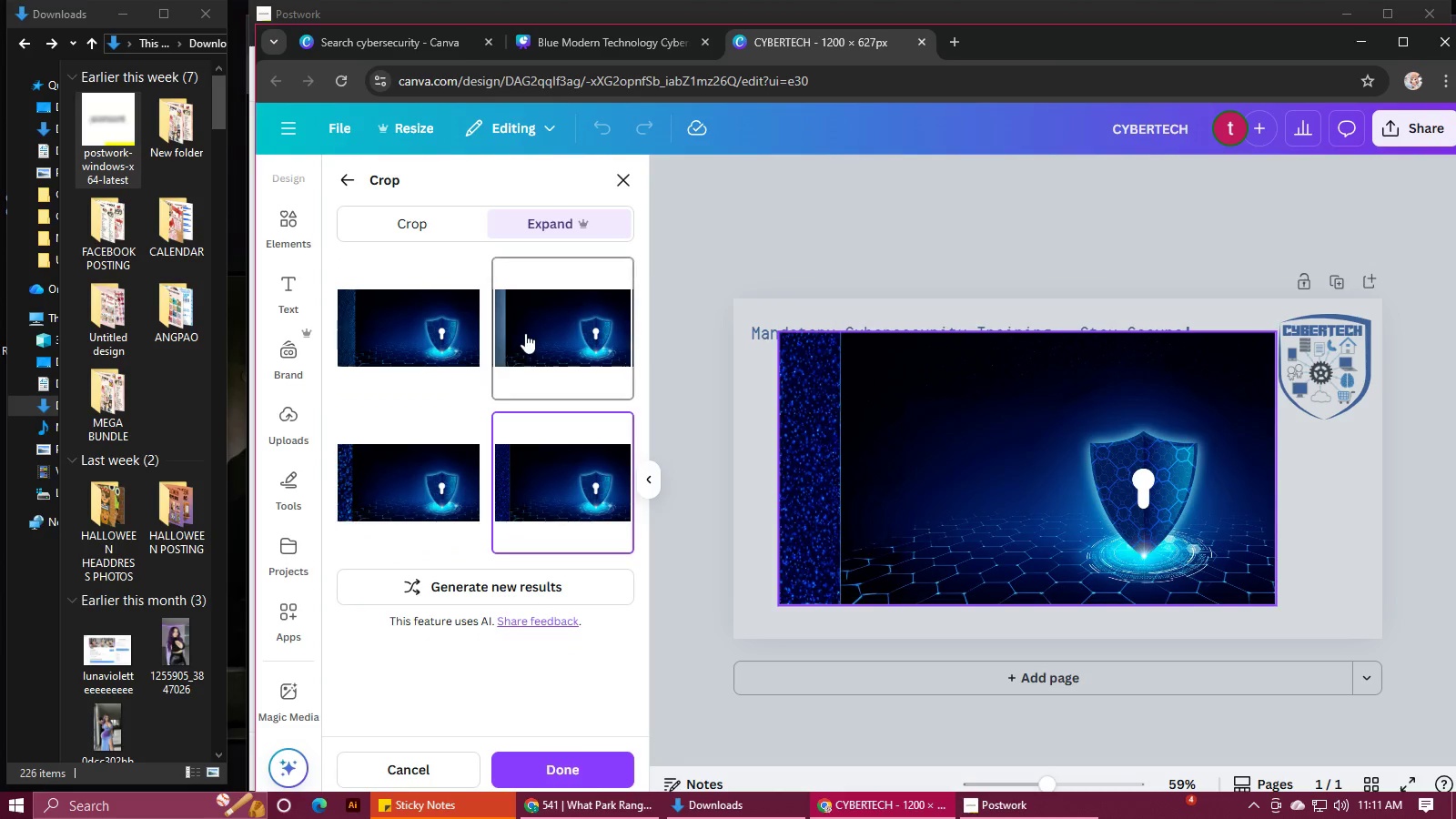 
left_click([528, 330])
 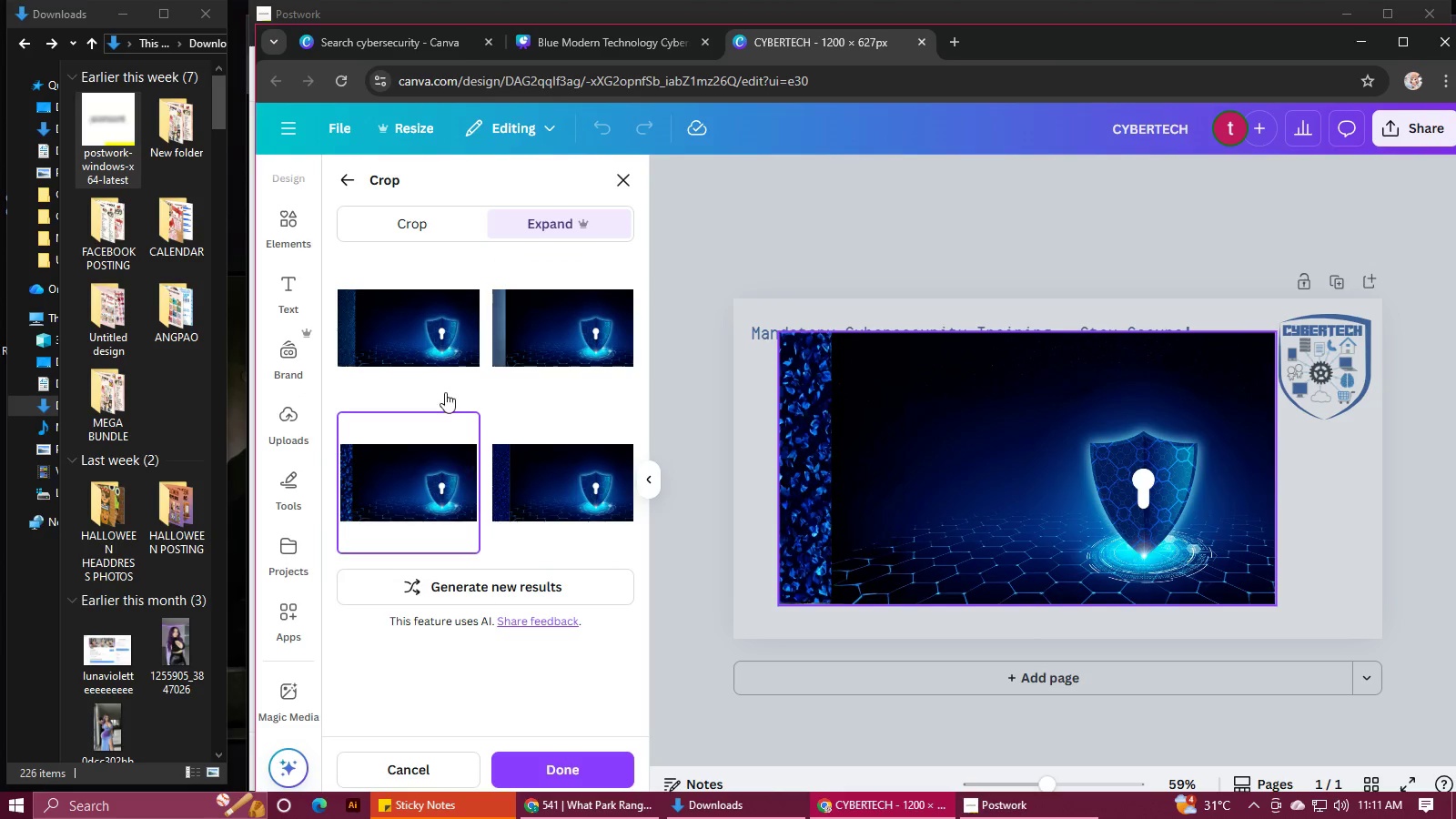 
left_click([440, 578])
 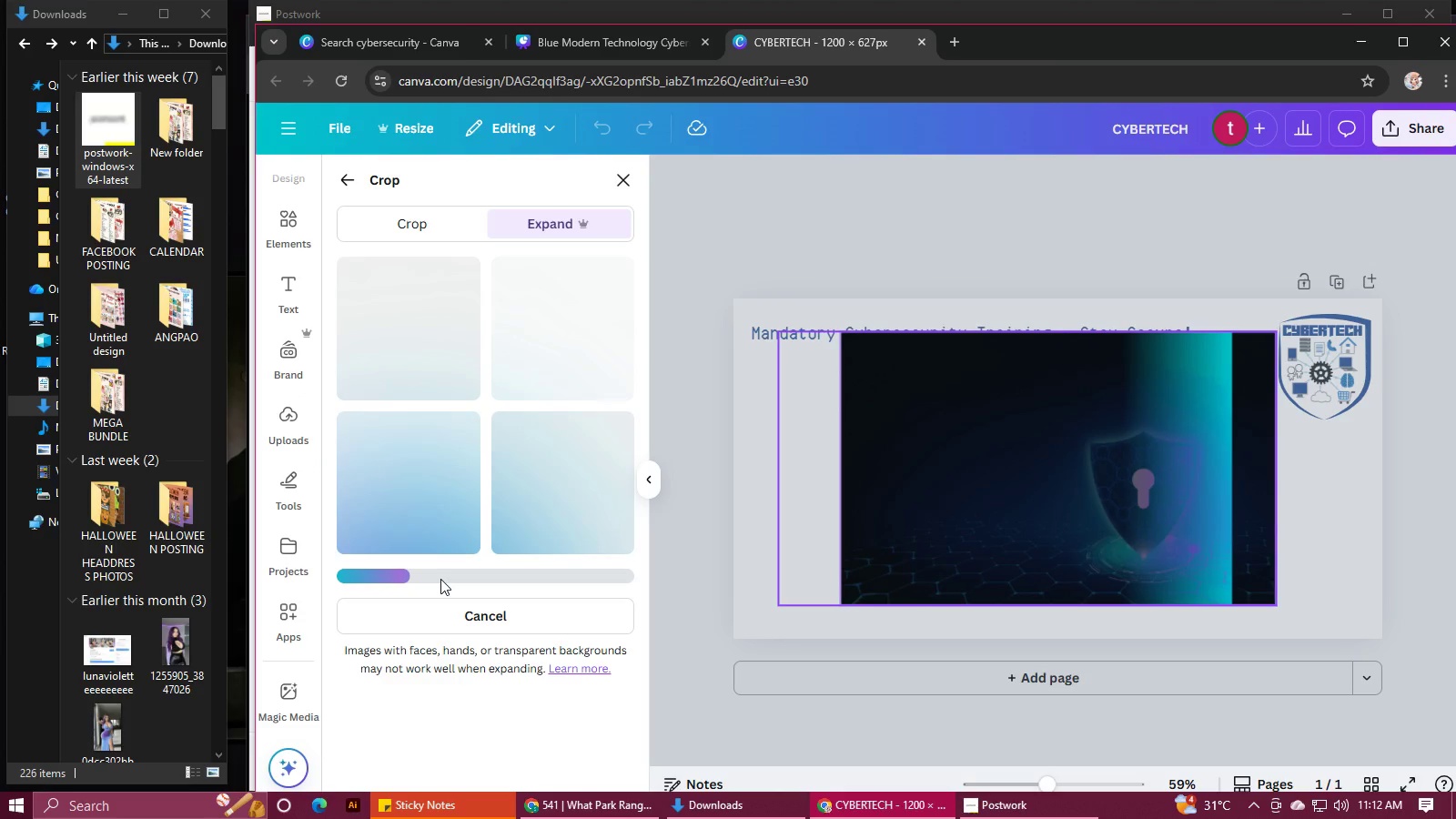 
wait(15.52)
 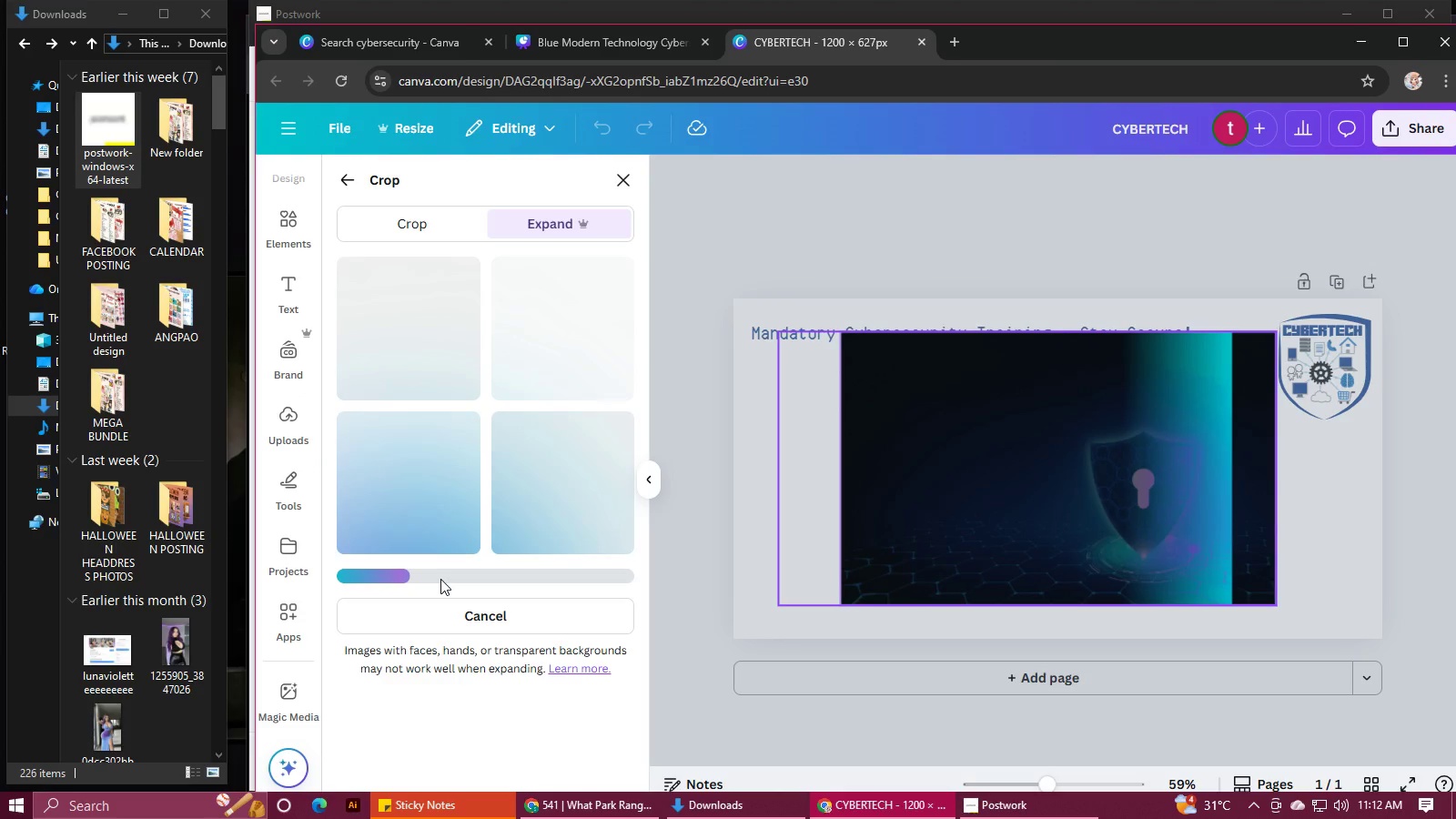 
left_click([504, 497])
 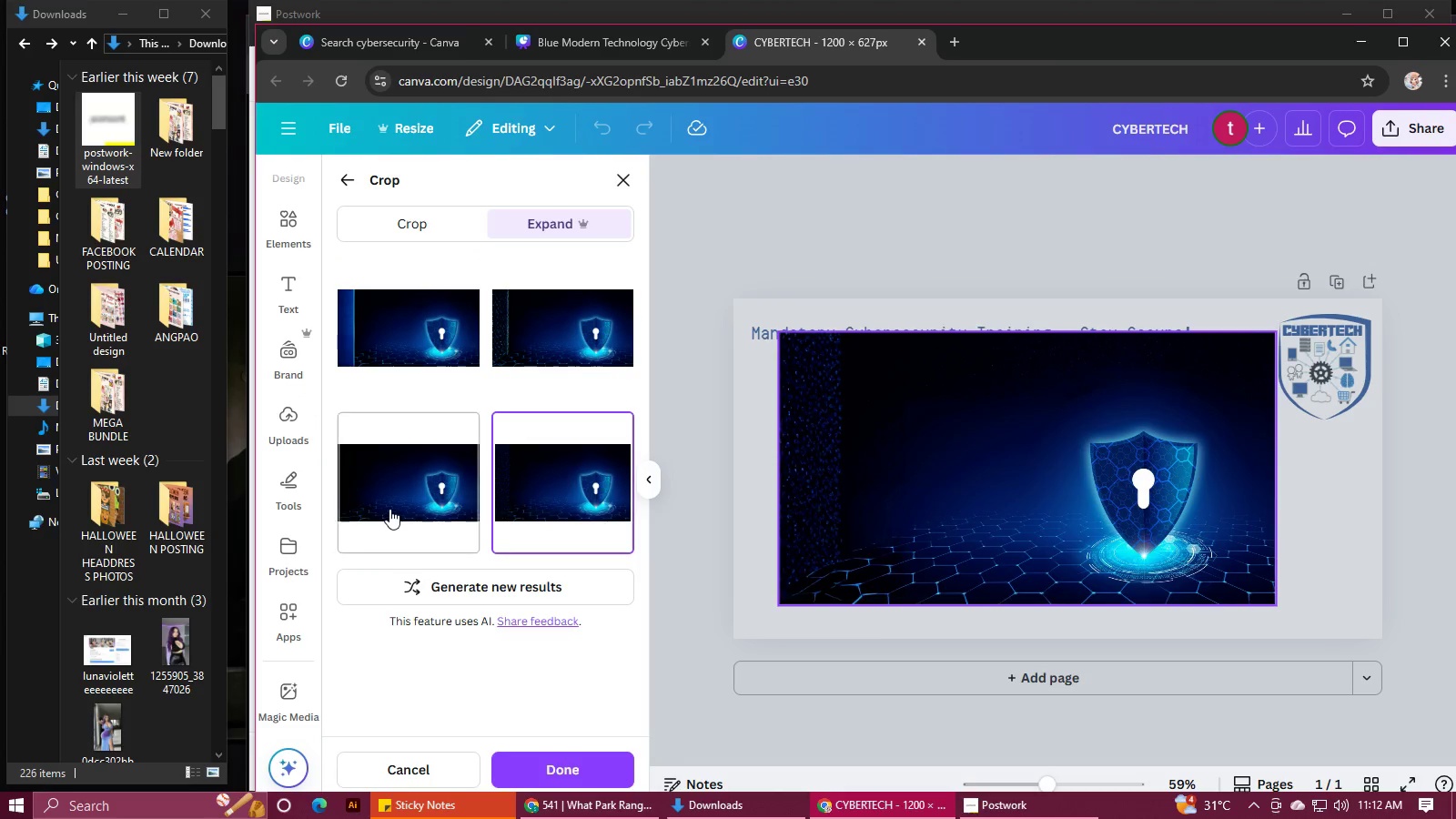 
left_click([389, 509])
 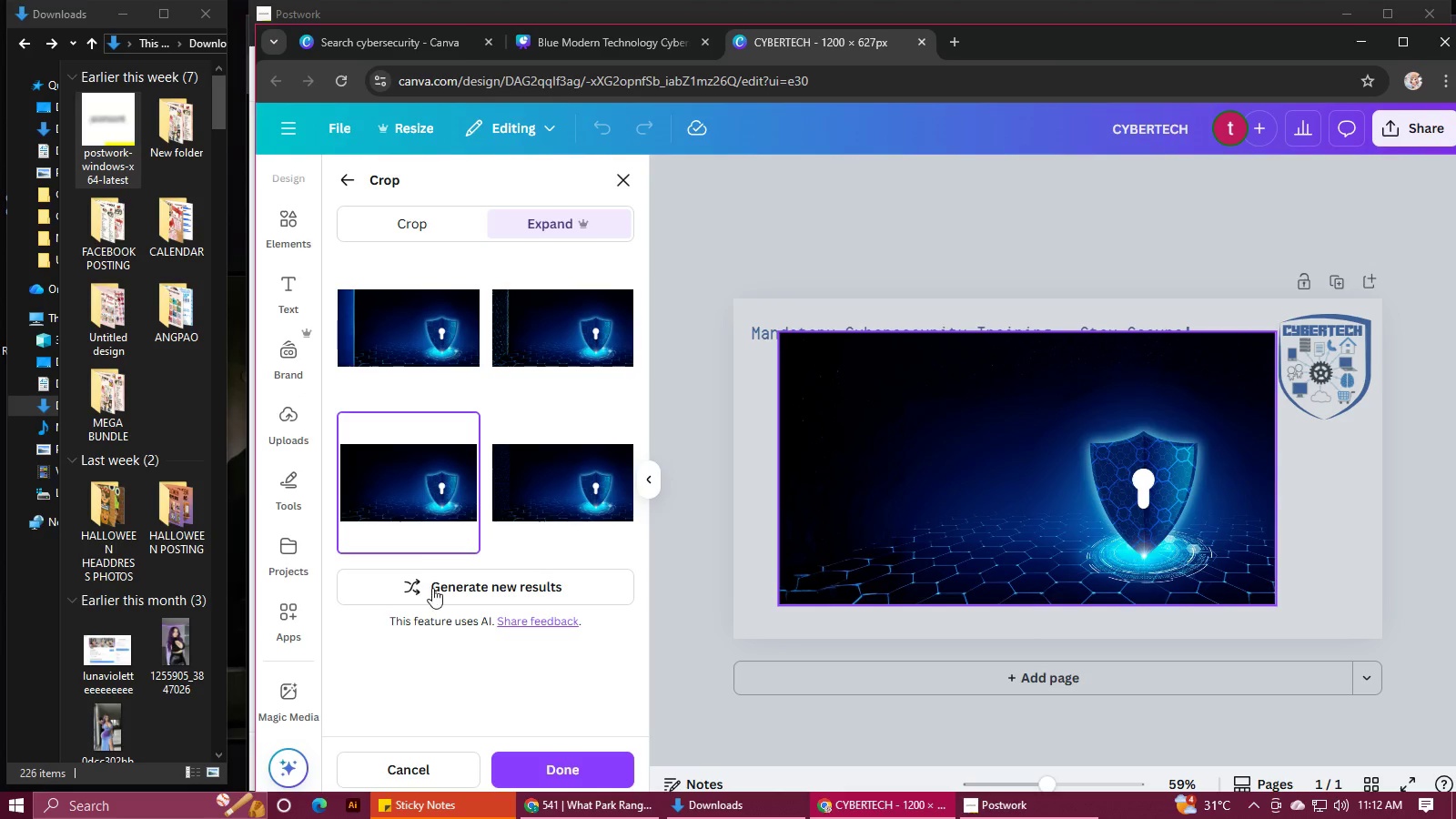 
left_click([531, 766])
 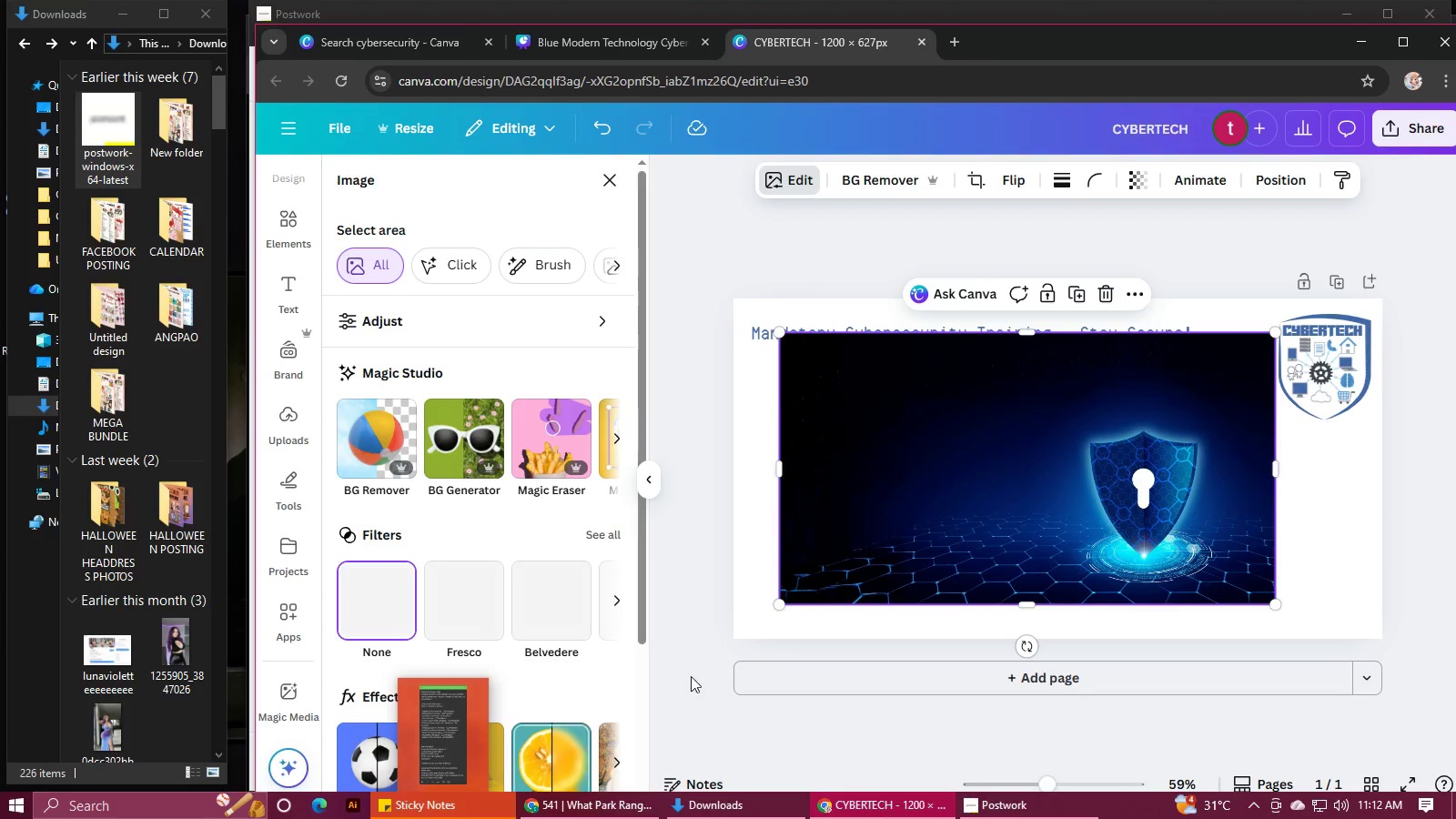 
right_click([918, 537])
 